 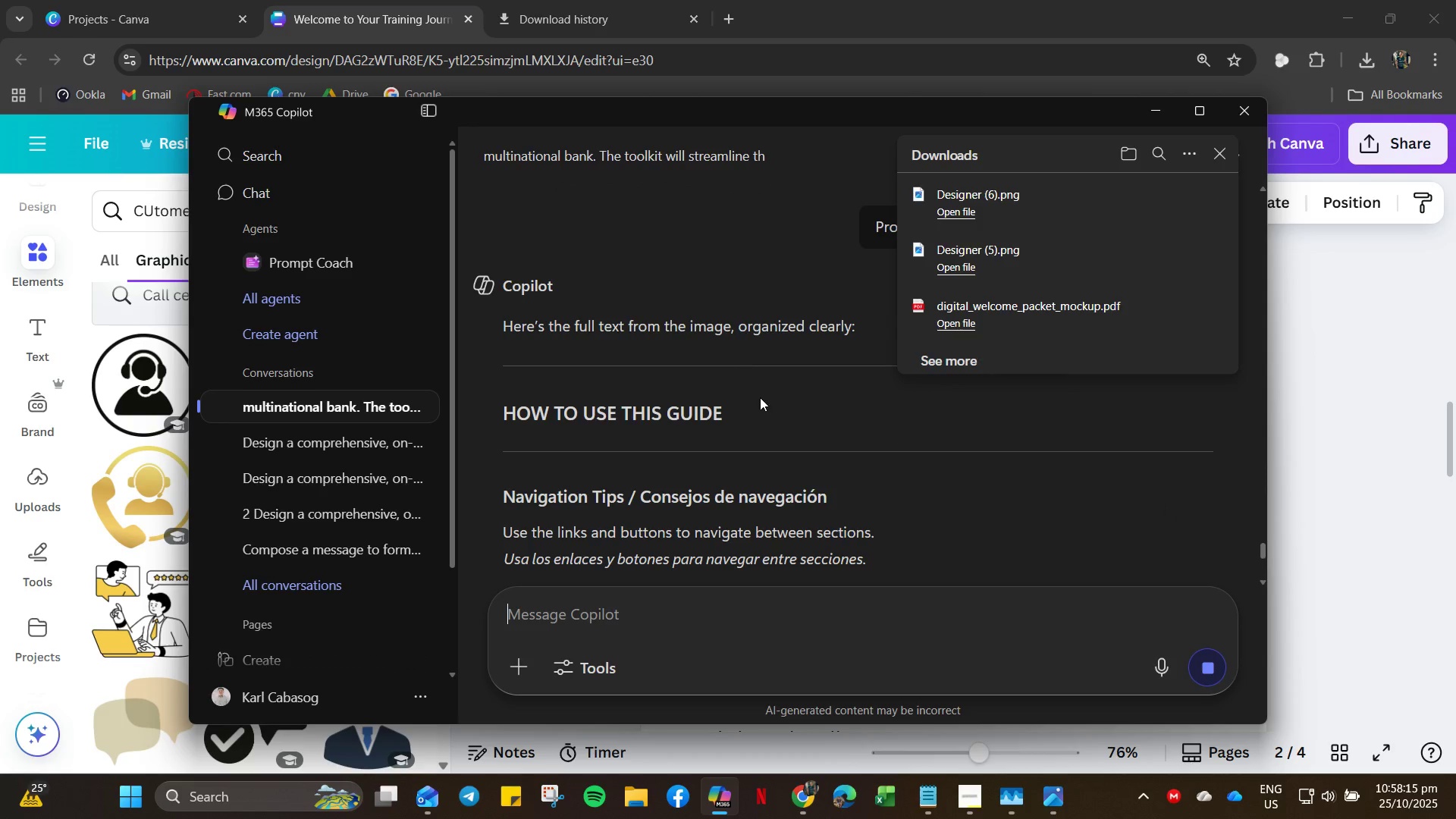 
scroll: coordinate [718, 493], scroll_direction: down, amount: 28.0
 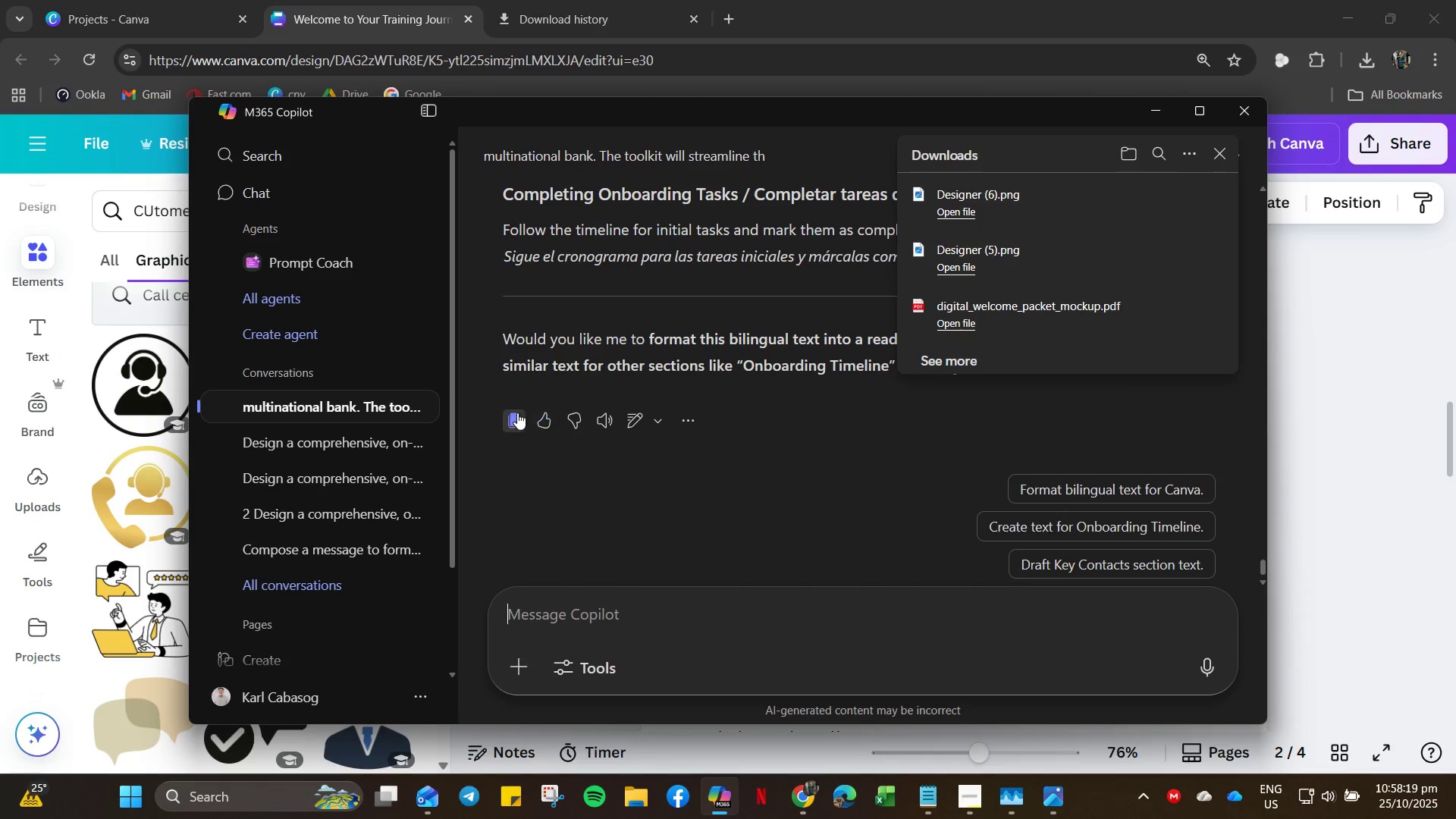 
left_click([517, 413])
 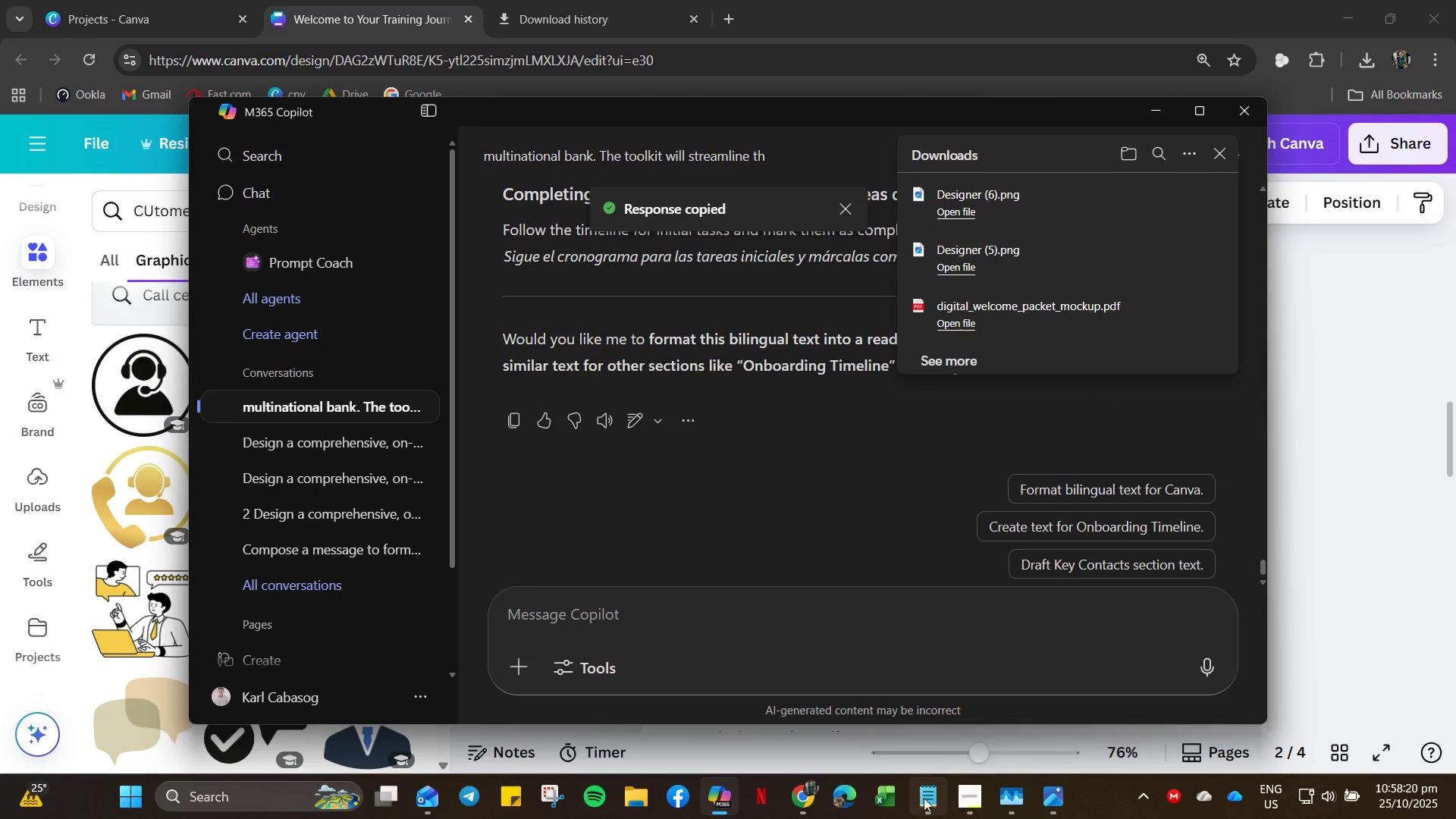 
left_click([926, 812])
 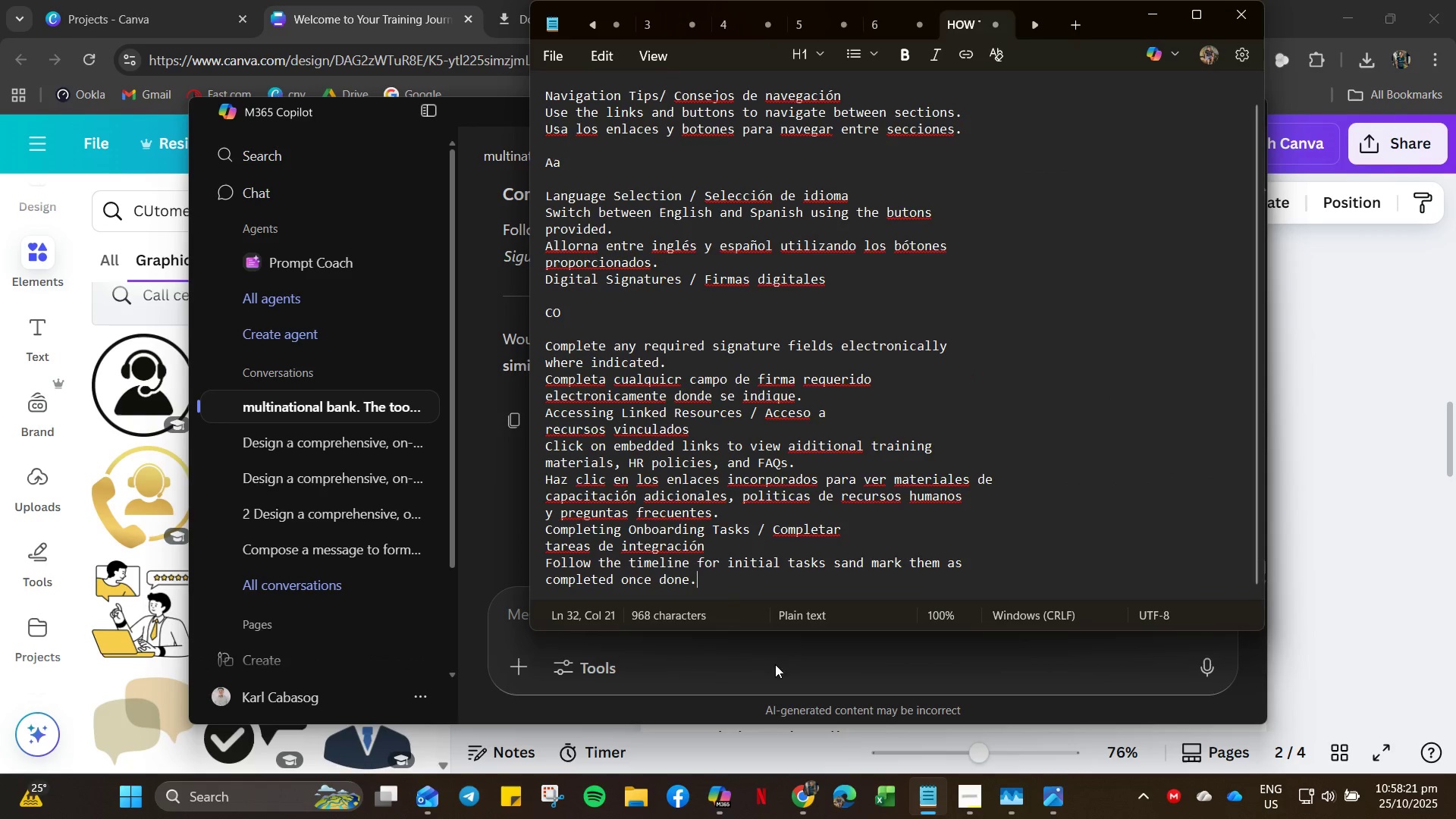 
key(Control+A)
 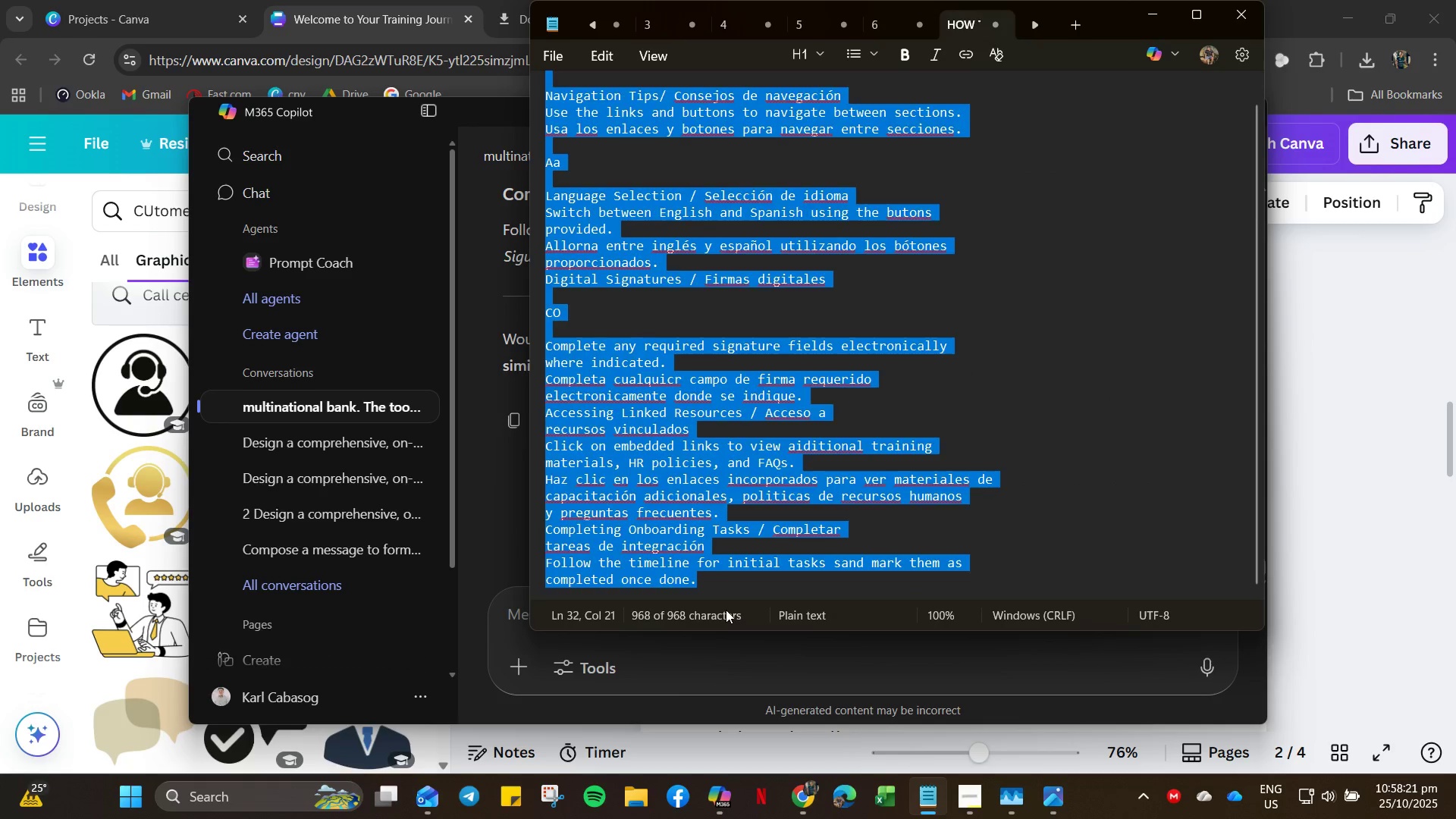 
key(Control+V)
 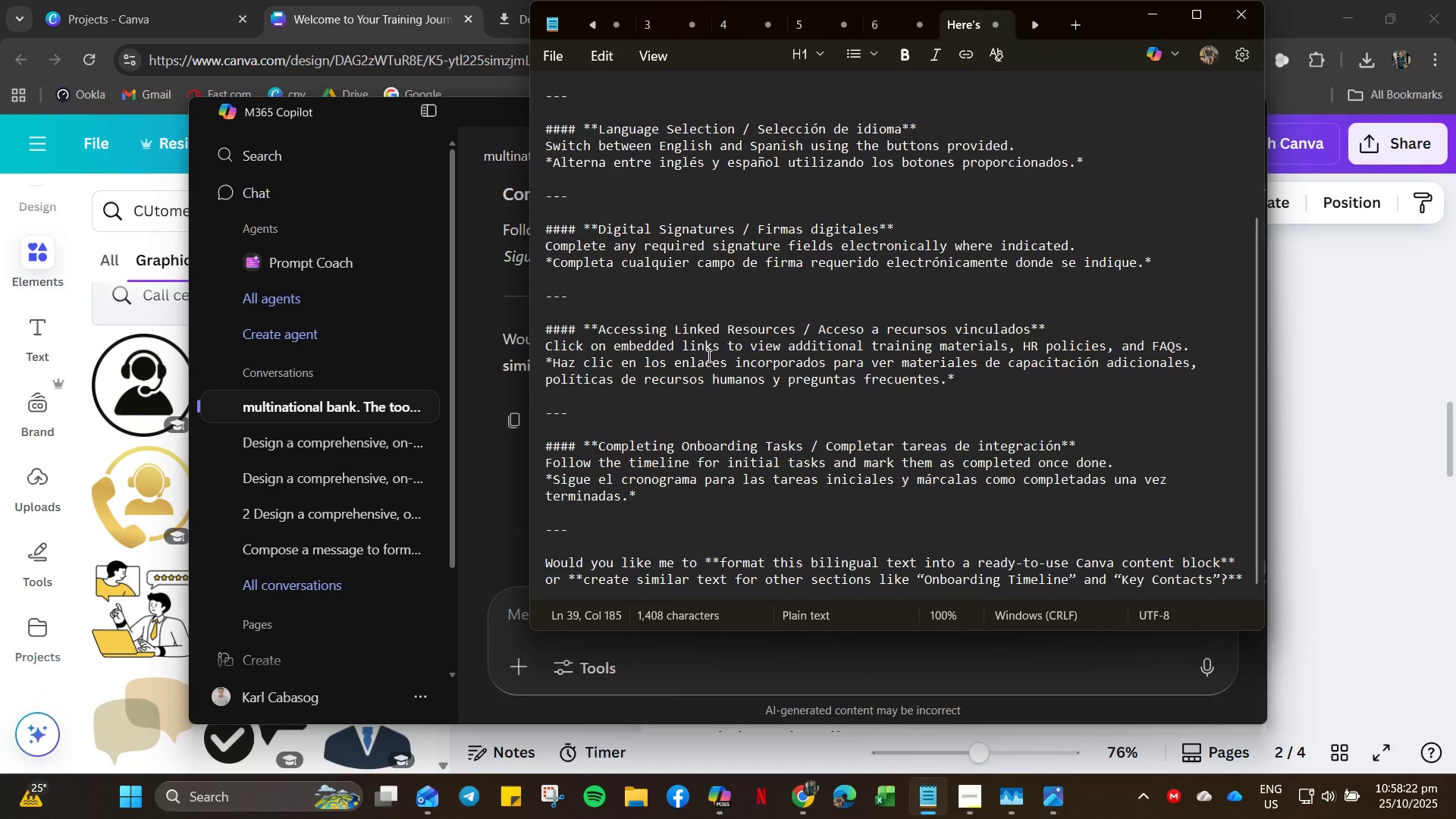 
scroll: coordinate [699, 217], scroll_direction: up, amount: 20.0
 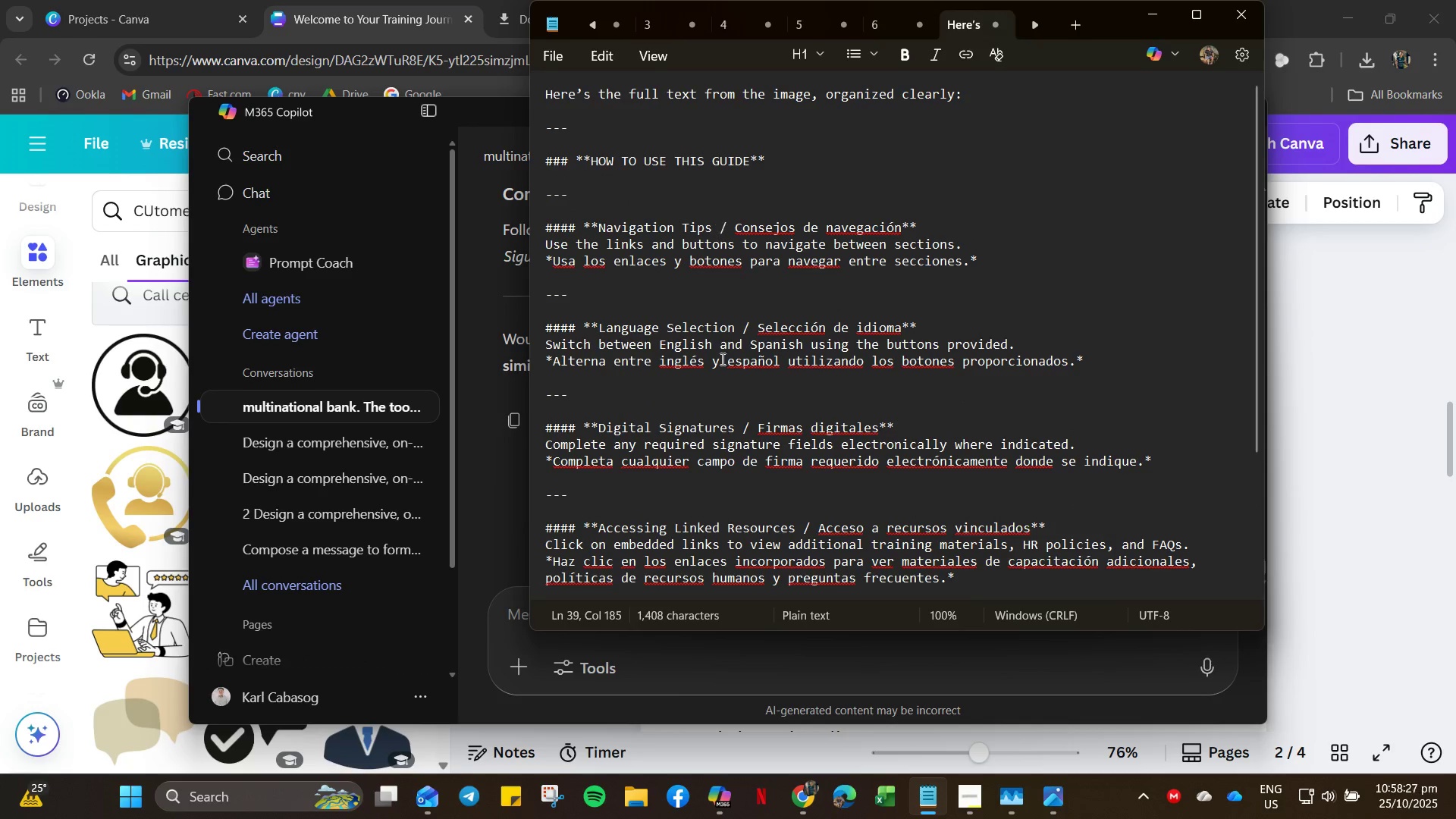 
left_click([689, 644])
 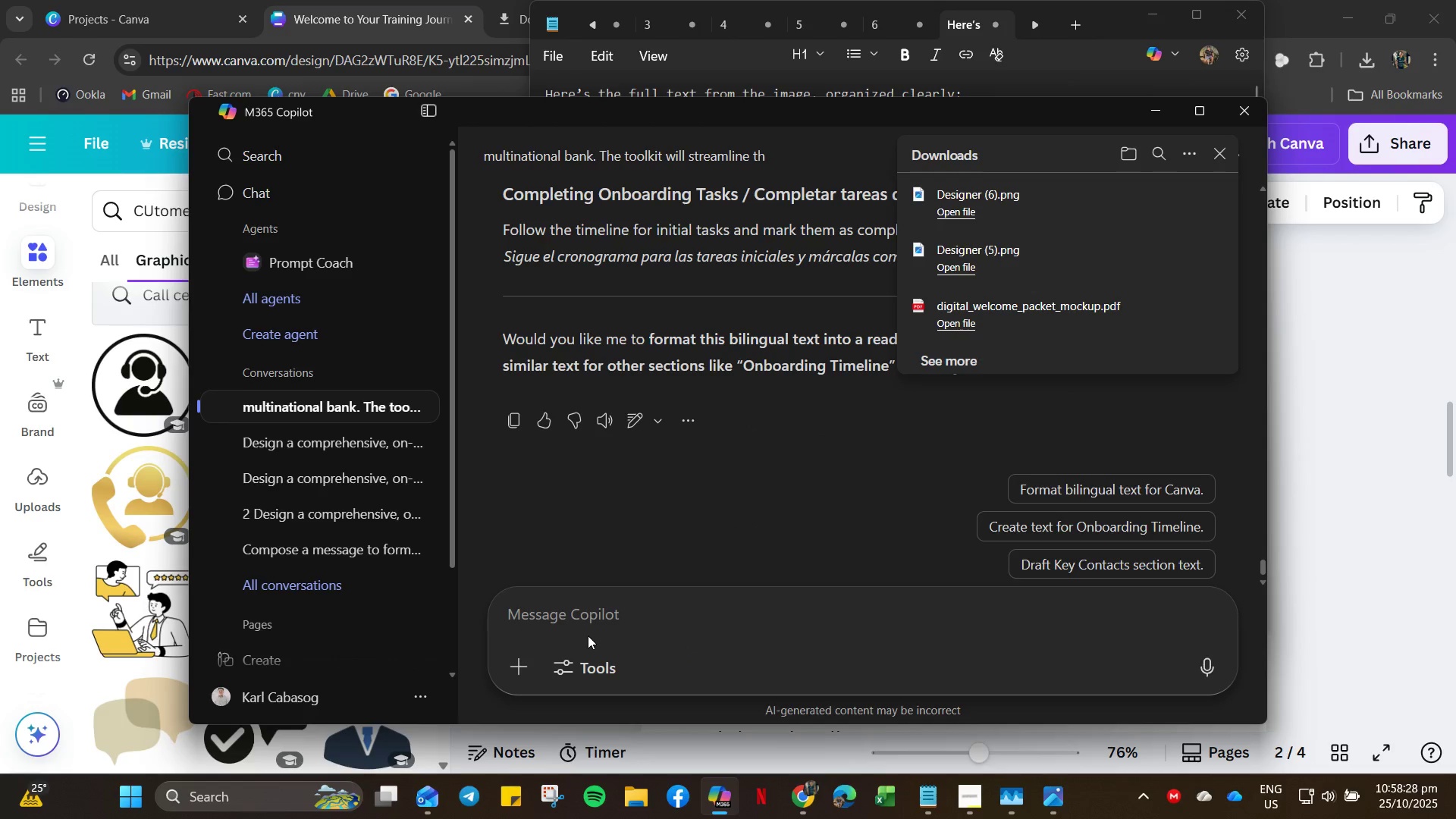 
left_click_drag(start_coordinate=[588, 635], to_coordinate=[576, 632])
 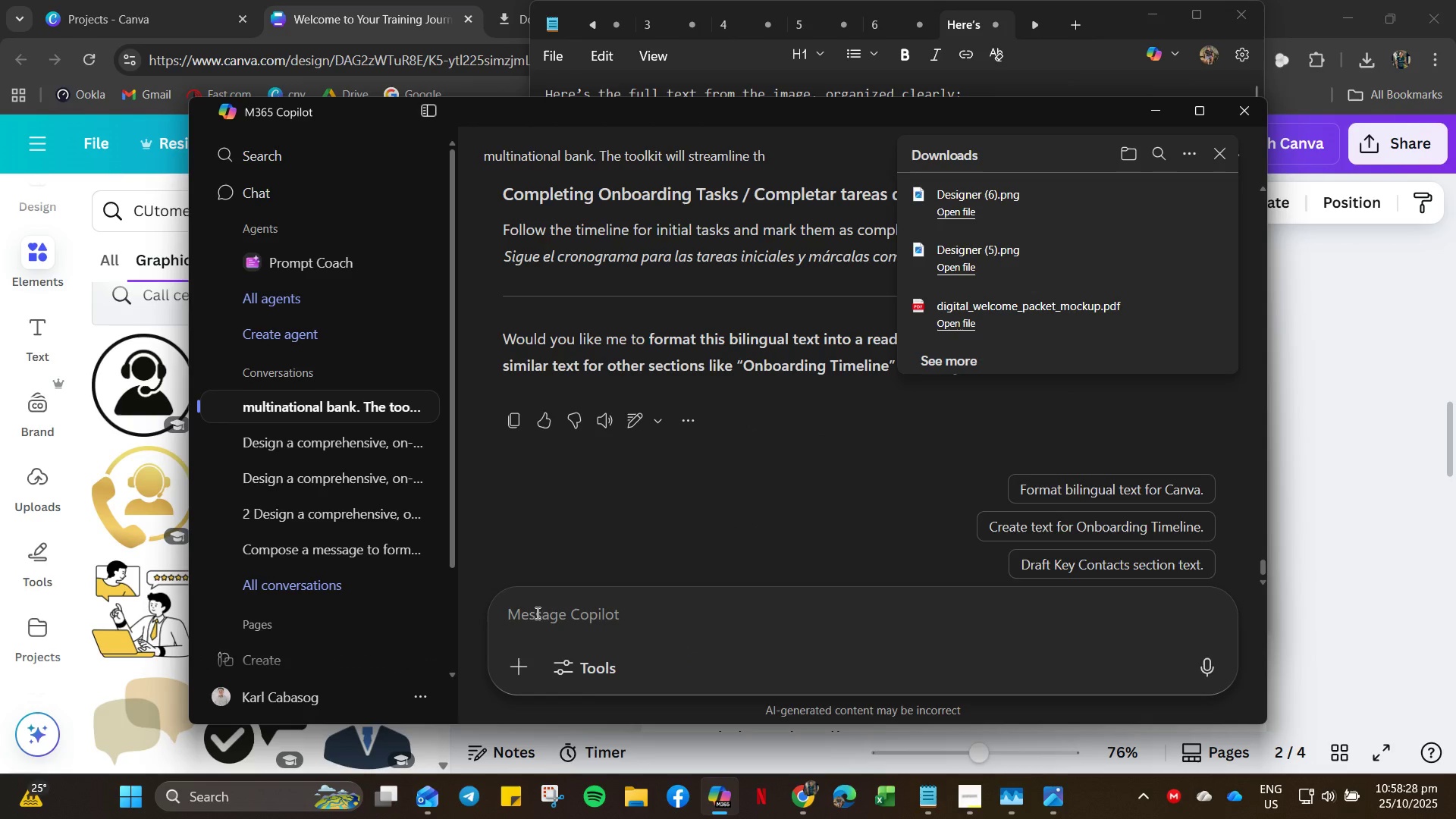 
left_click_drag(start_coordinate=[536, 613], to_coordinate=[543, 613])
 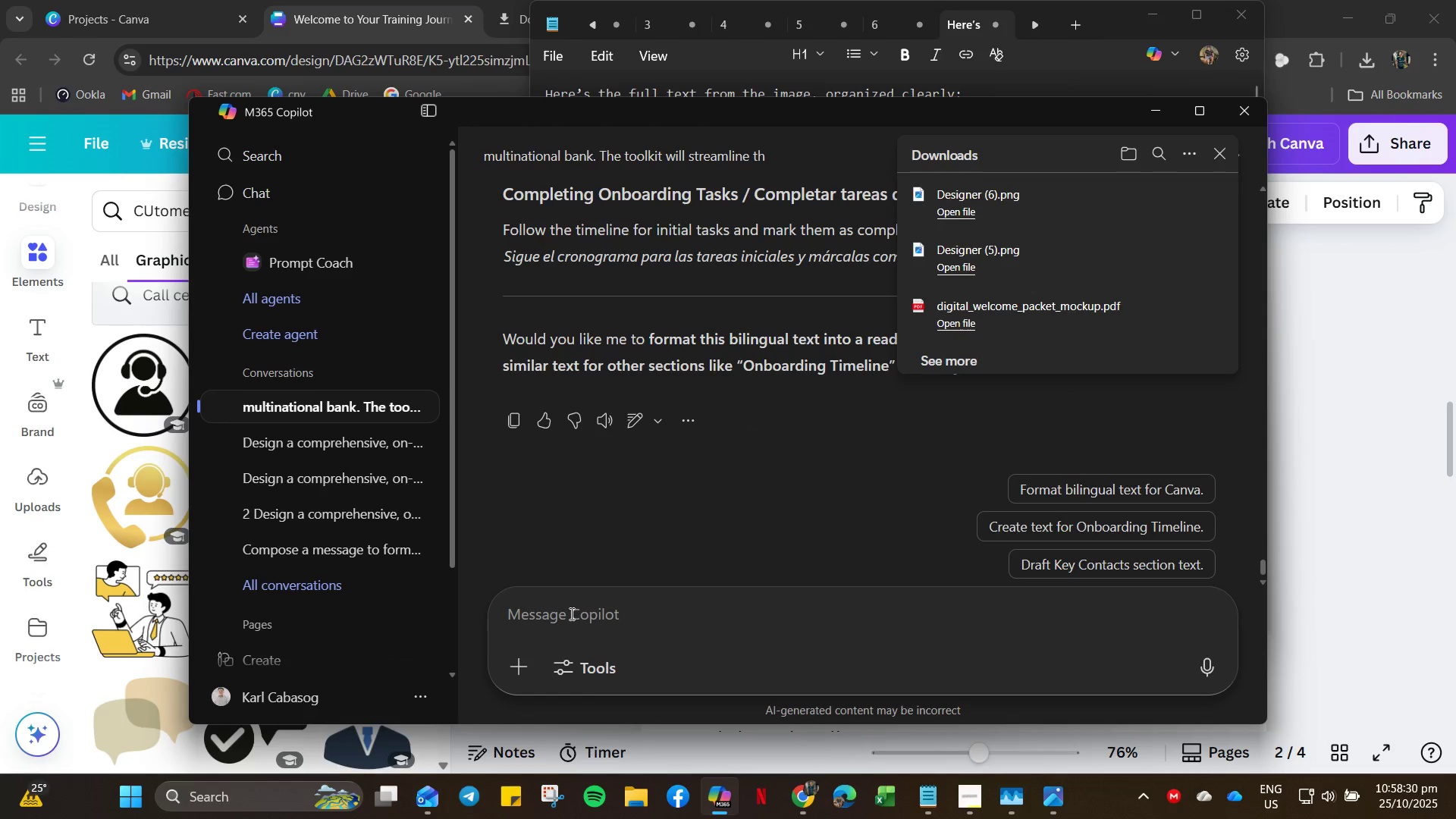 
type(Just fo)
key(Backspace)
key(Backspace)
type(do the english l)
key(Backspace)
key(Backspace)
key(Backspace)
key(Backspace)
type(h)
key(Backspace)
type(sh)
 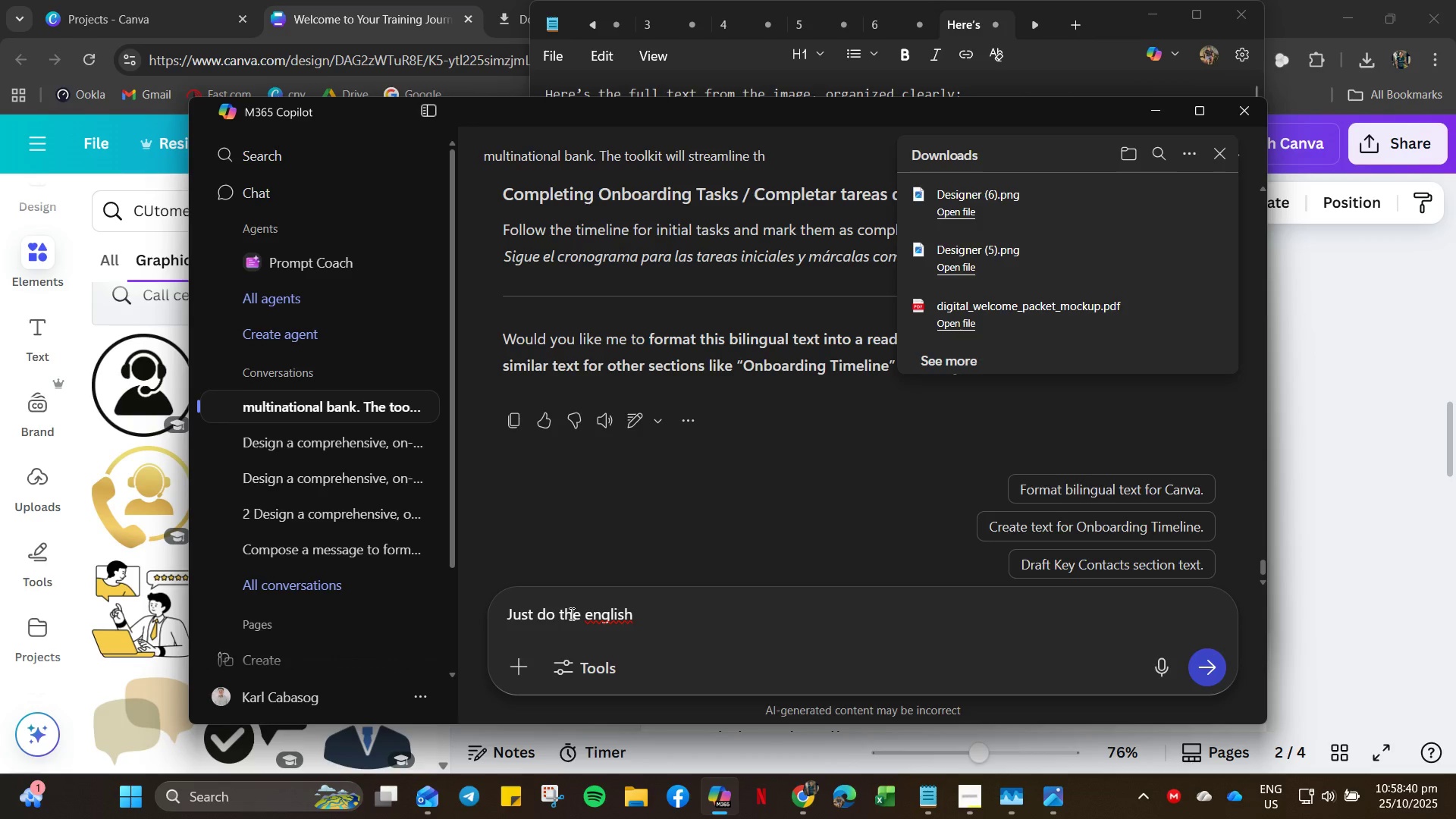 
key(ArrowLeft)
 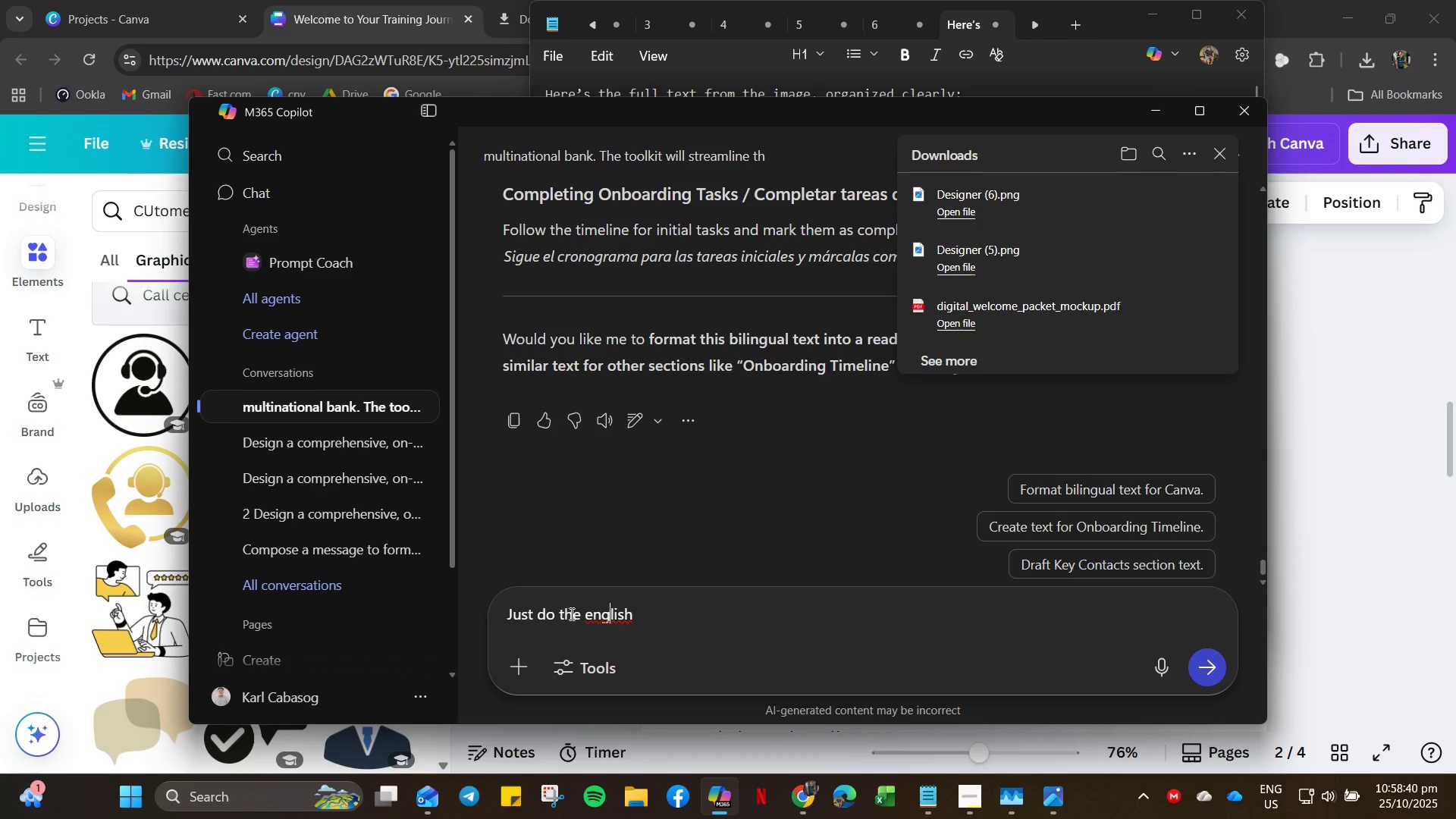 
key(ArrowLeft)
 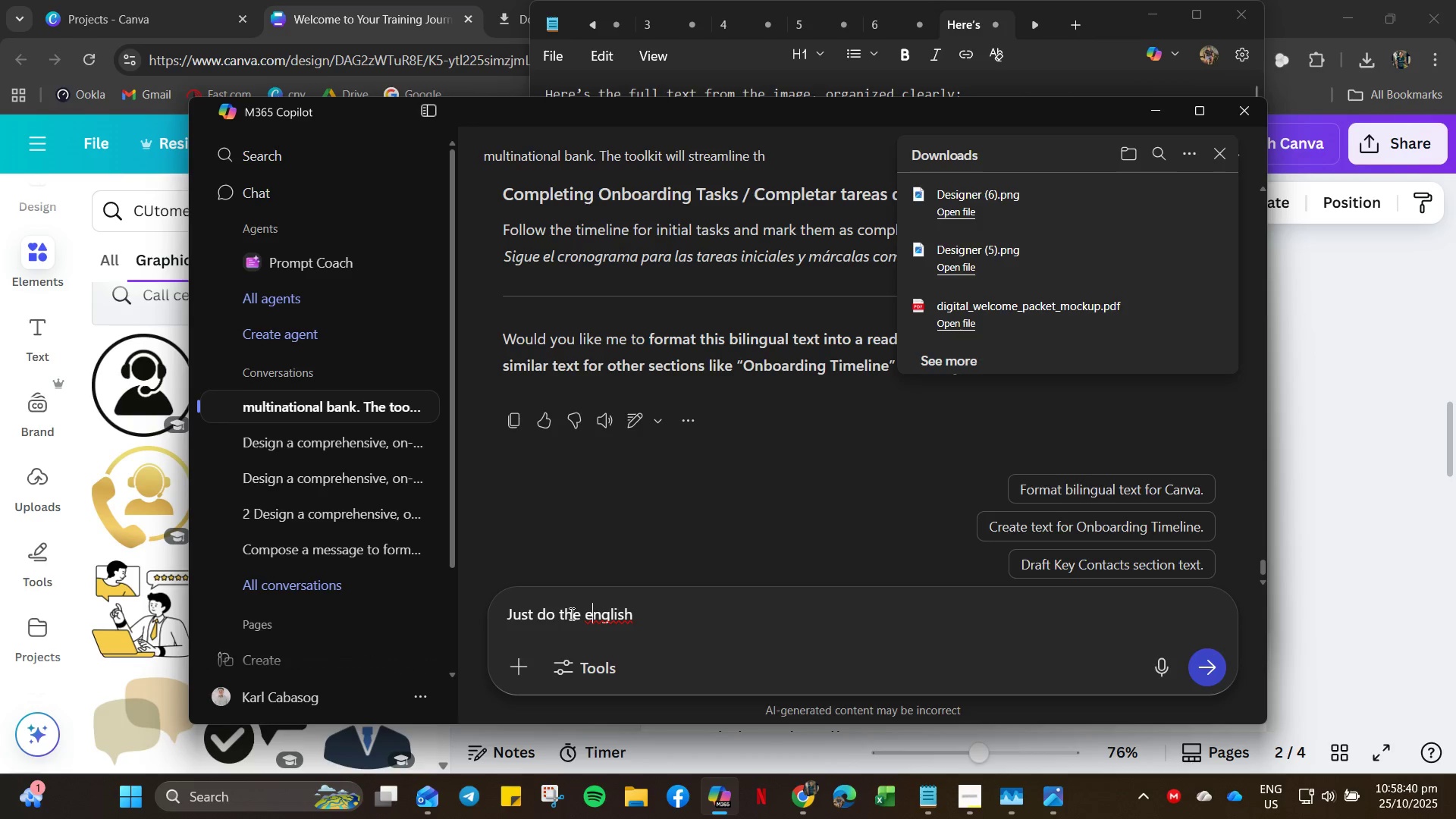 
key(ArrowLeft)
 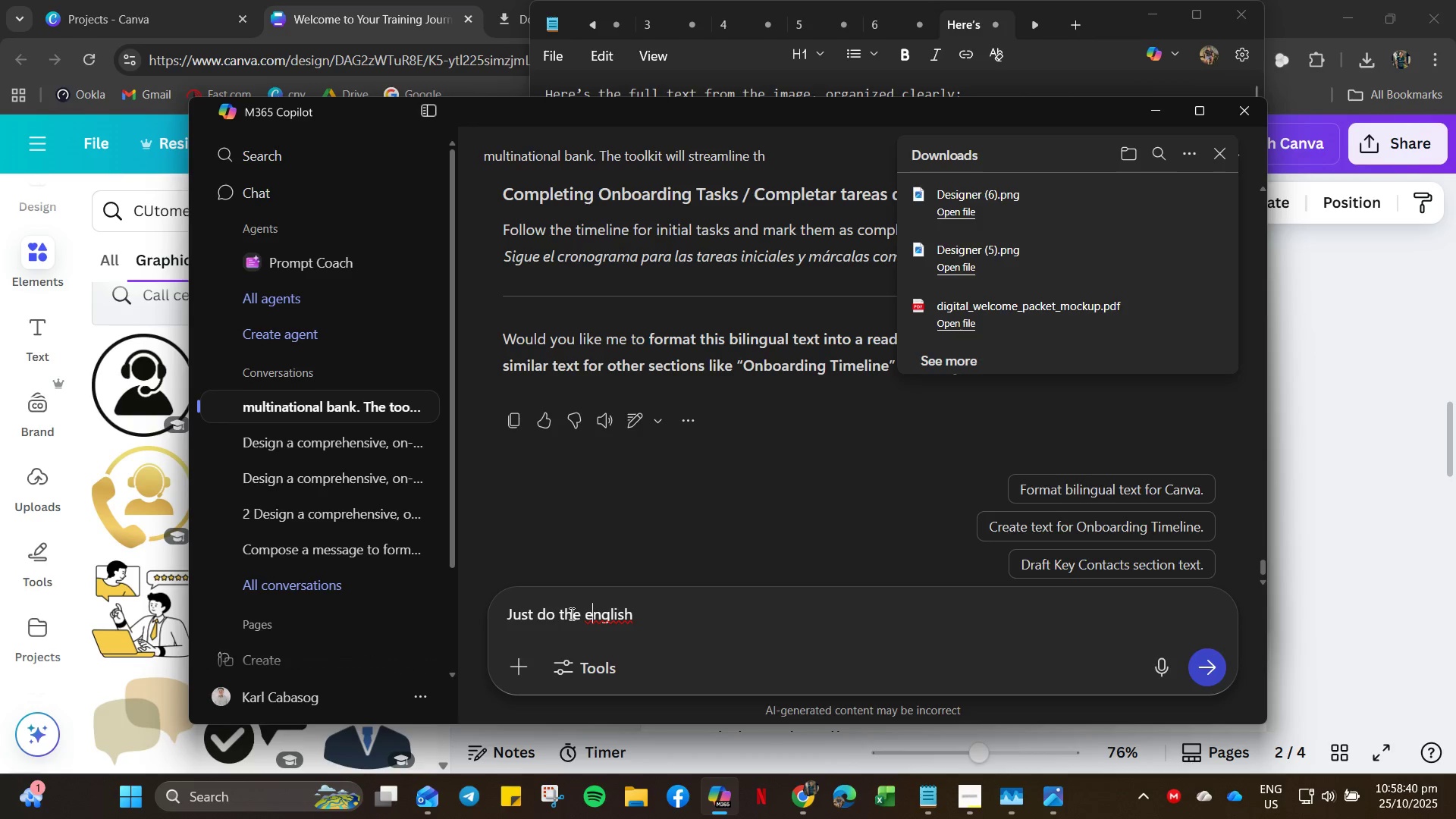 
key(ArrowLeft)
 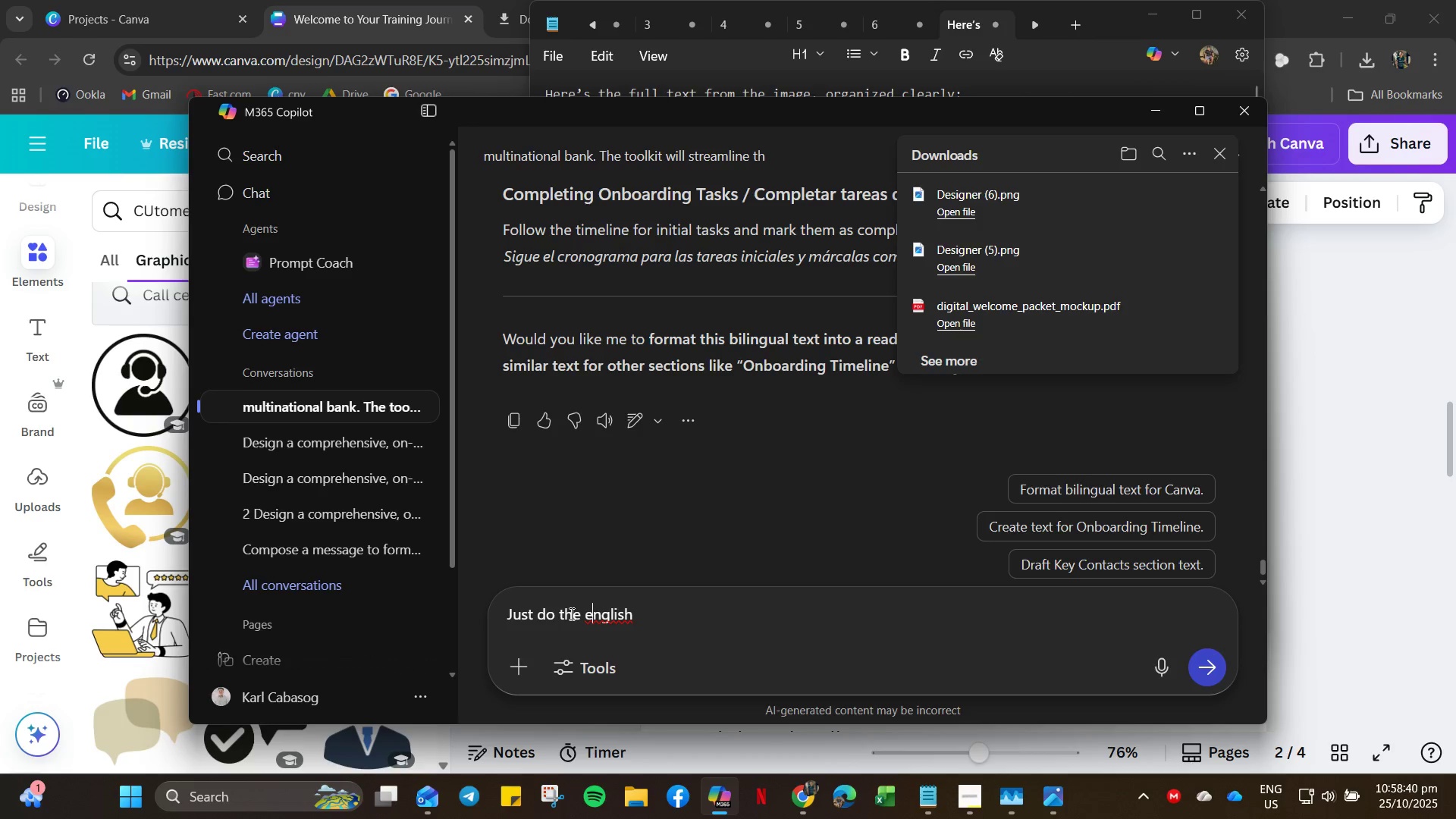 
key(ArrowLeft)
 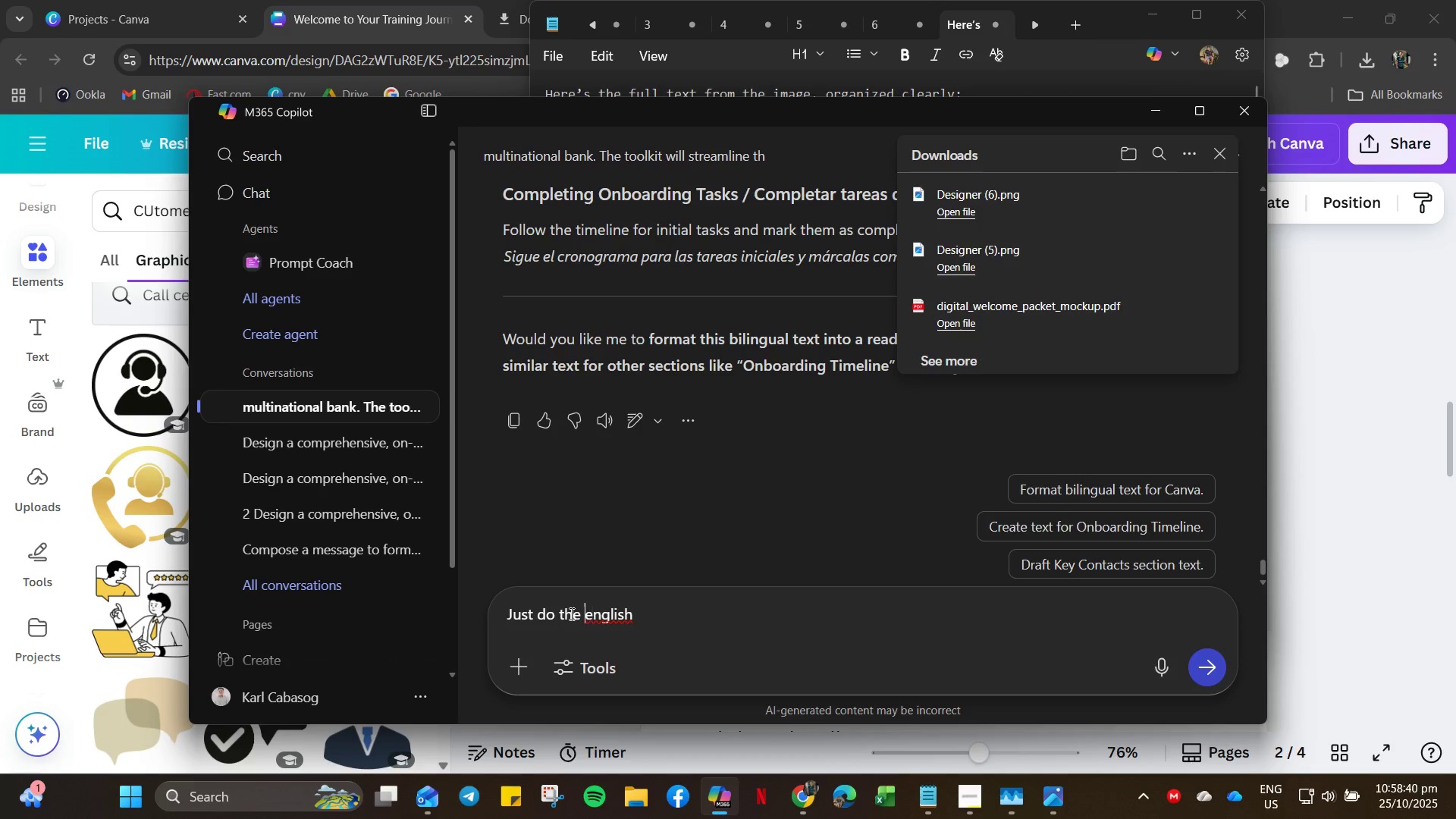 
key(ArrowLeft)
 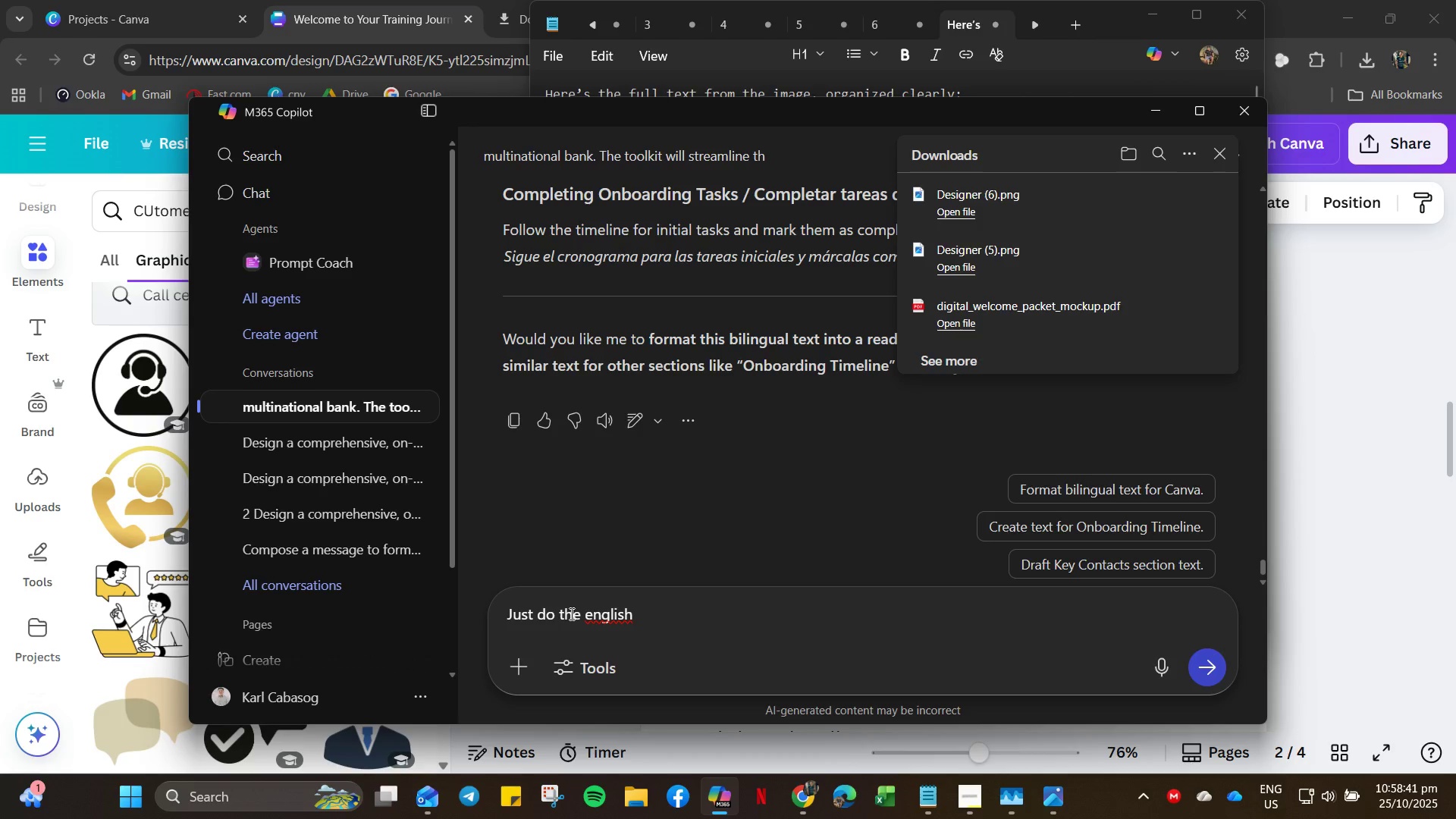 
key(Control+ControlRight)
 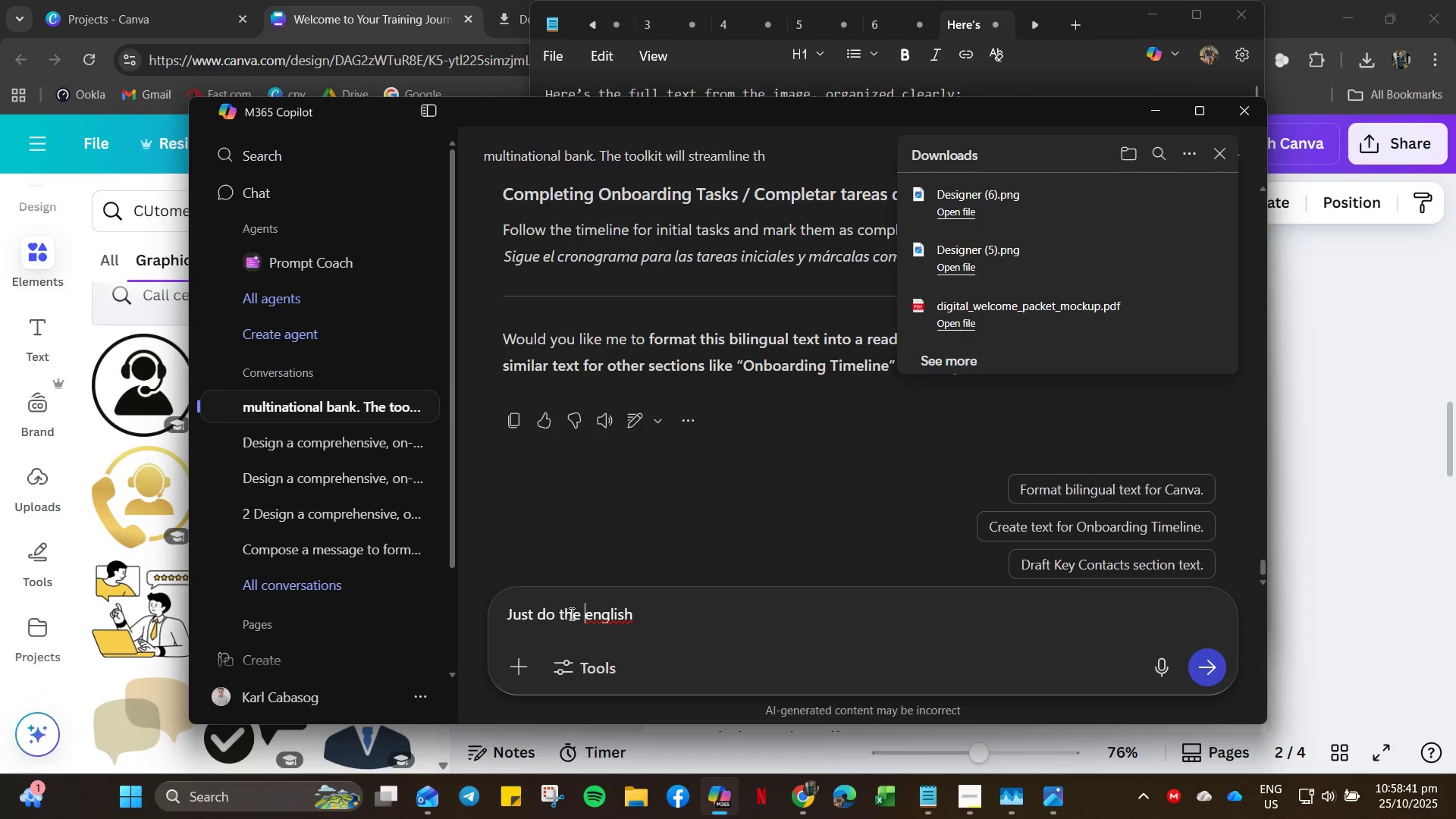 
key(ArrowLeft)
 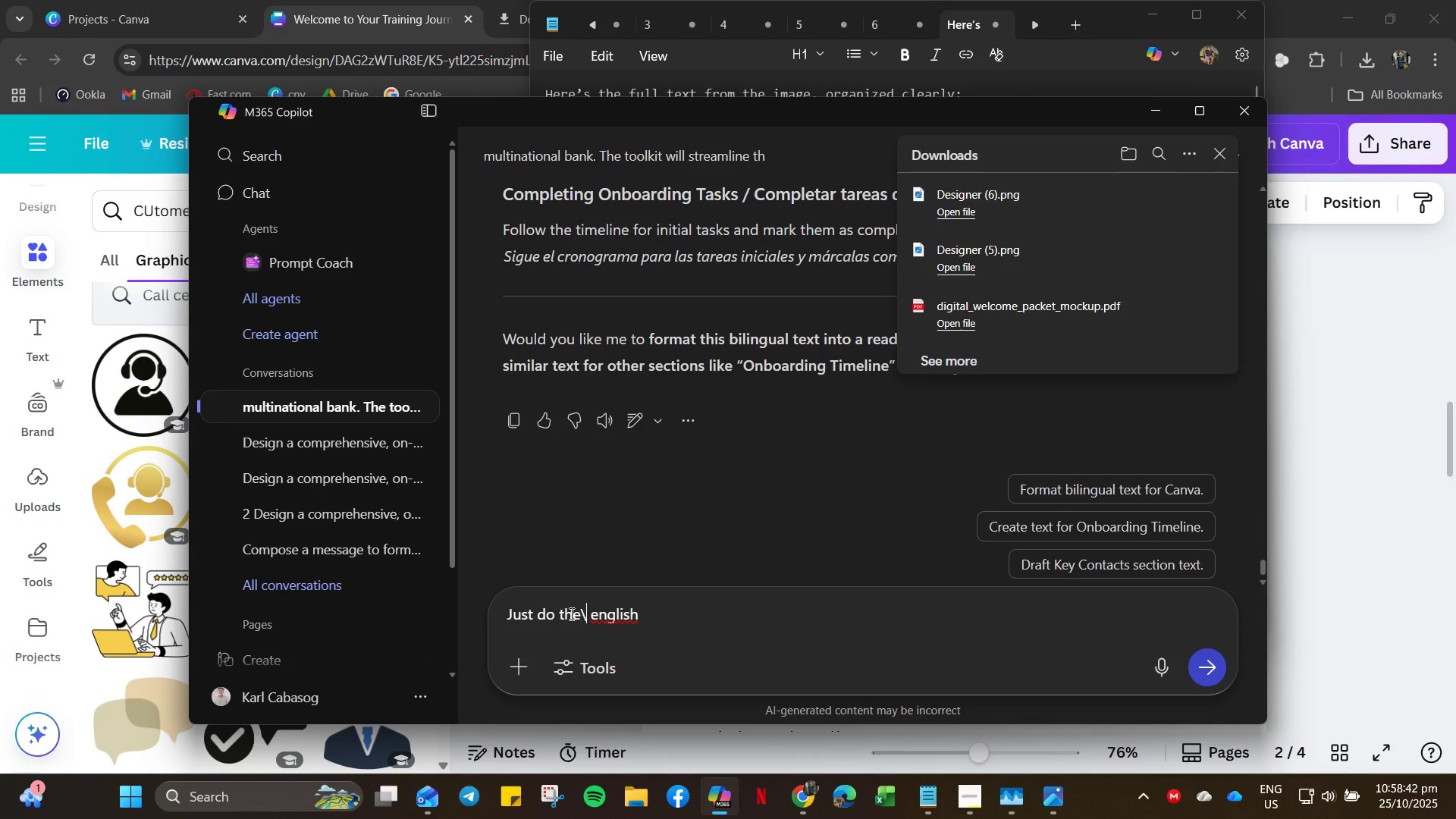 
type(\)
key(Backspace)
key(Backspace)
key(Backspace)
key(Backspace)
type(it in)
 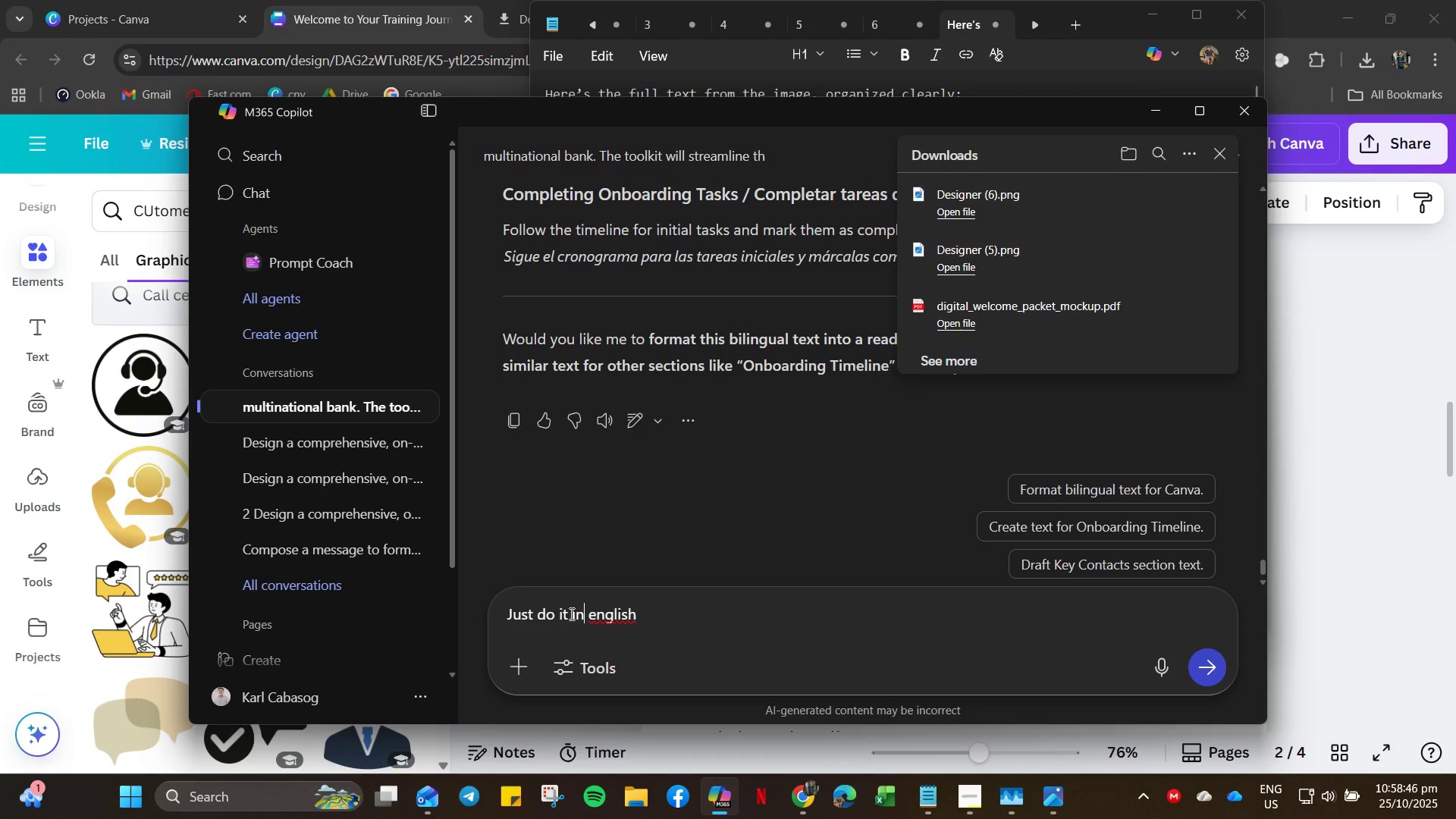 
key(Enter)
 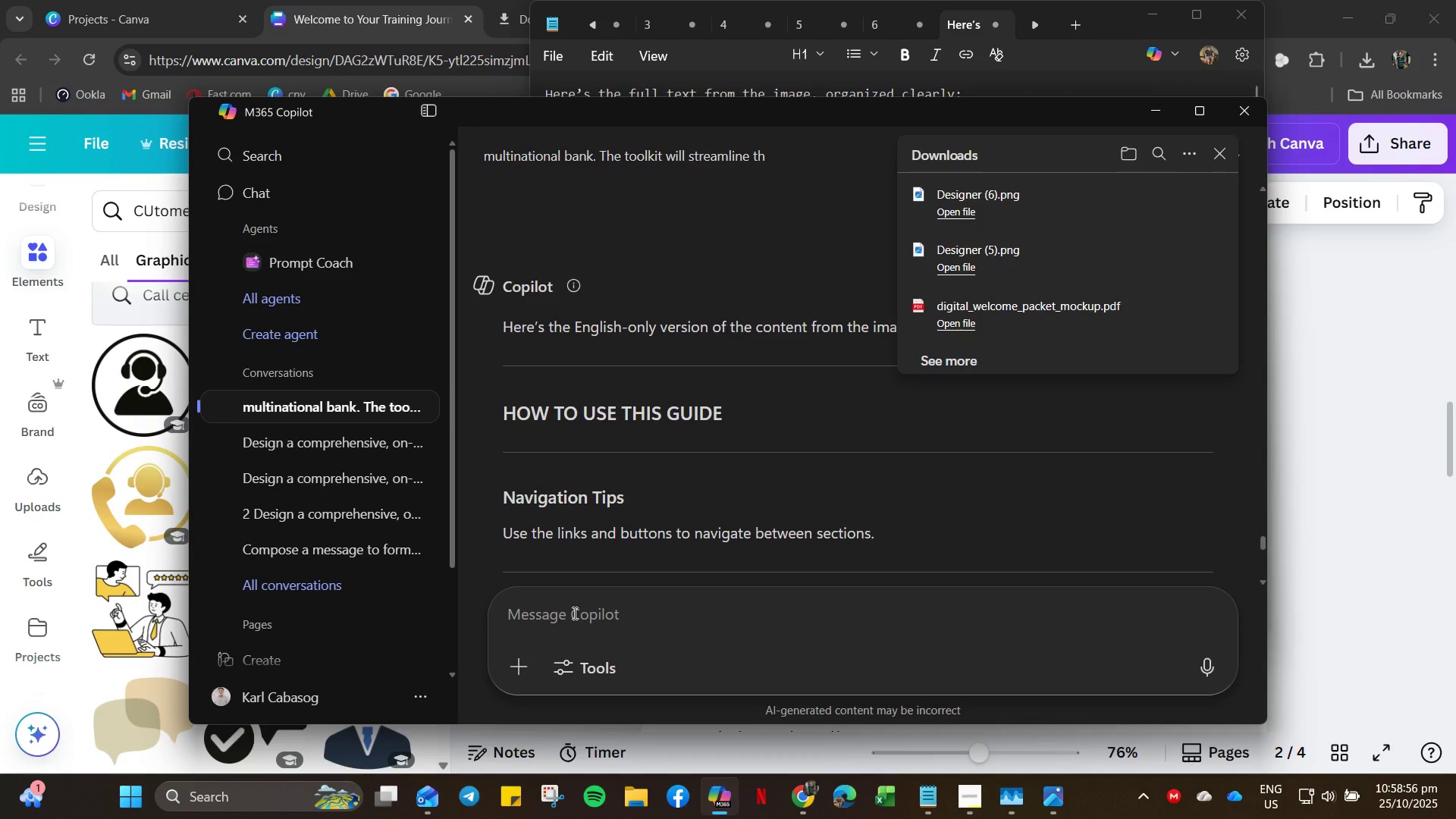 
wait(15.22)
 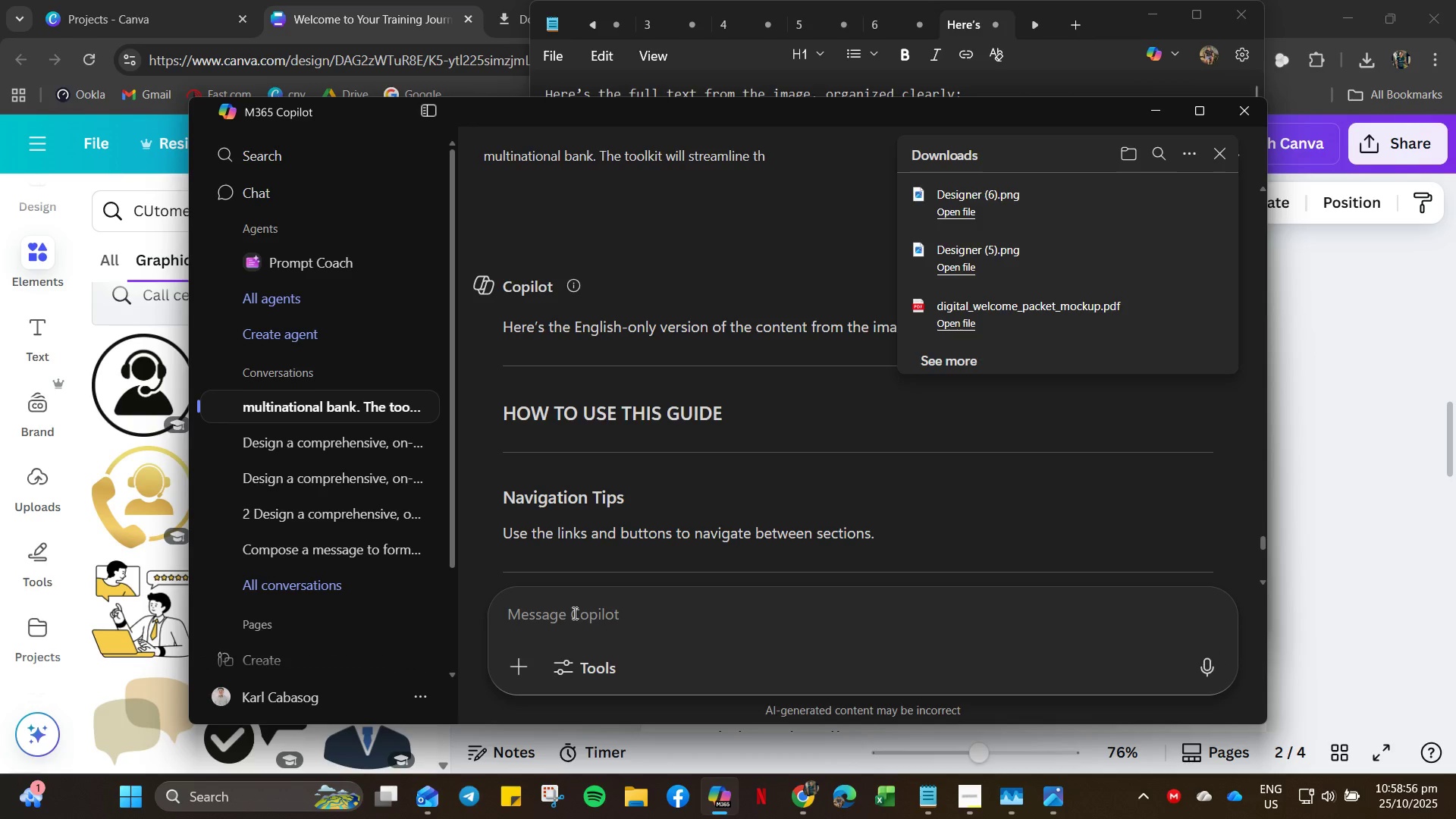 
scroll: coordinate [557, 517], scroll_direction: down, amount: 29.0
 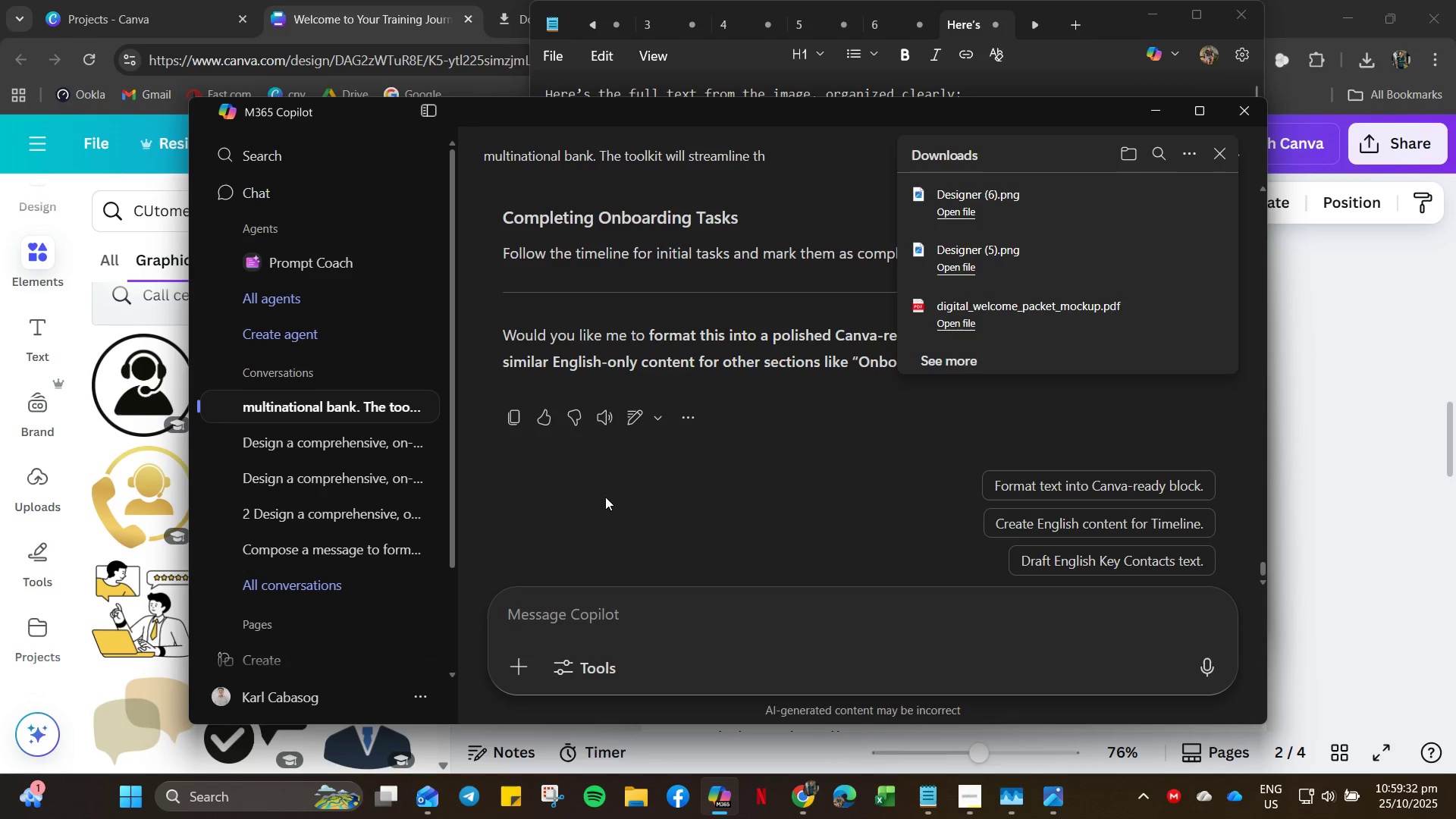 
wait(34.39)
 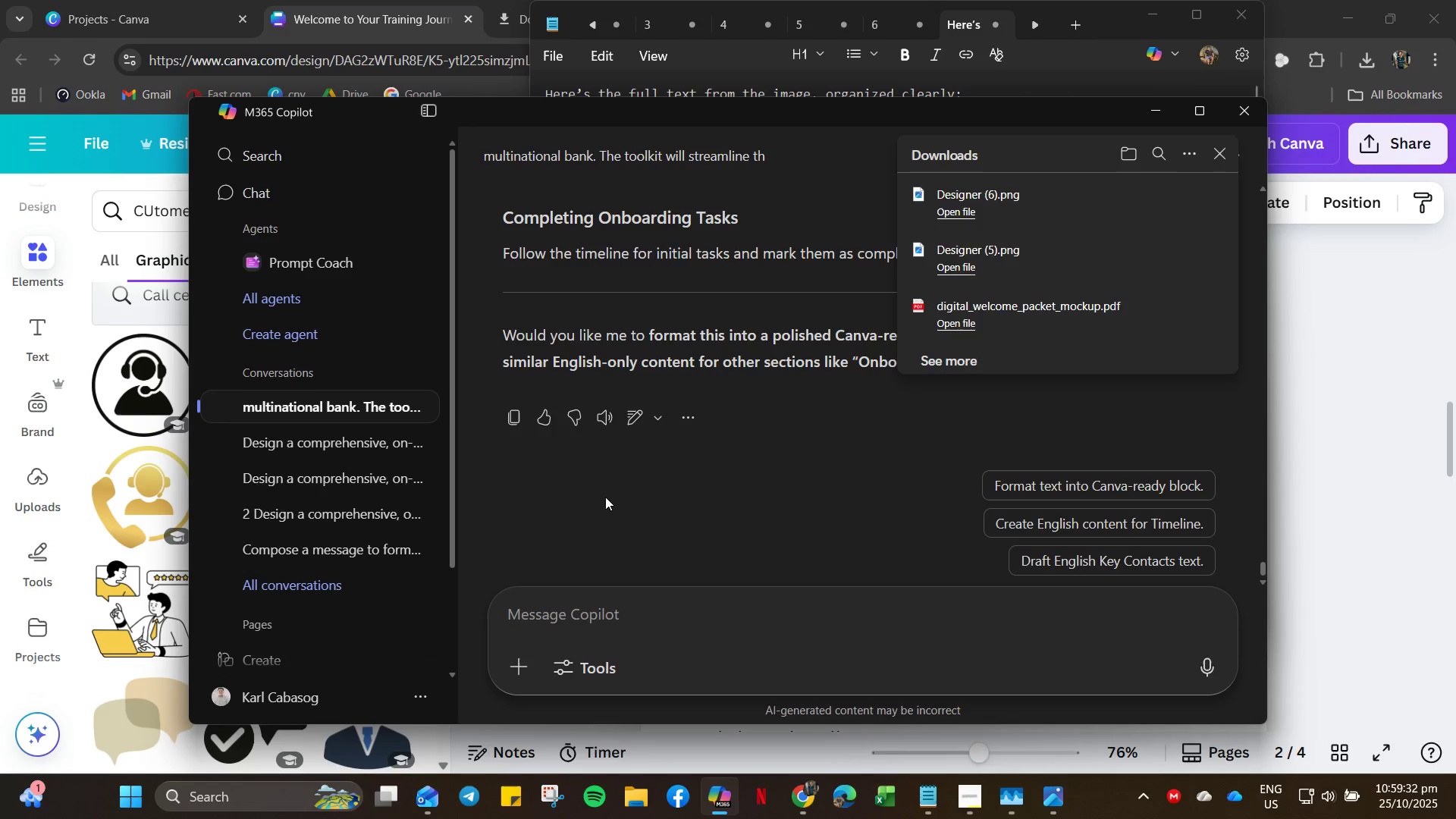 
left_click([1455, 356])
 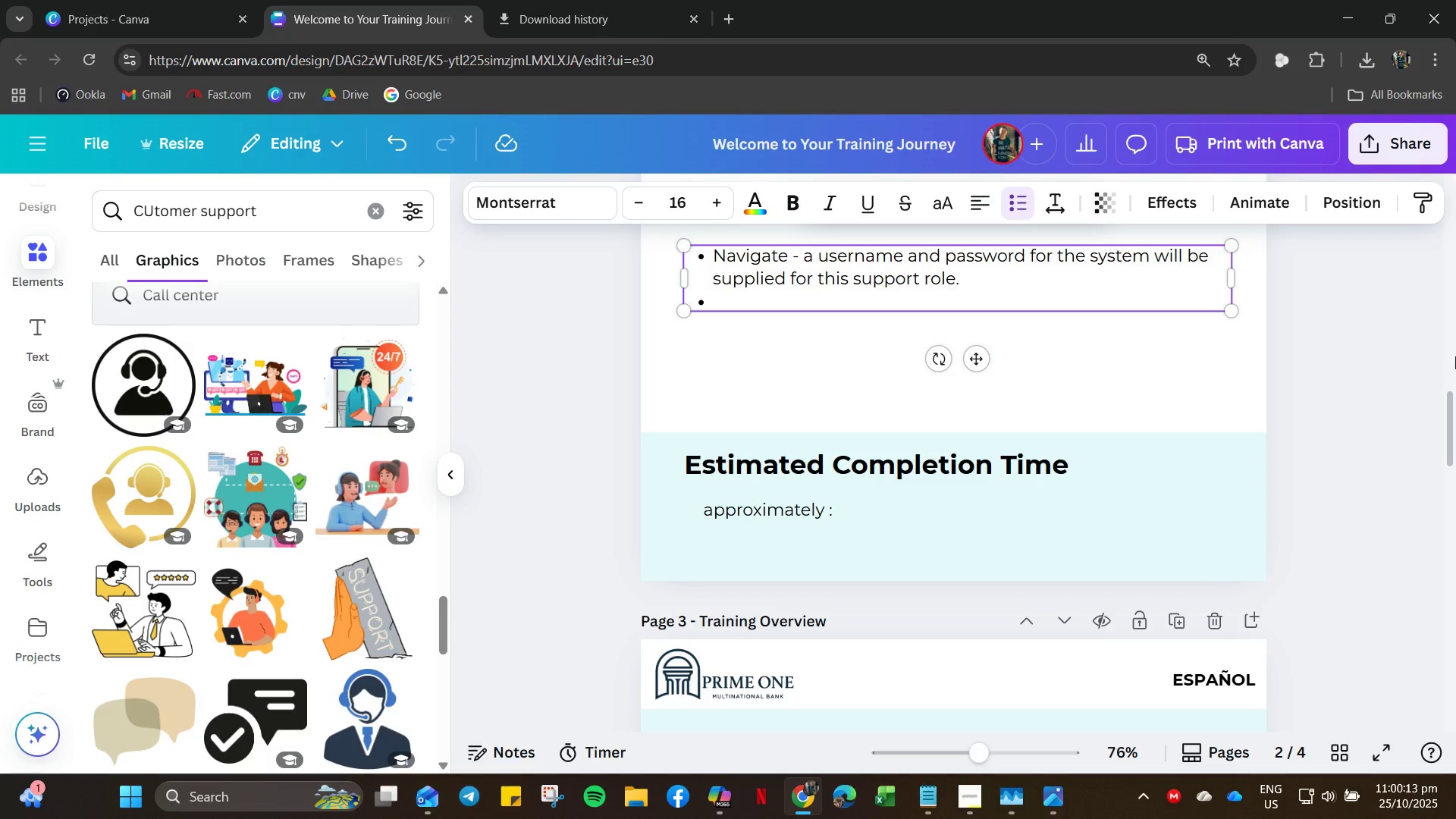 
wait(40.95)
 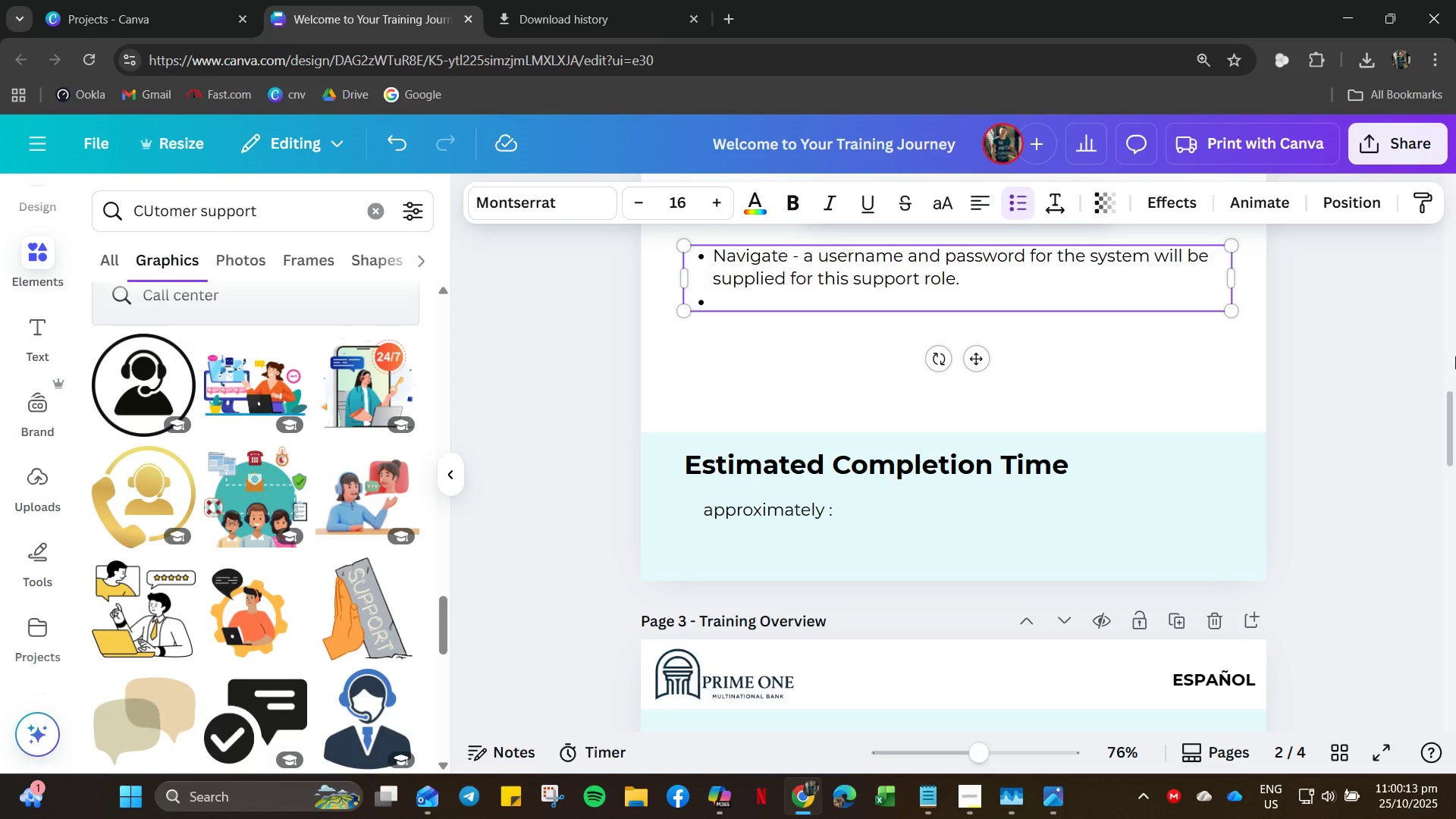 
scroll: coordinate [1218, 479], scroll_direction: down, amount: 15.0
 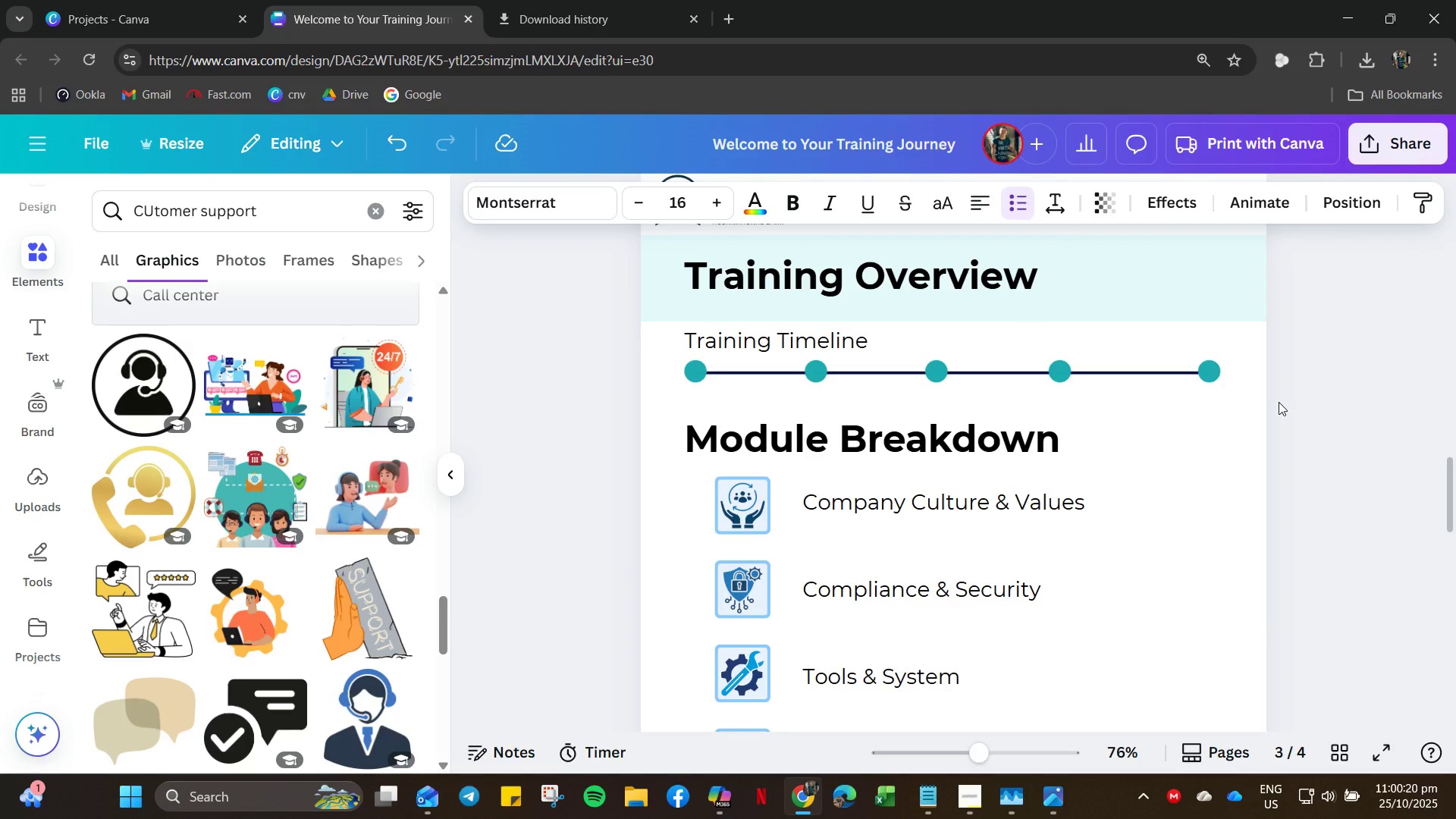 
scroll: coordinate [1279, 402], scroll_direction: up, amount: 1.0
 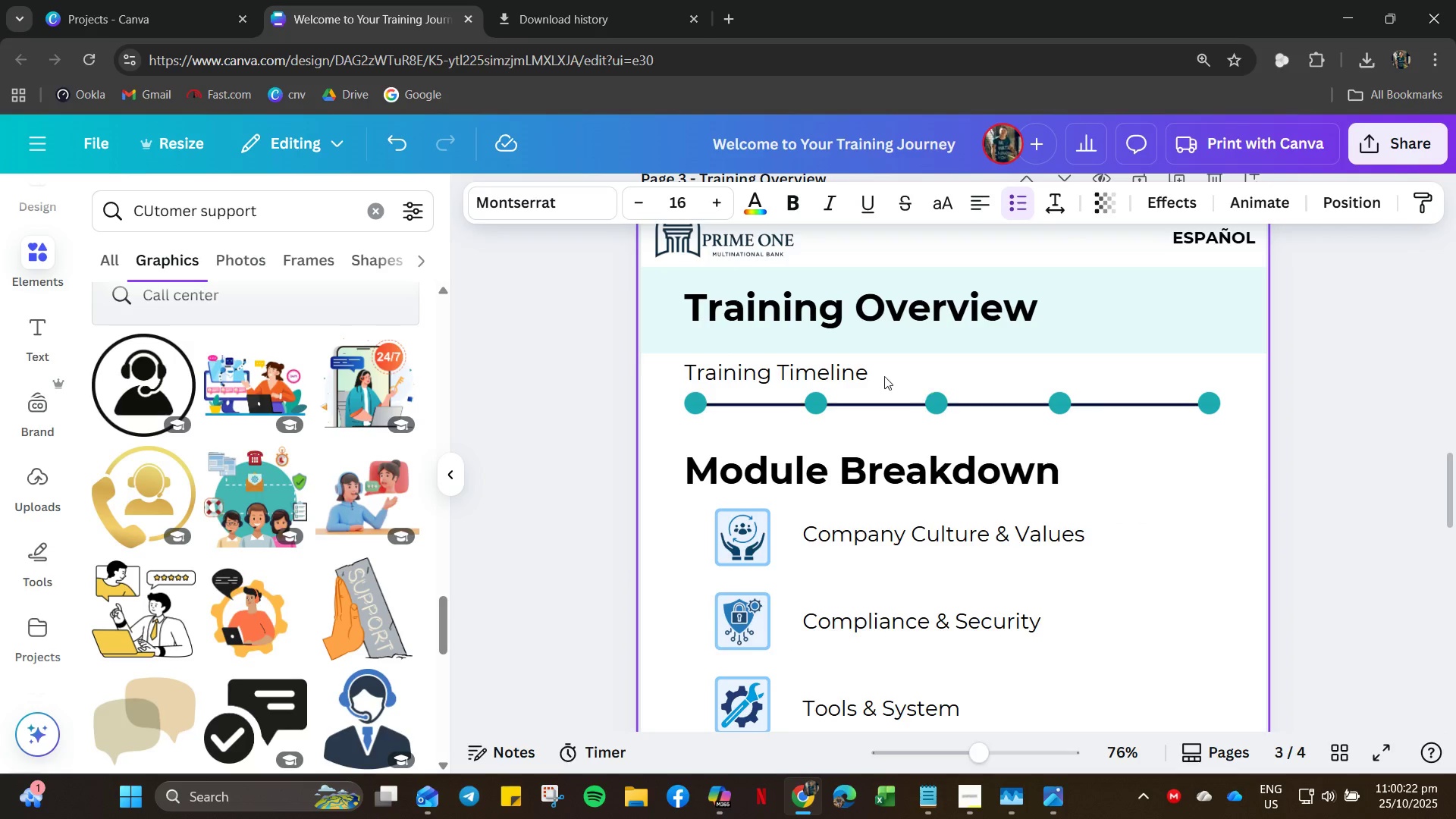 
left_click([845, 373])
 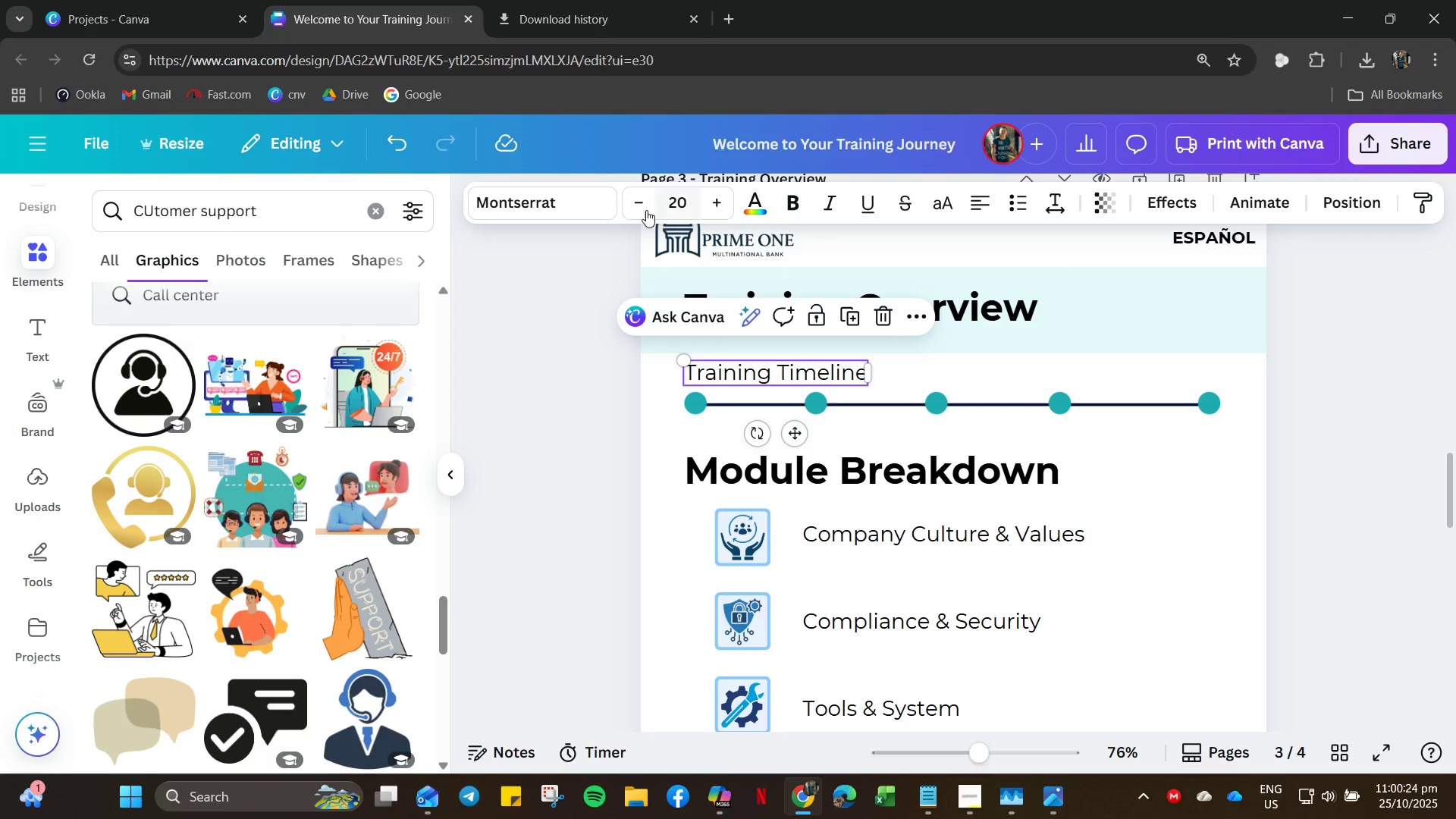 
double_click([641, 198])
 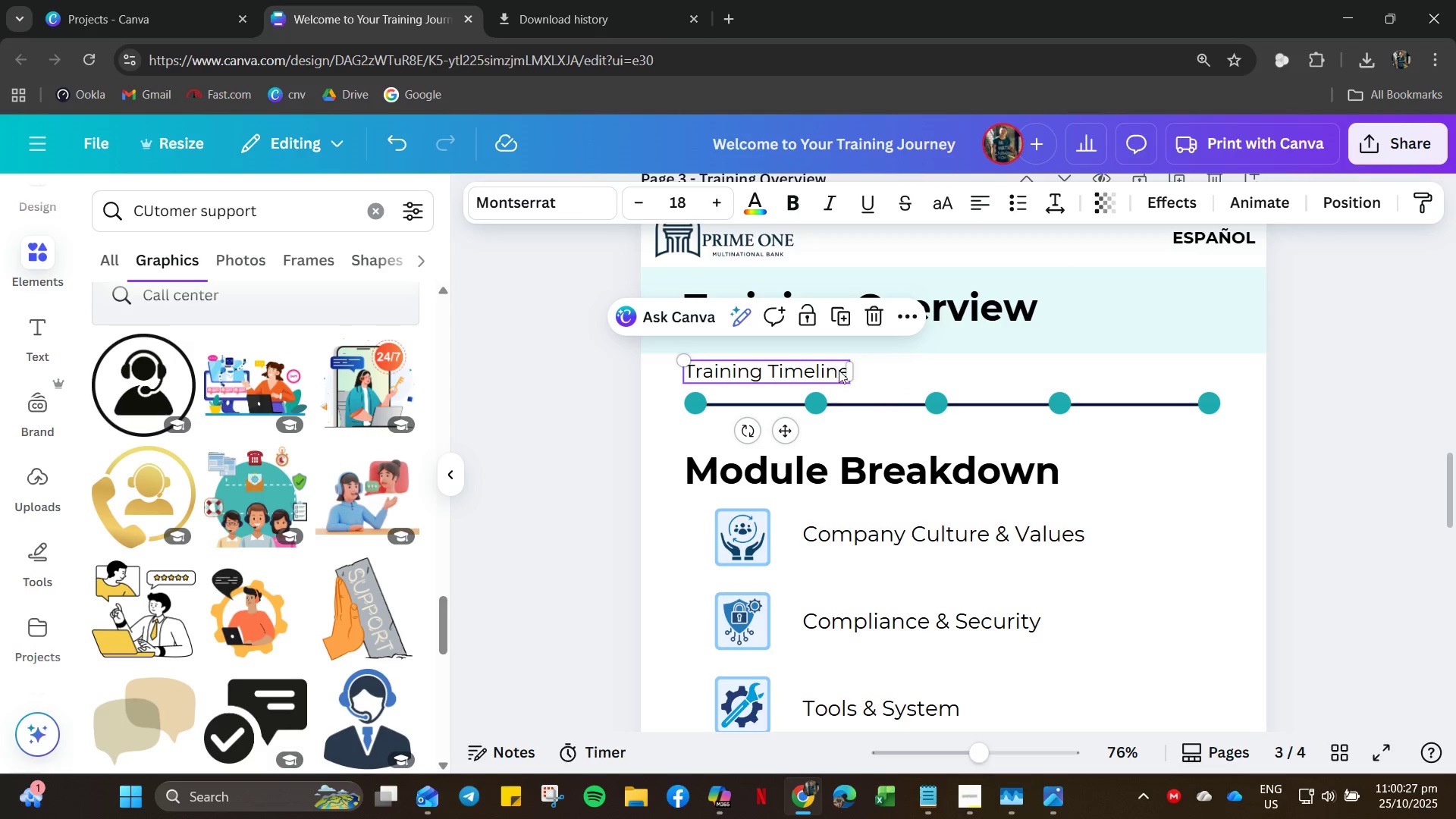 
double_click([841, 368])
 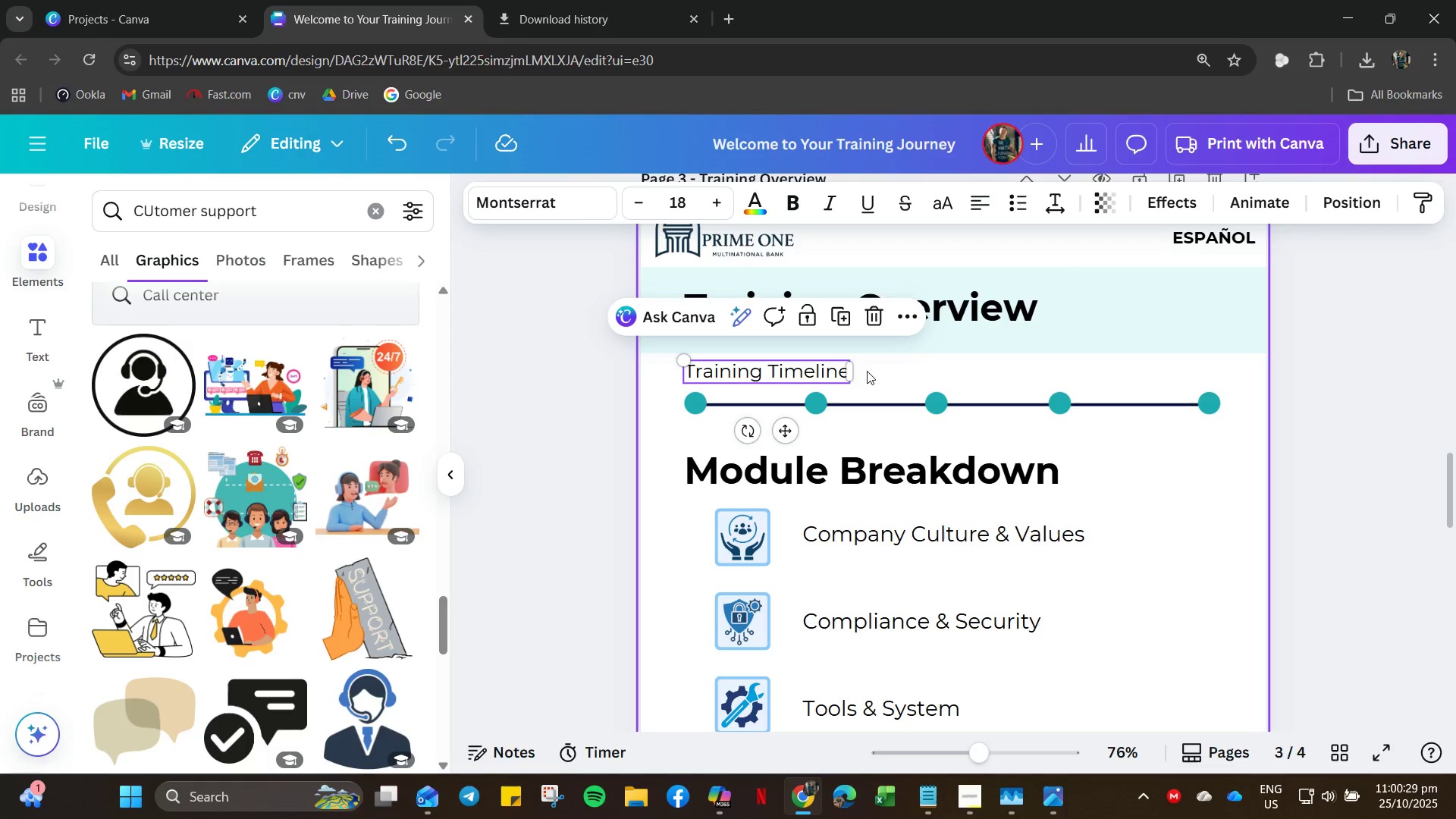 
hold_key(key=ArrowRight, duration=0.42)
 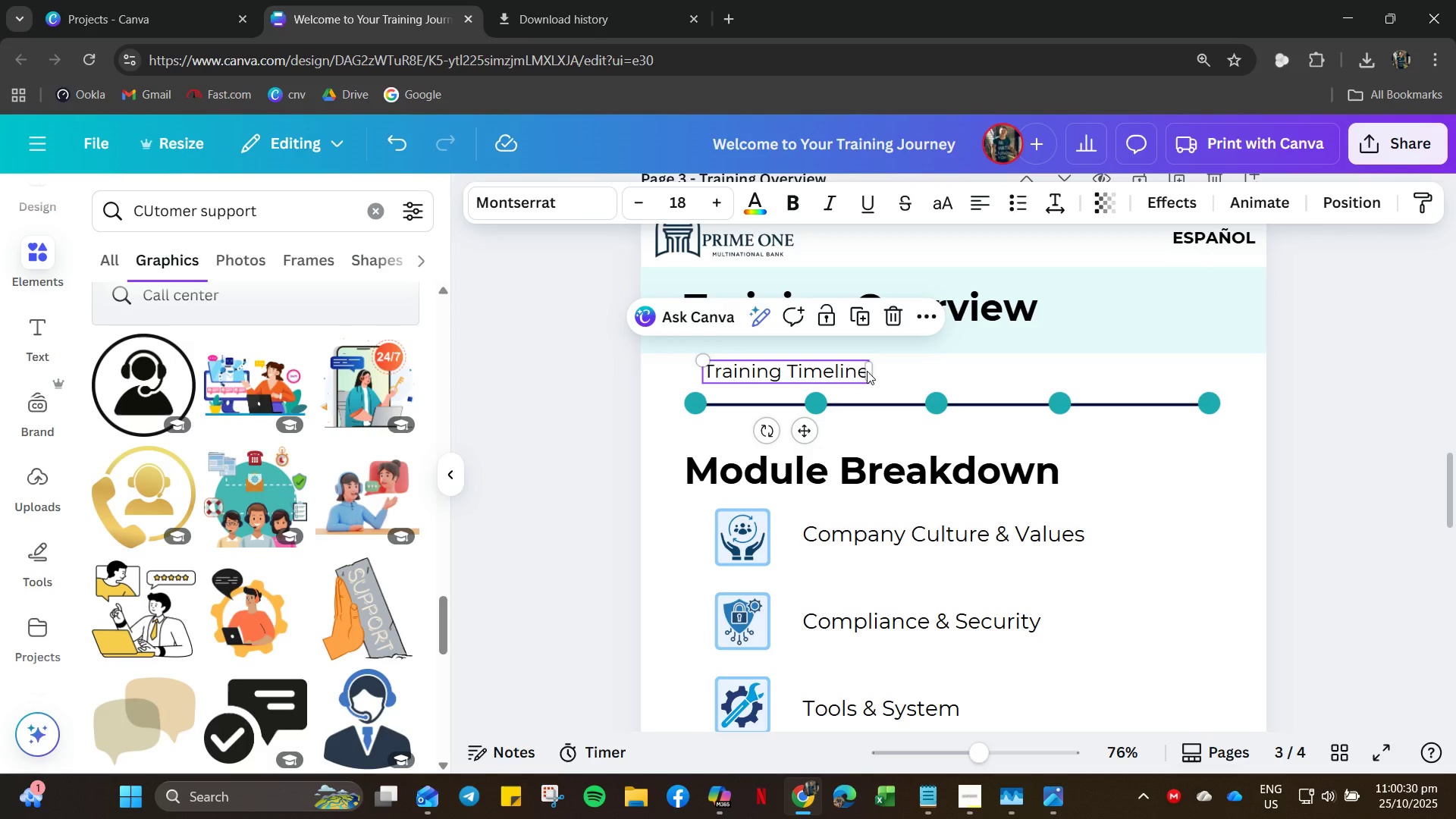 
hold_key(key=ArrowLeft, duration=0.36)
 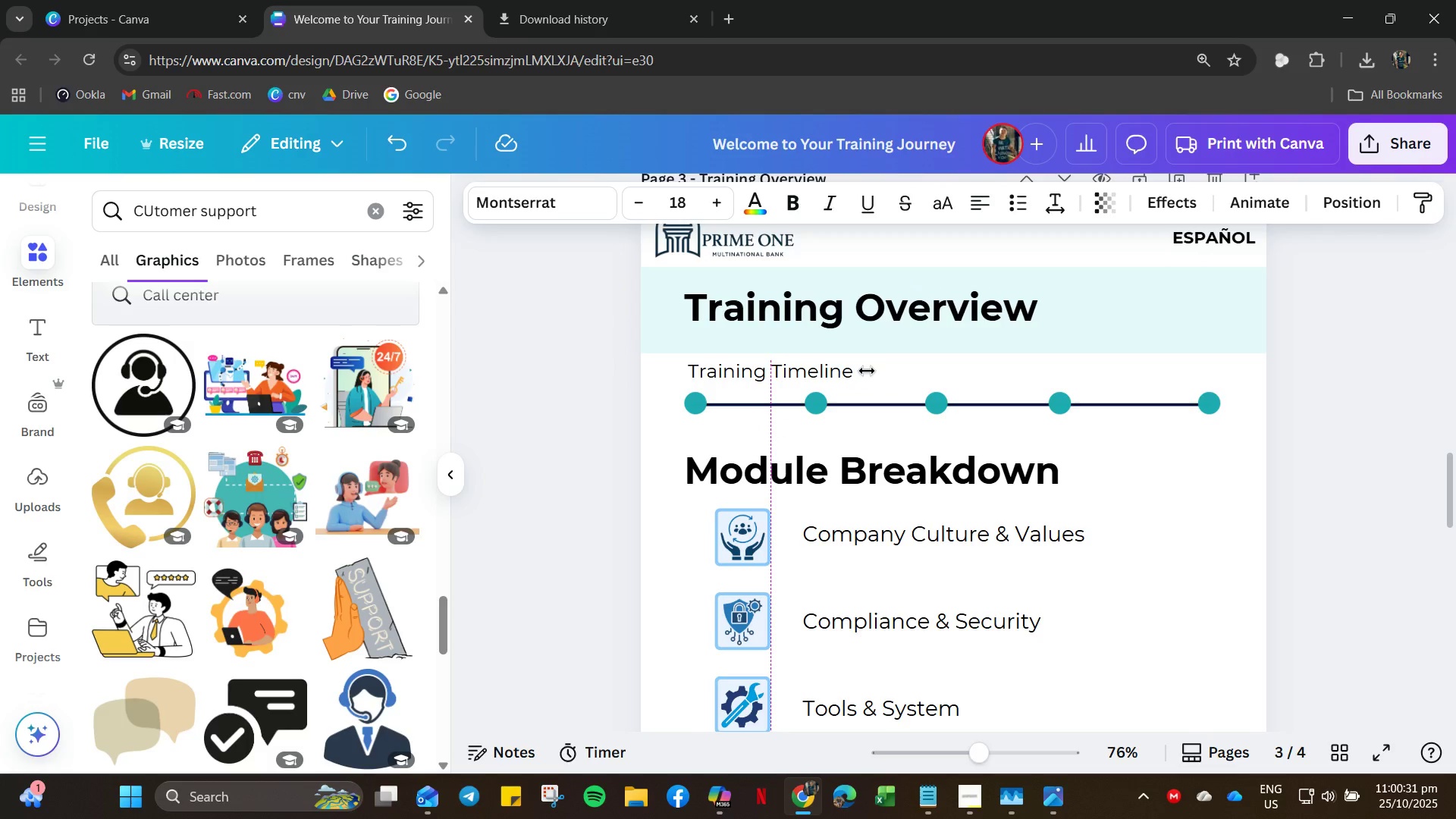 
key(ArrowLeft)
 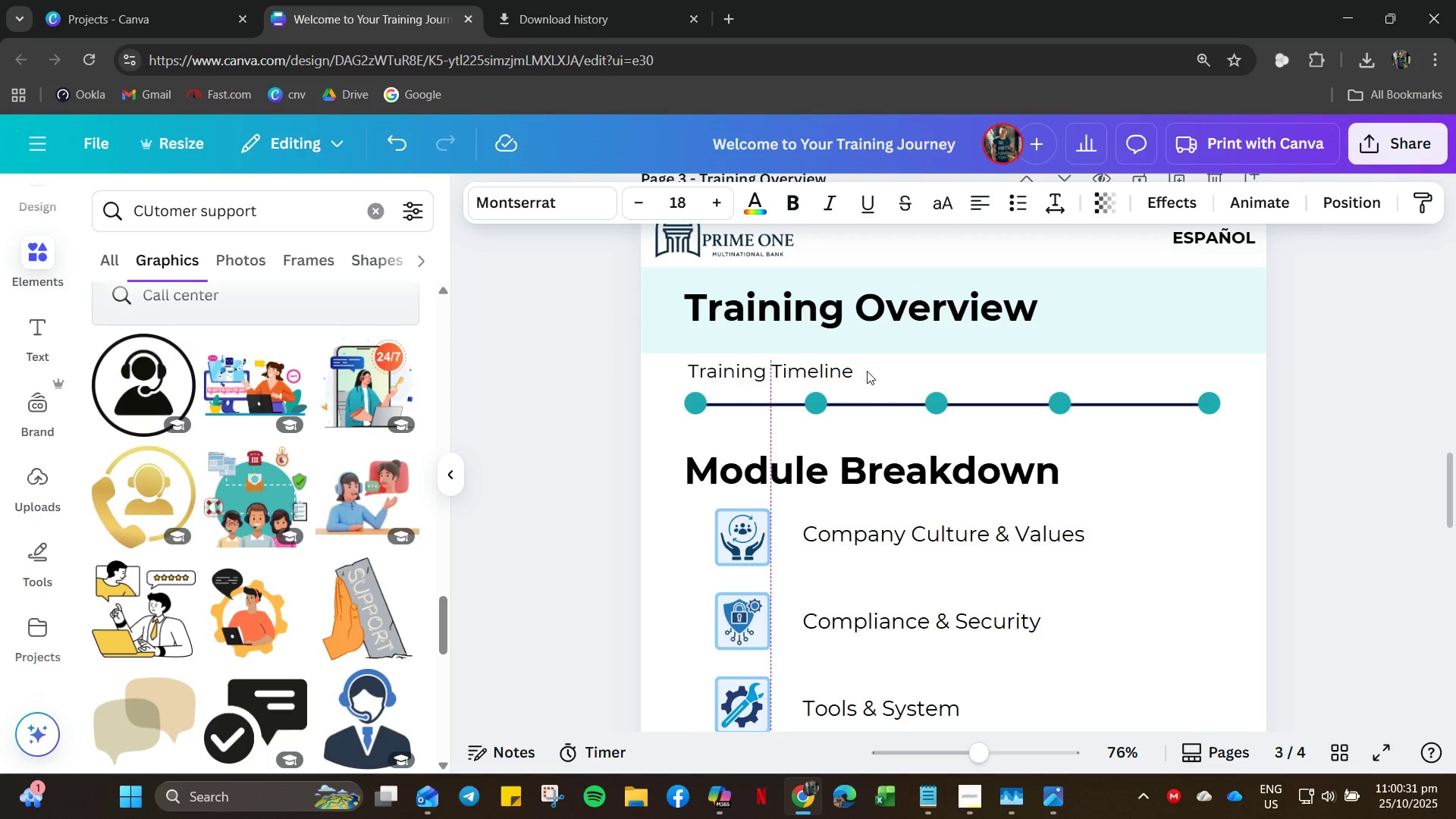 
key(ArrowLeft)
 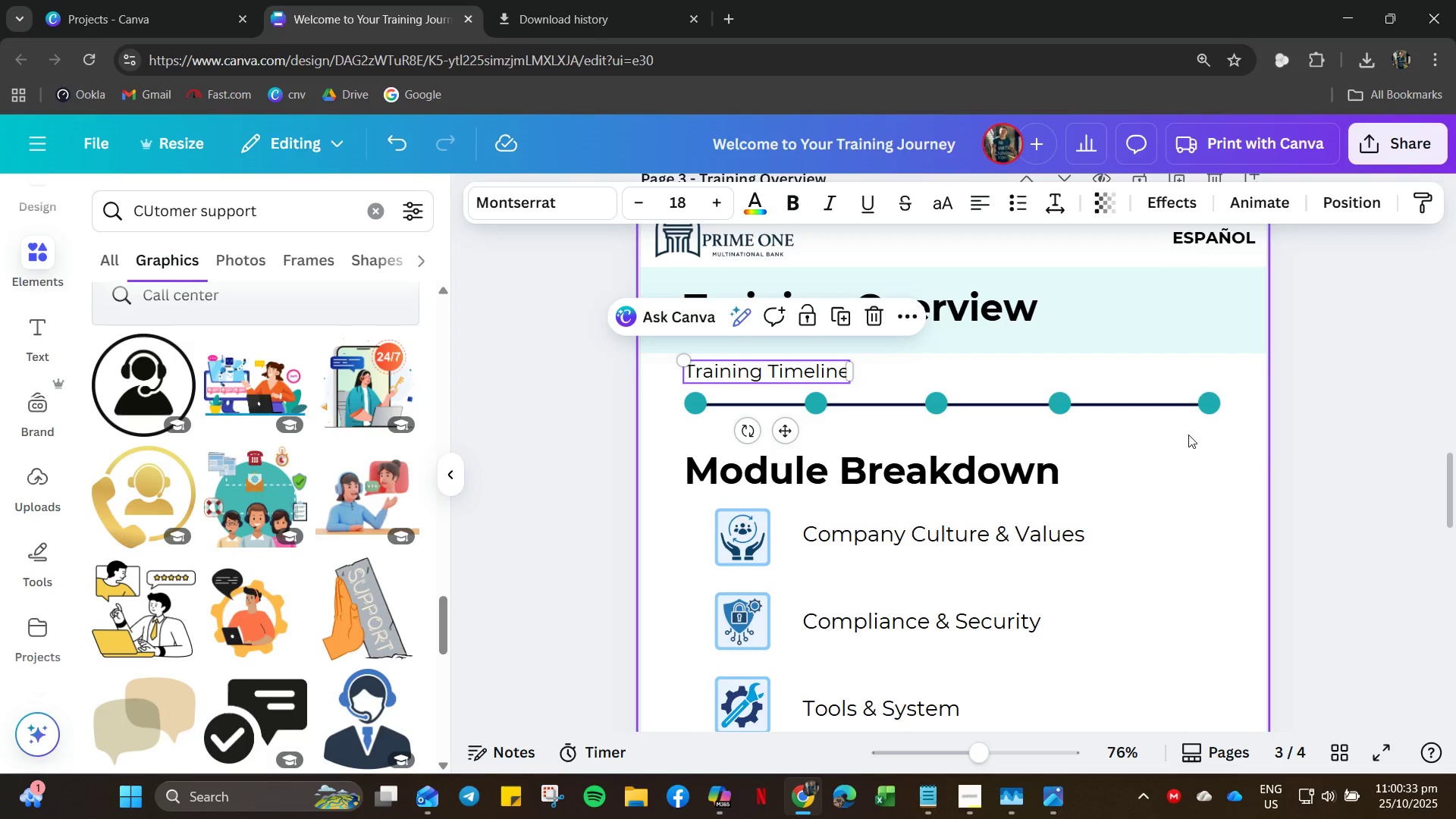 
left_click([1347, 441])
 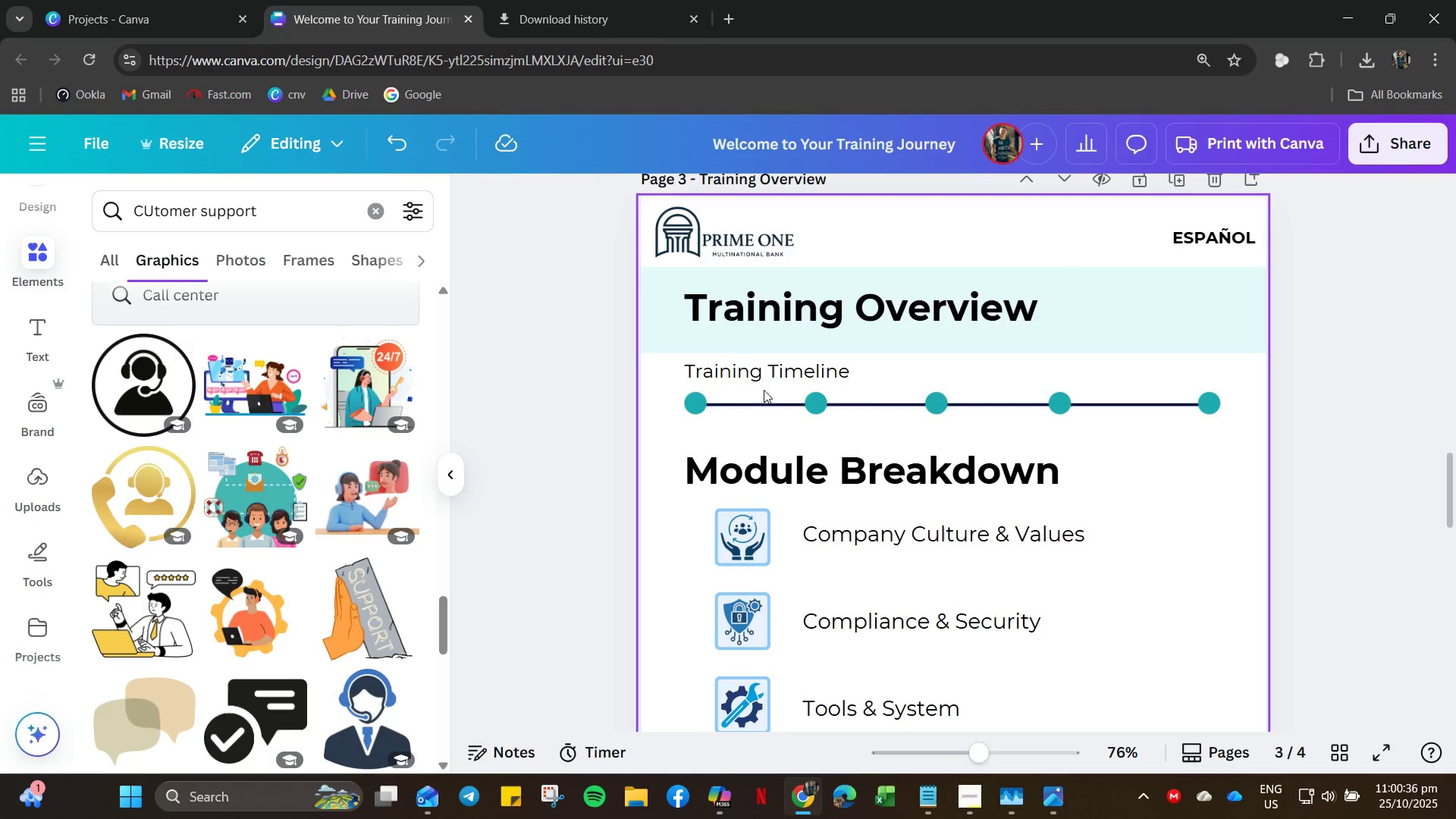 
left_click([783, 473])
 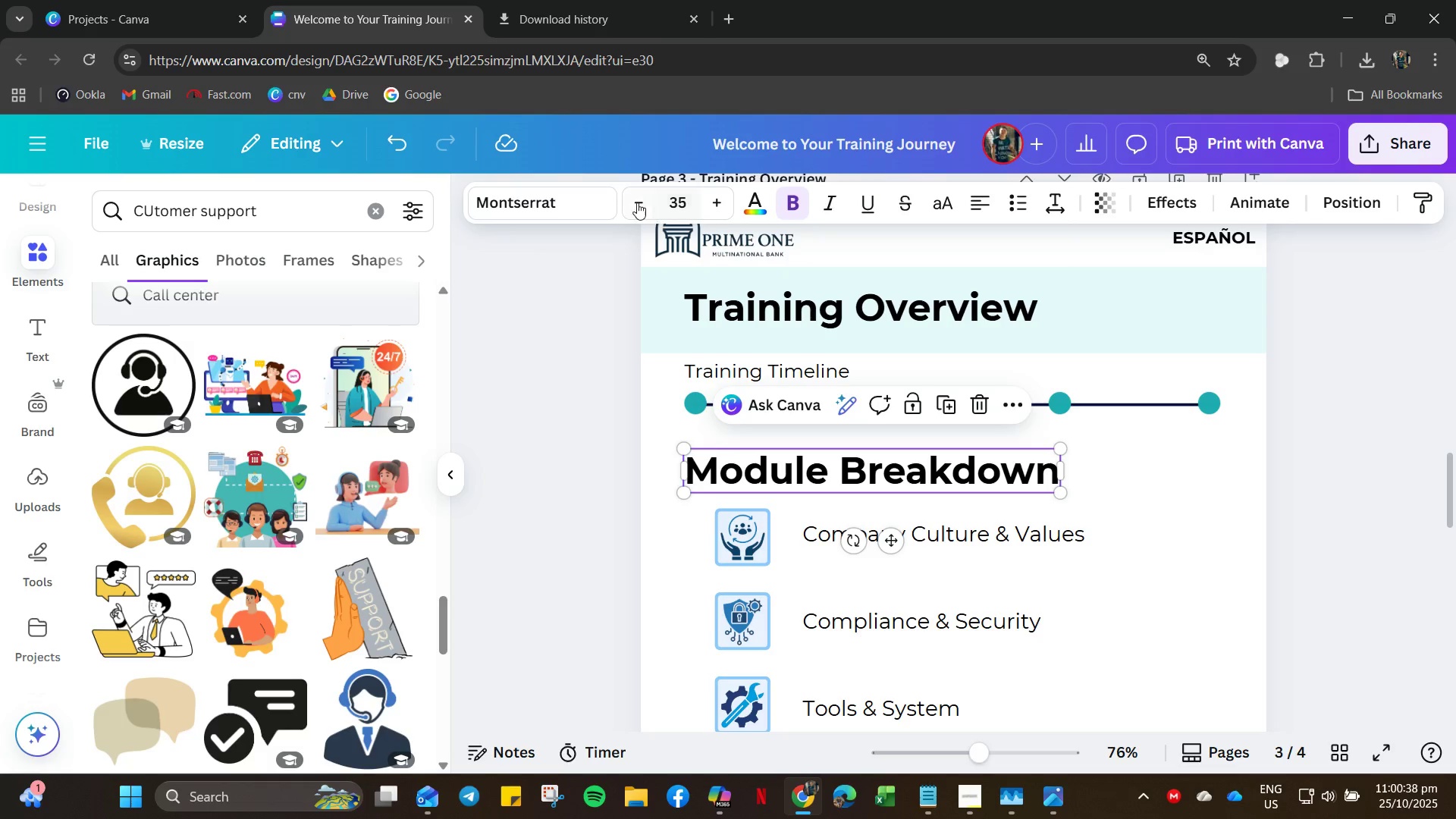 
double_click([635, 202])
 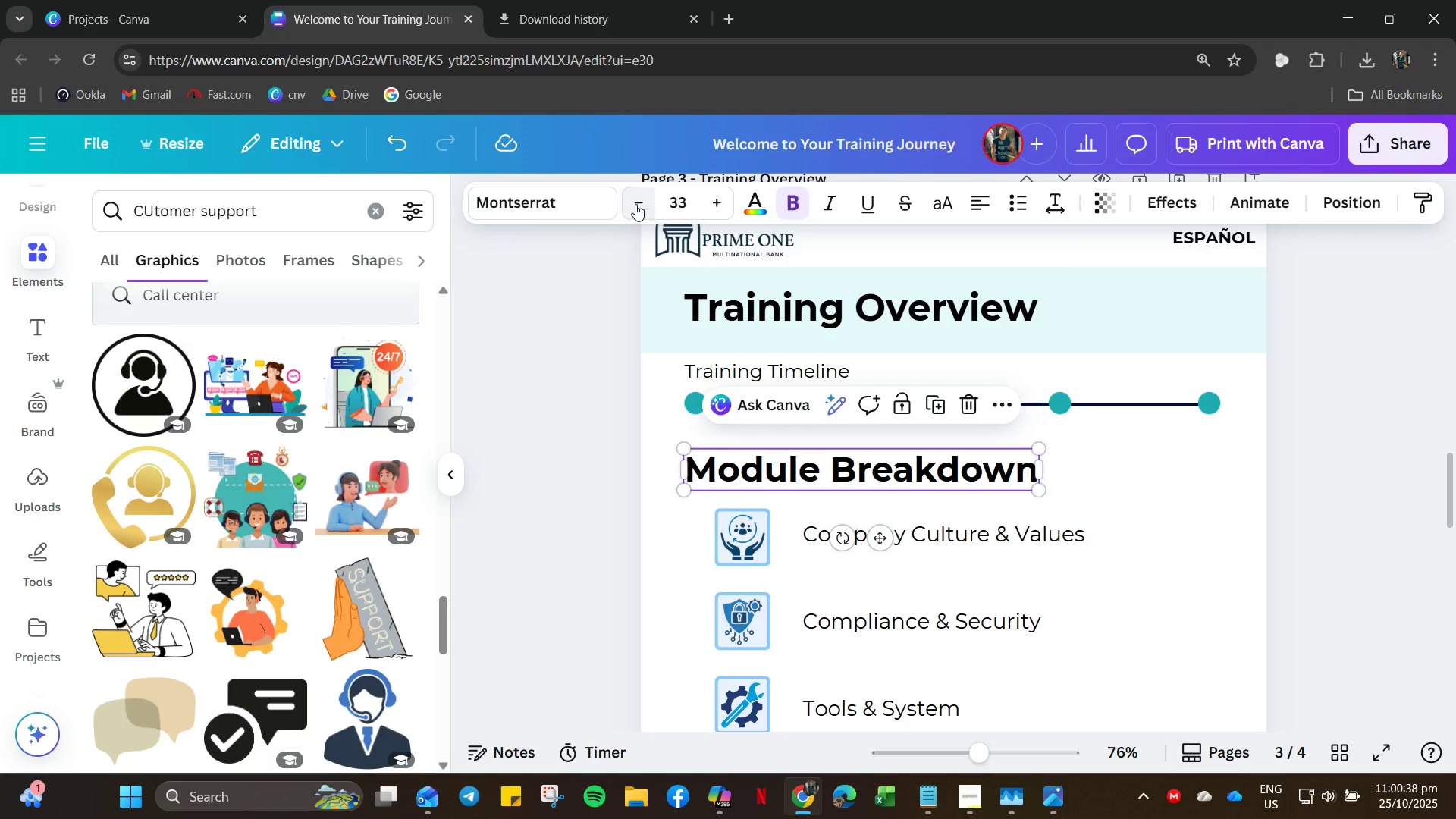 
triple_click([635, 204])
 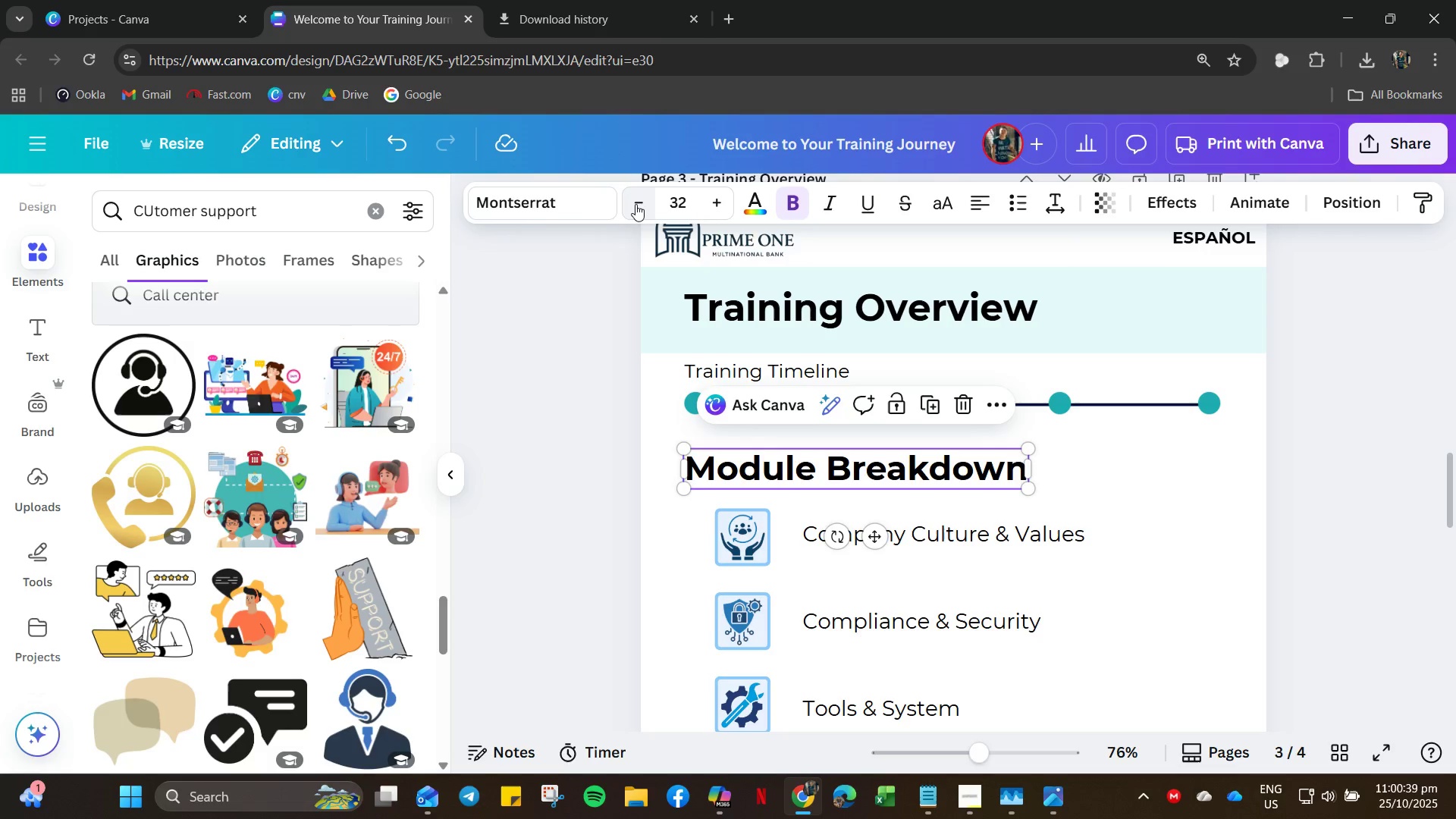 
left_click([635, 204])
 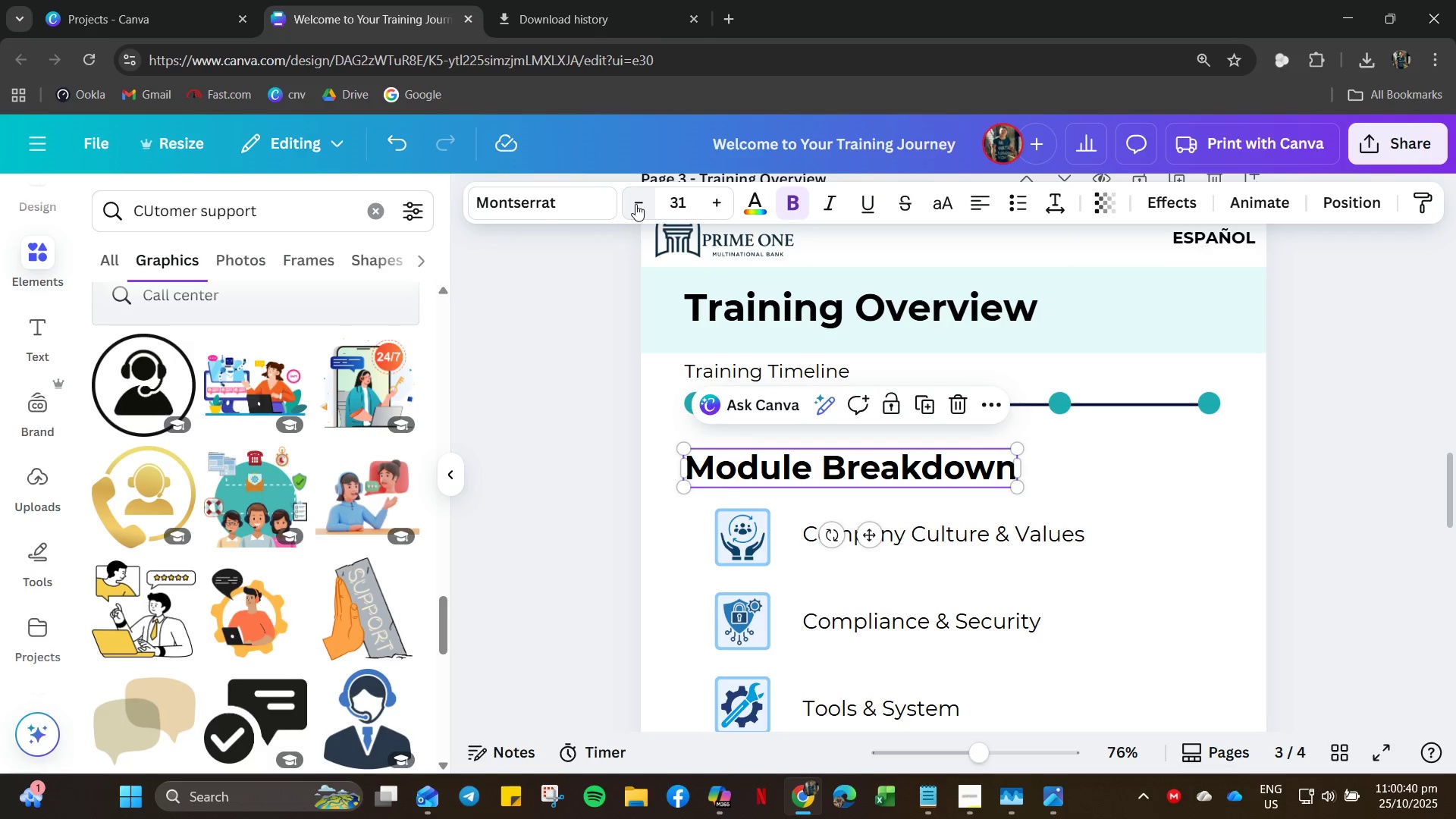 
left_click([635, 206])
 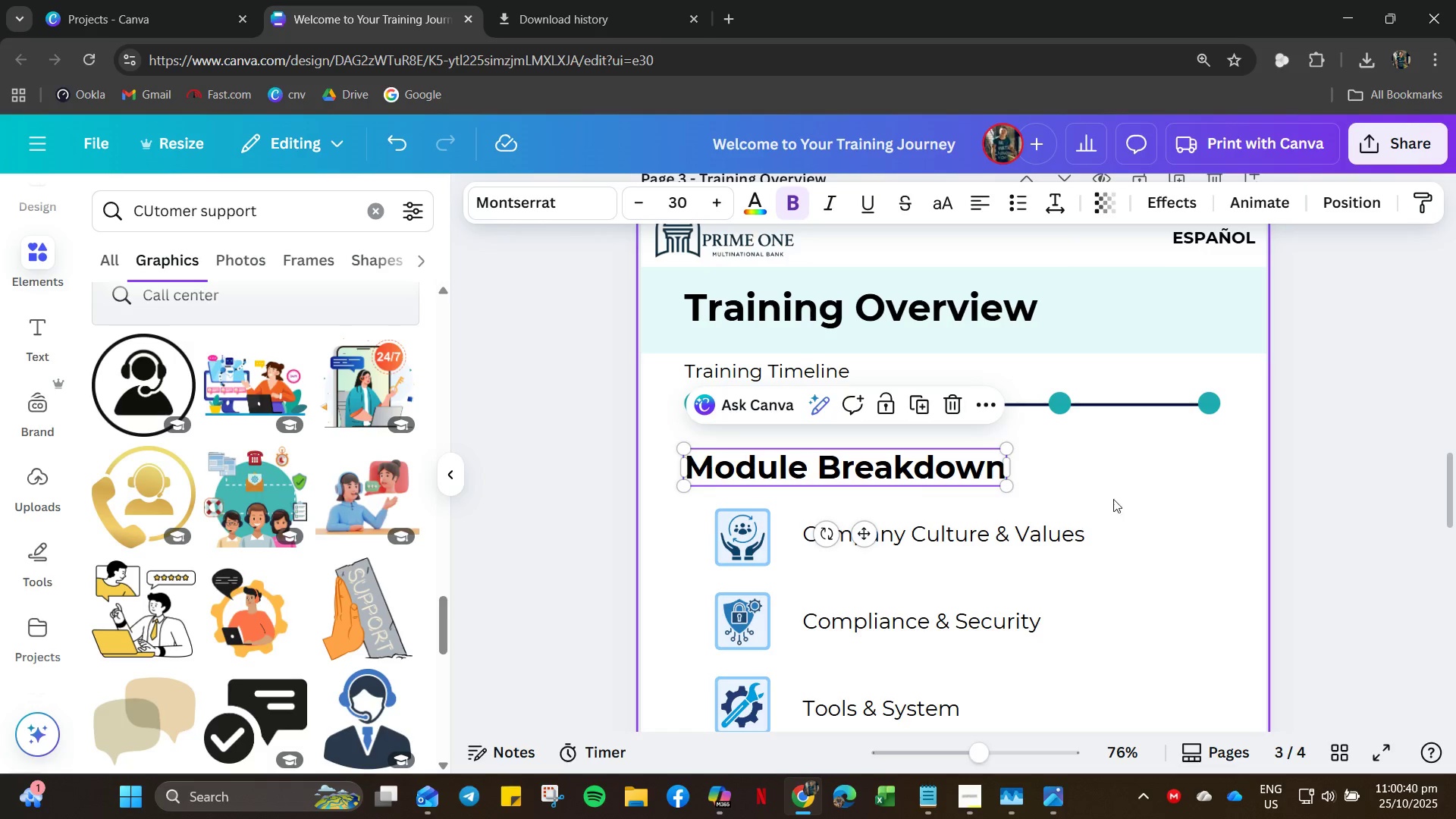 
left_click([1071, 521])
 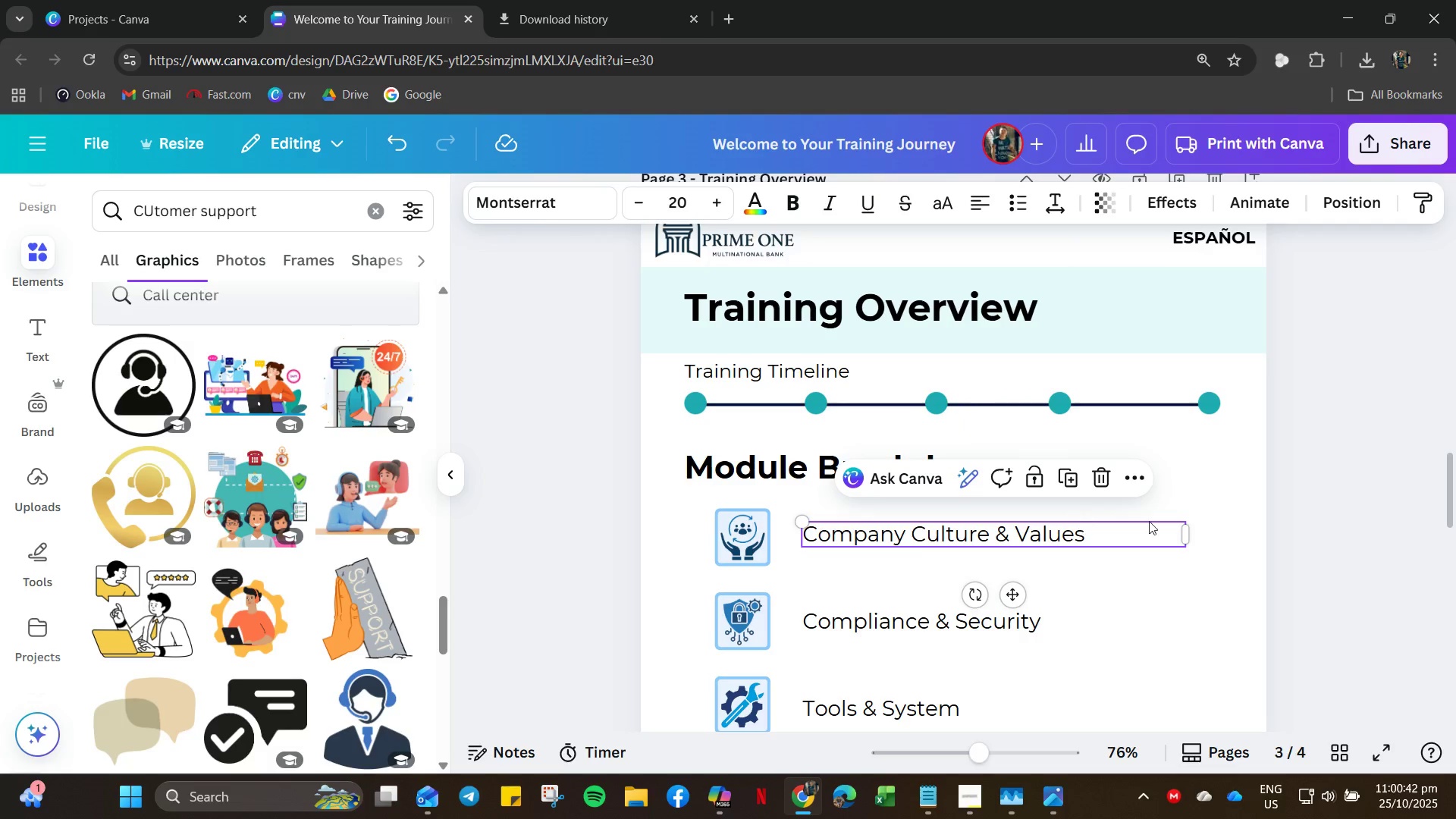 
left_click([1357, 533])
 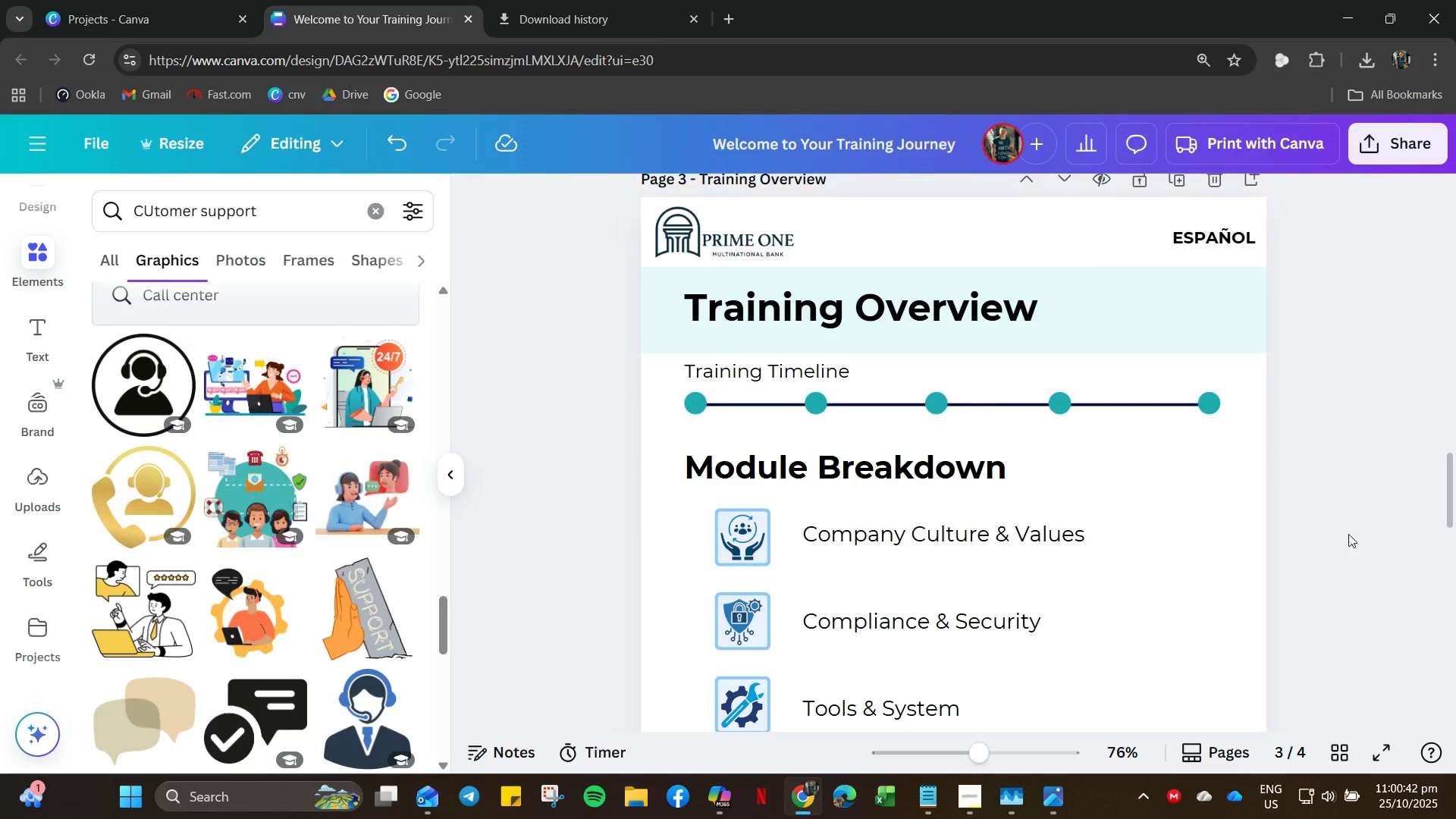 
scroll: coordinate [1106, 571], scroll_direction: down, amount: 17.0
 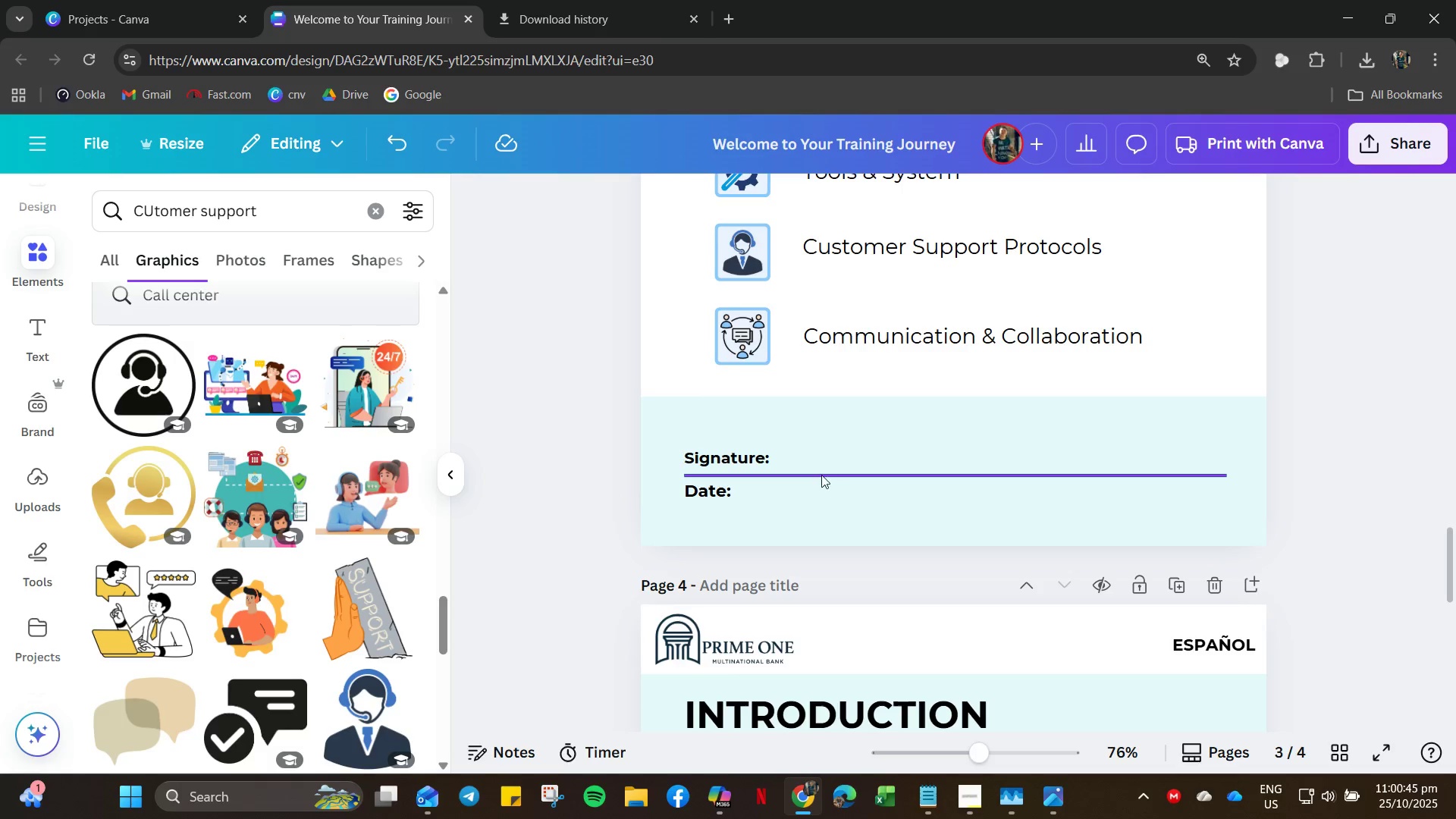 
left_click([821, 479])
 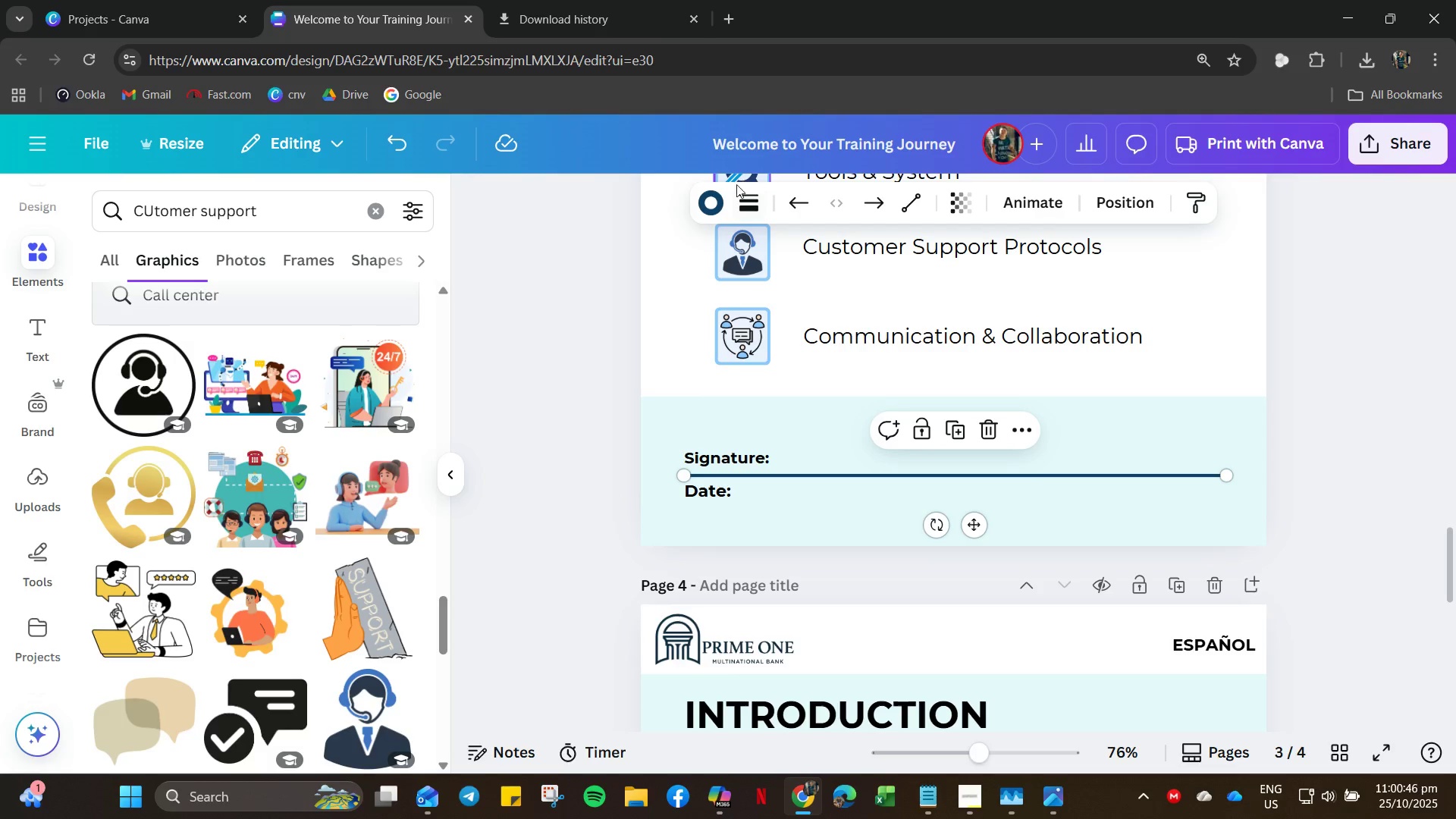 
mouse_move([721, 204])
 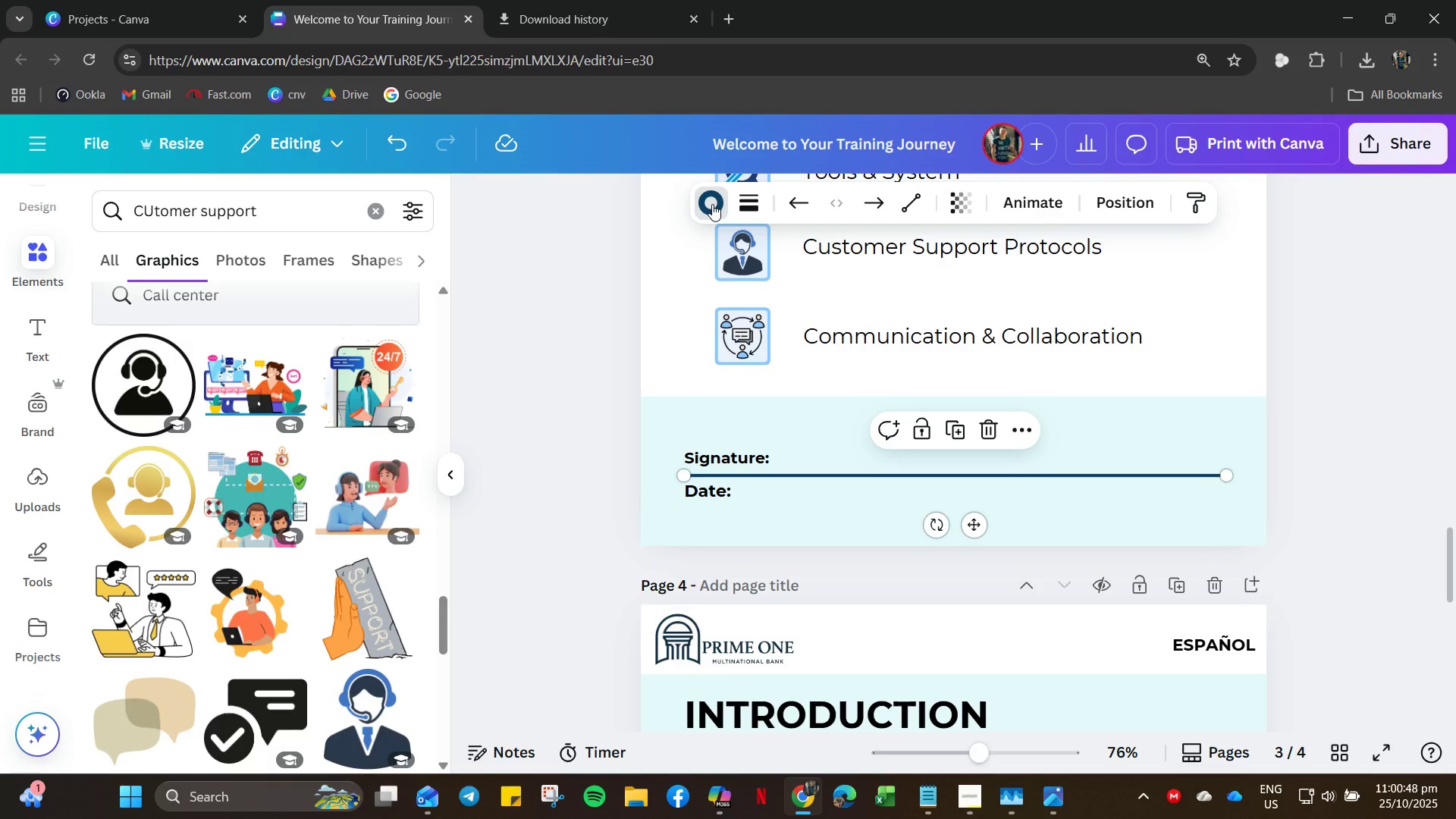 
left_click([712, 204])
 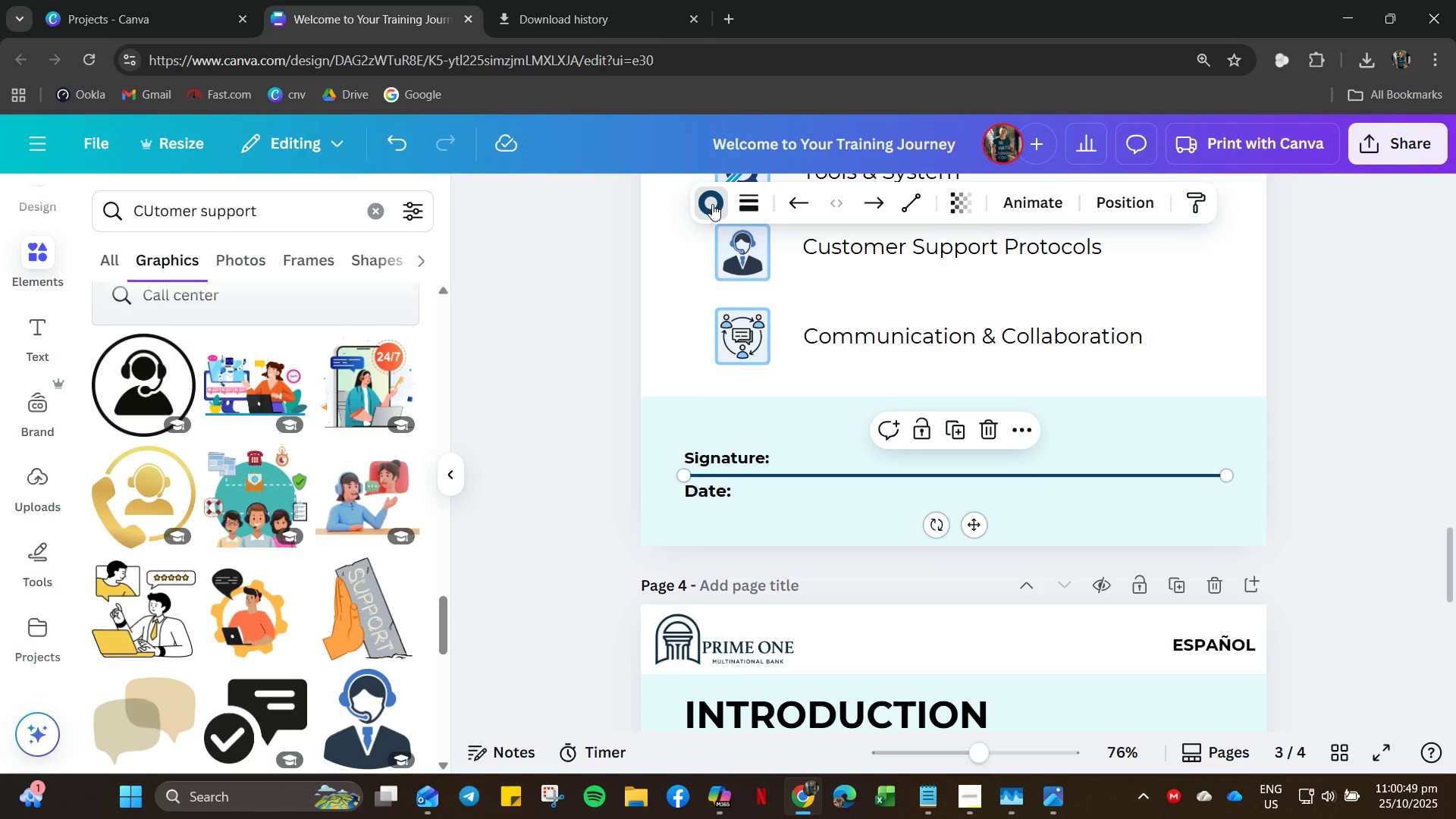 
left_click([712, 204])
 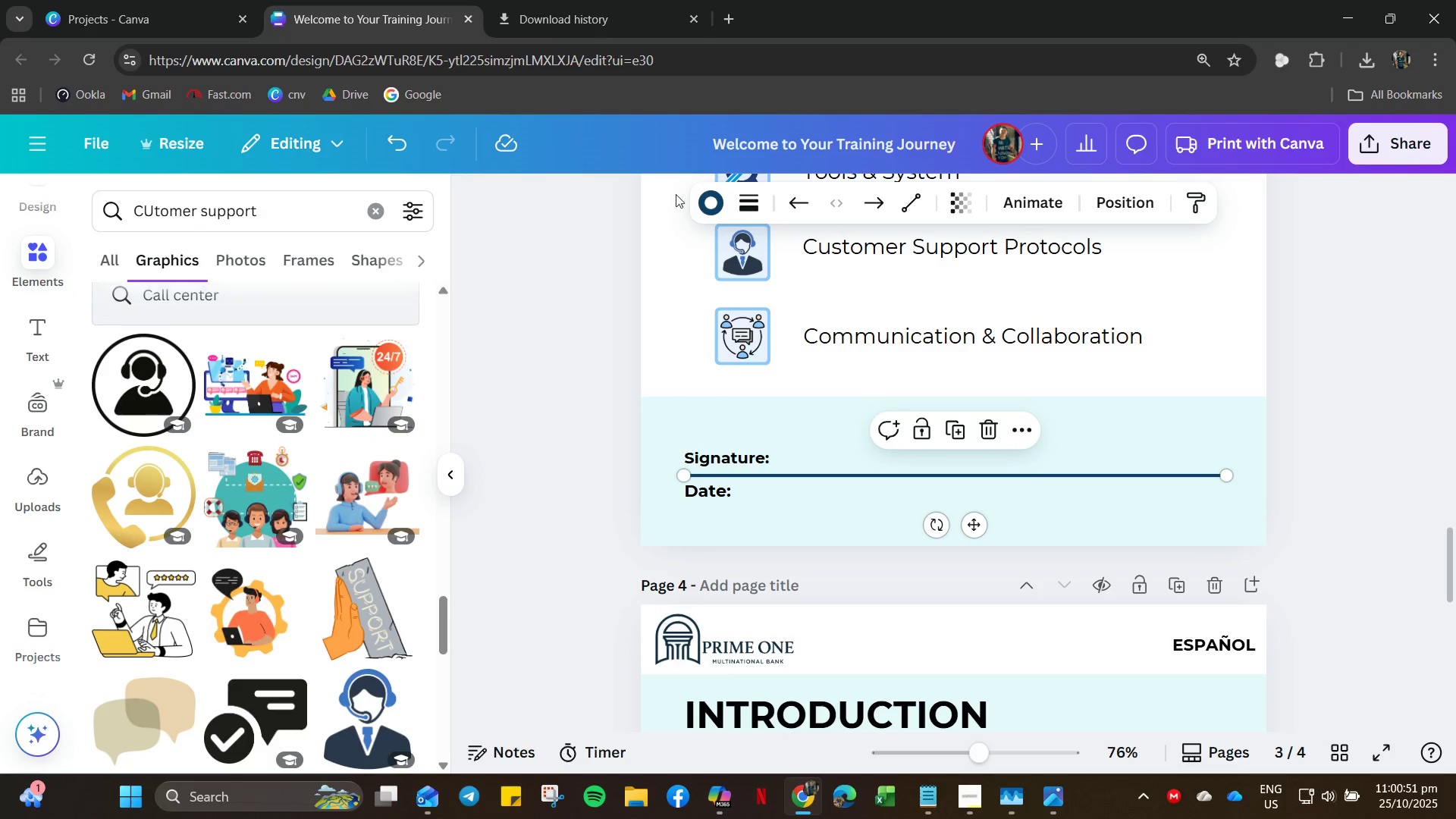 
left_click([750, 212])
 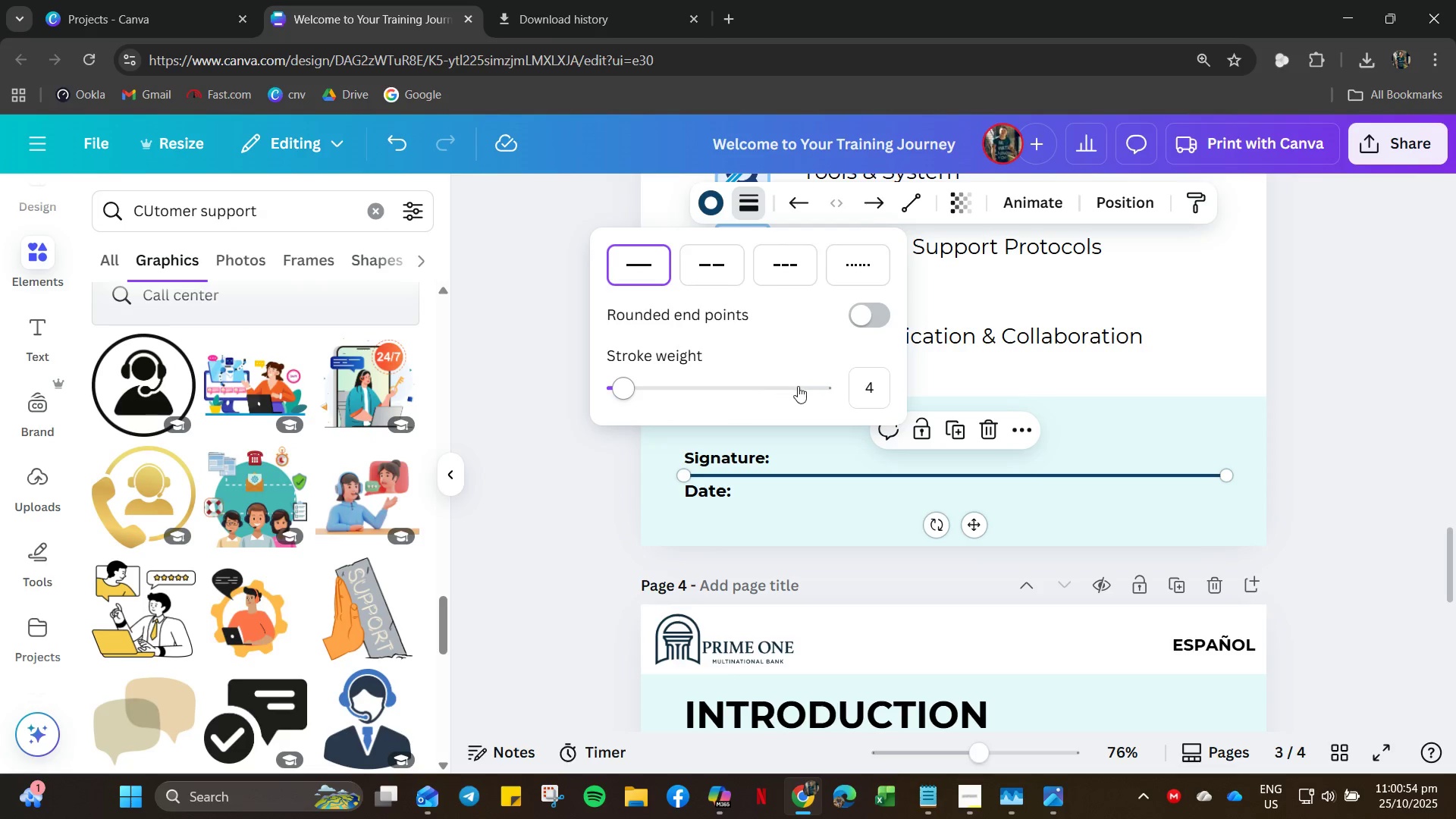 
left_click_drag(start_coordinate=[868, 390], to_coordinate=[877, 390])
 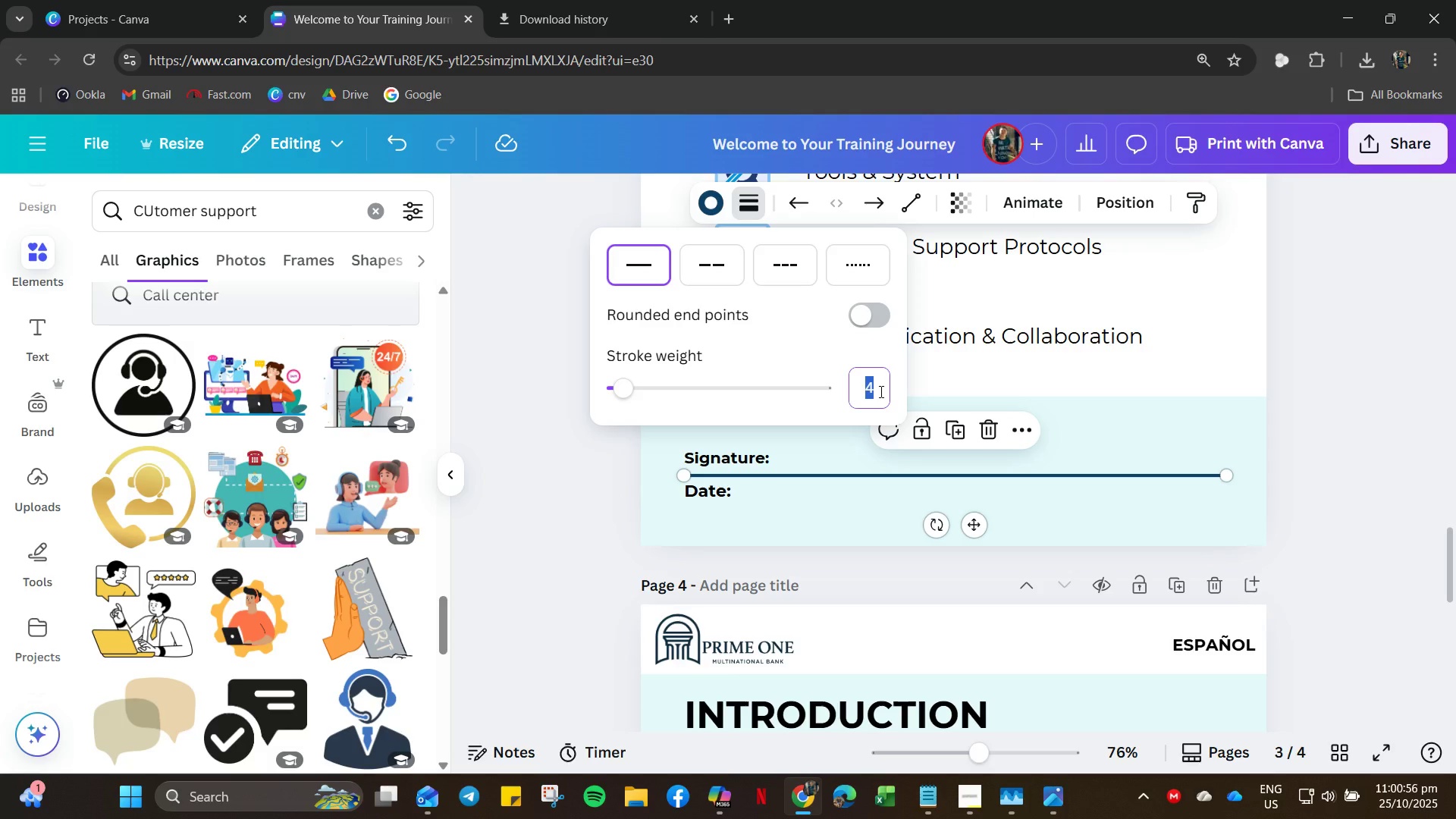 
key(Numpad2)
 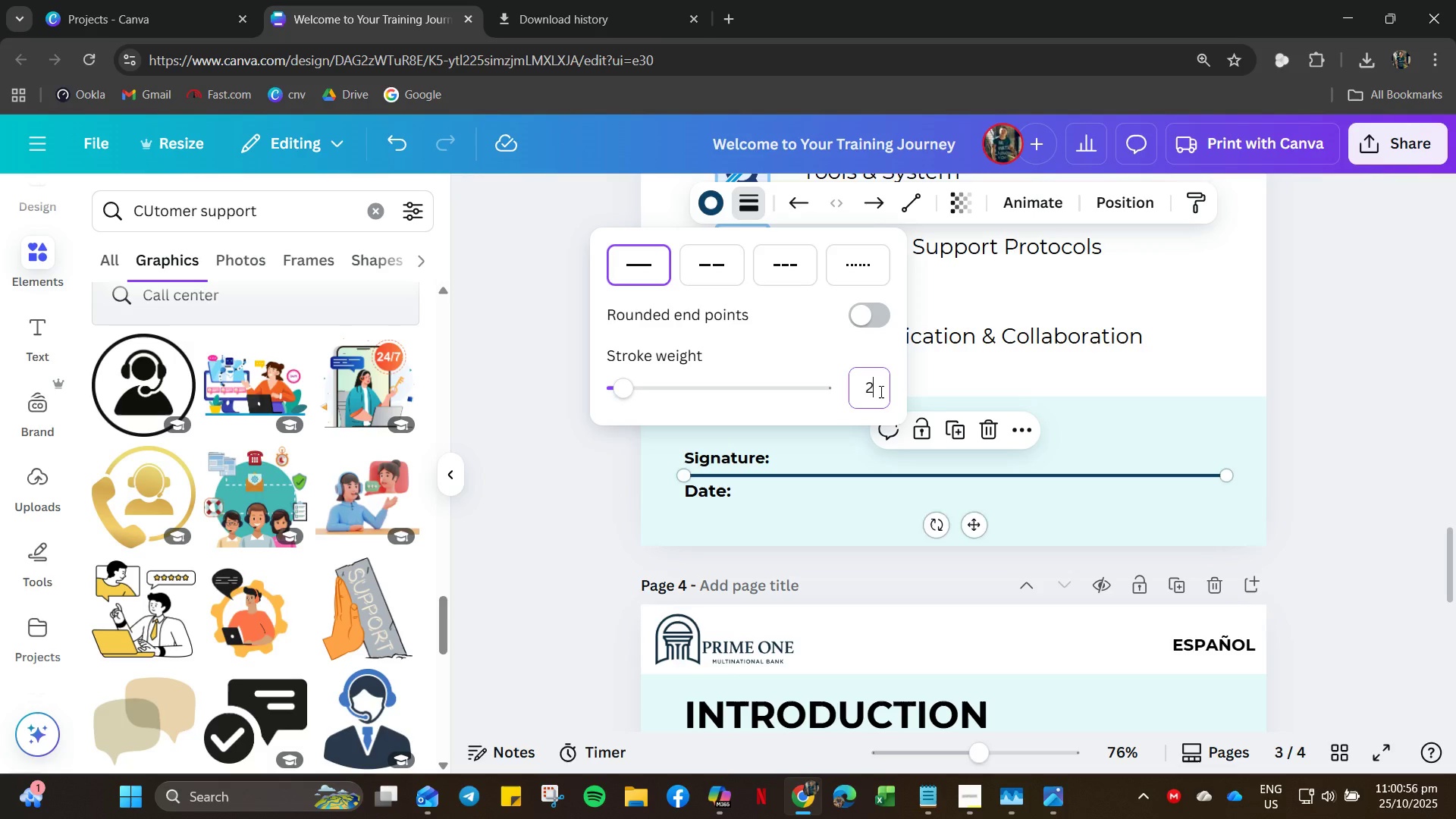 
key(NumpadEnter)
 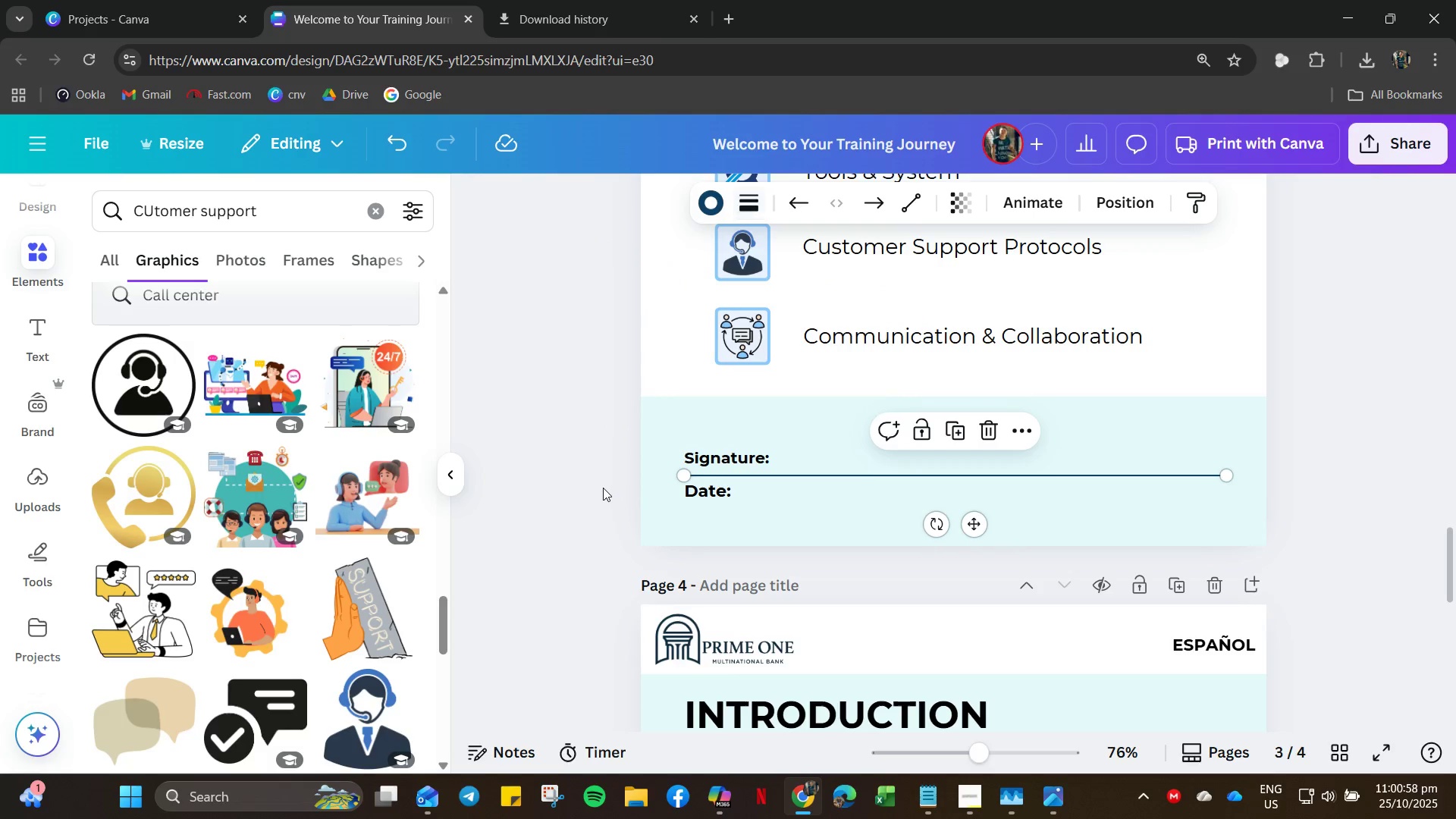 
left_click([541, 481])
 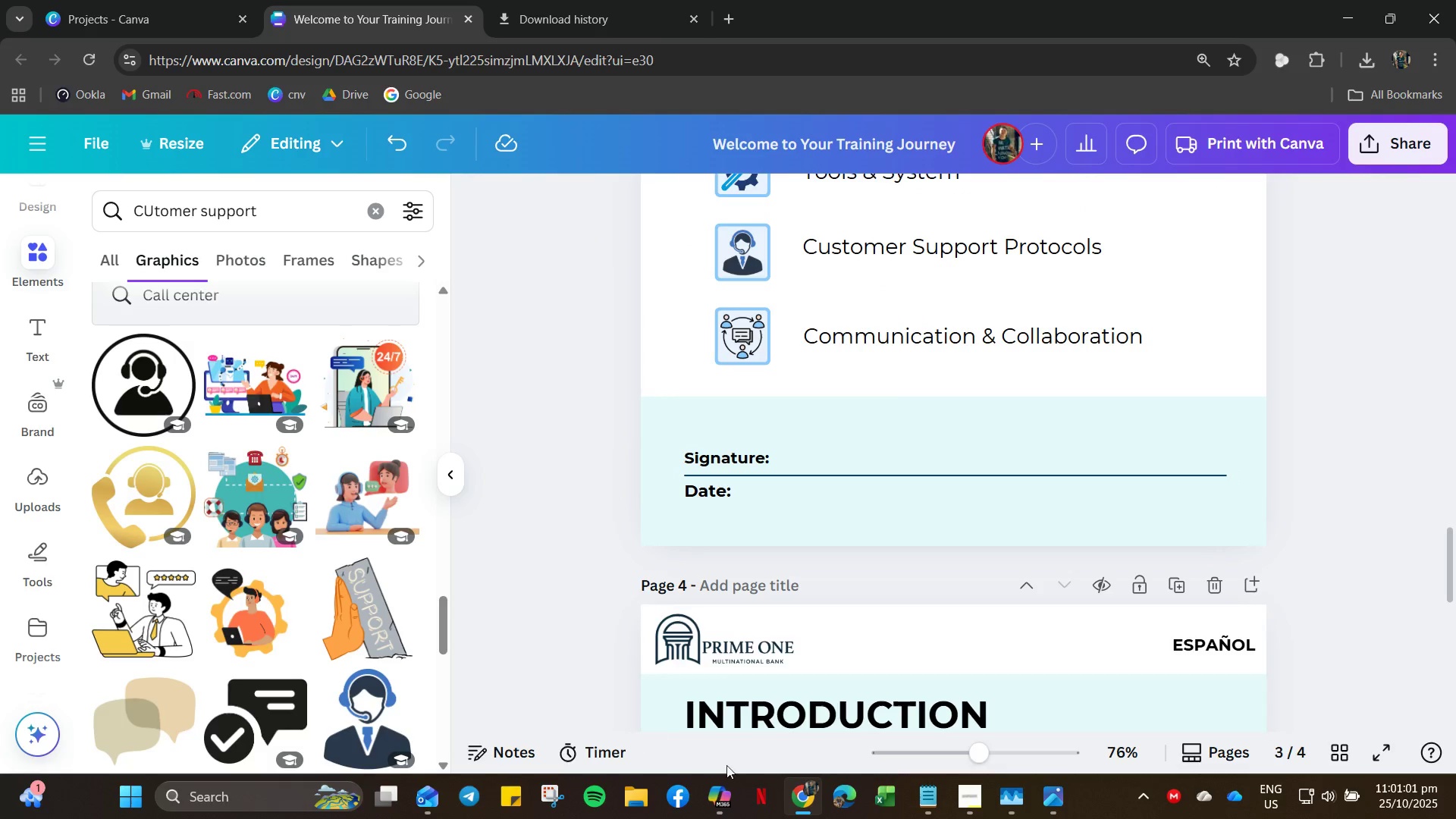 
scroll: coordinate [780, 630], scroll_direction: down, amount: 9.0
 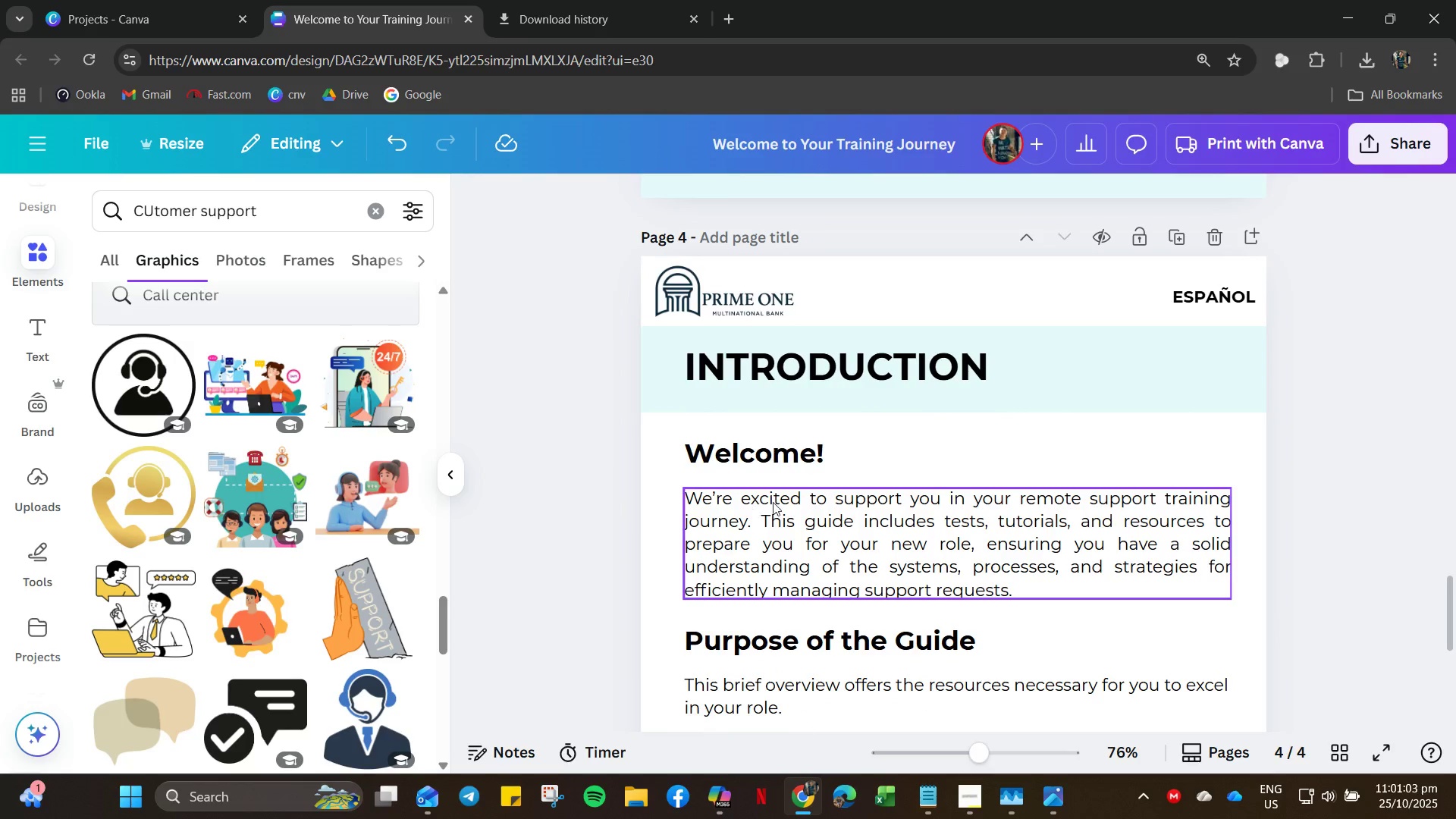 
scroll: coordinate [1362, 534], scroll_direction: up, amount: 4.0
 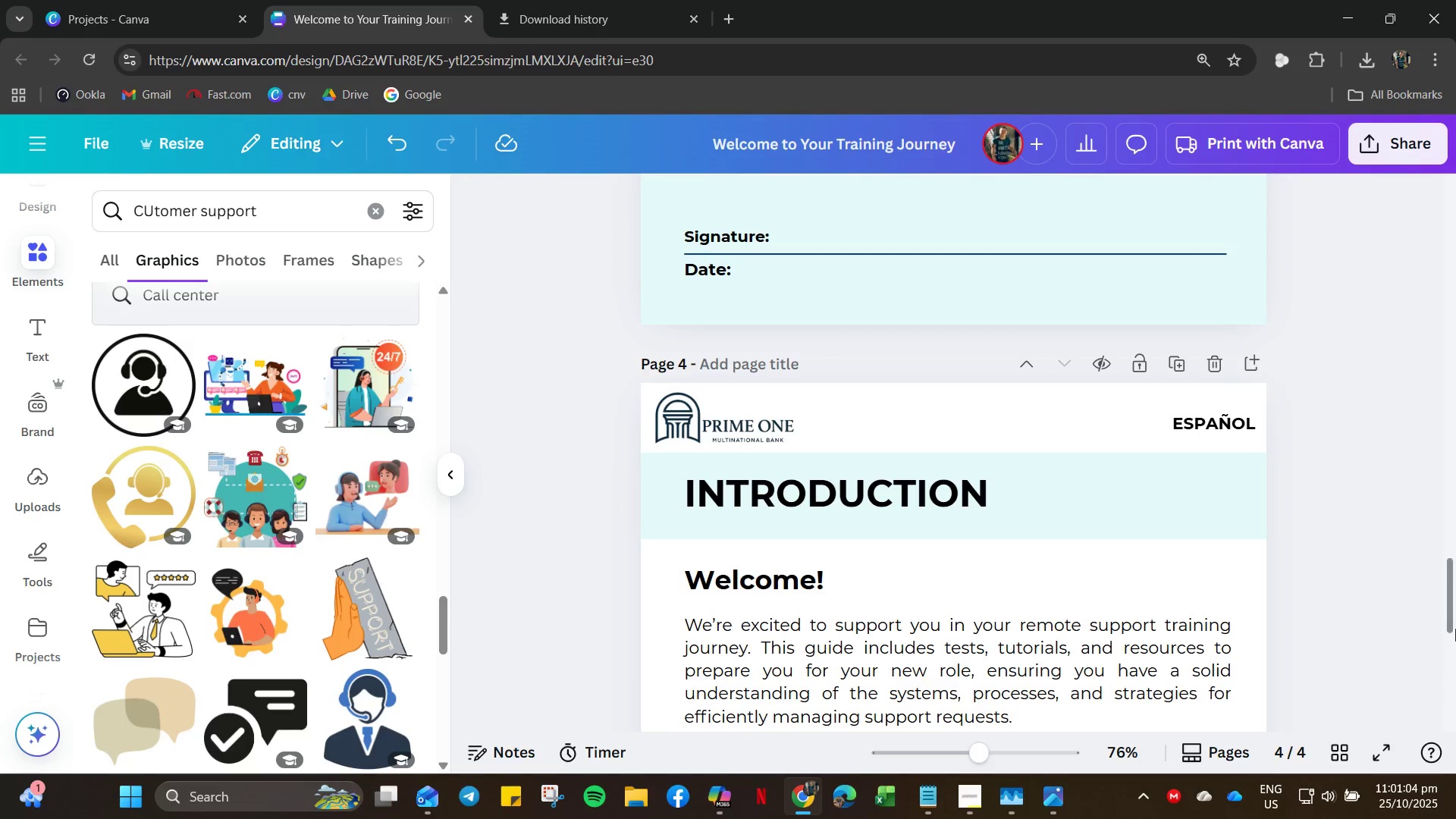 
left_click_drag(start_coordinate=[1455, 621], to_coordinate=[1396, 752])
 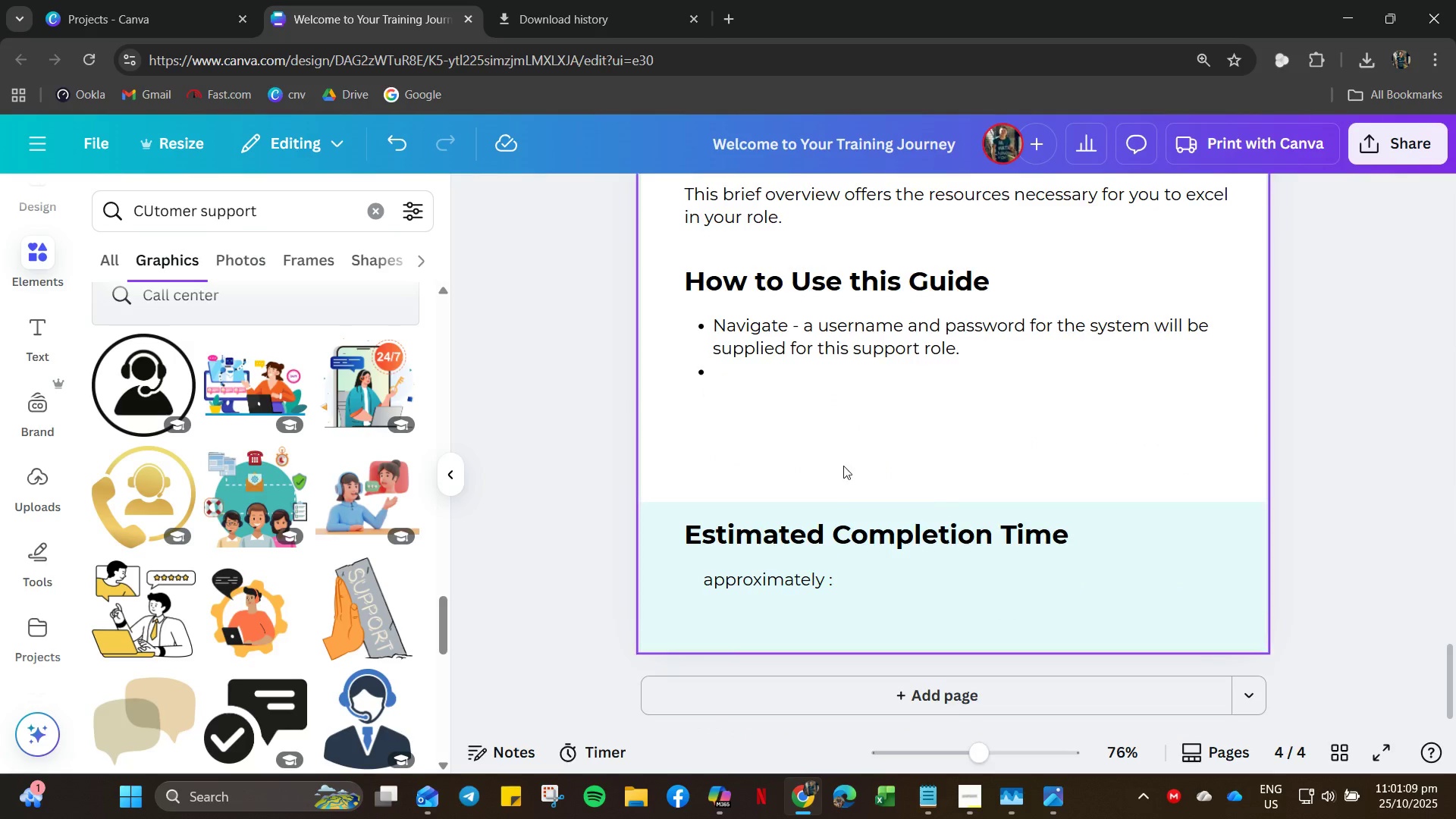 
scroll: coordinate [915, 405], scroll_direction: up, amount: 16.0
 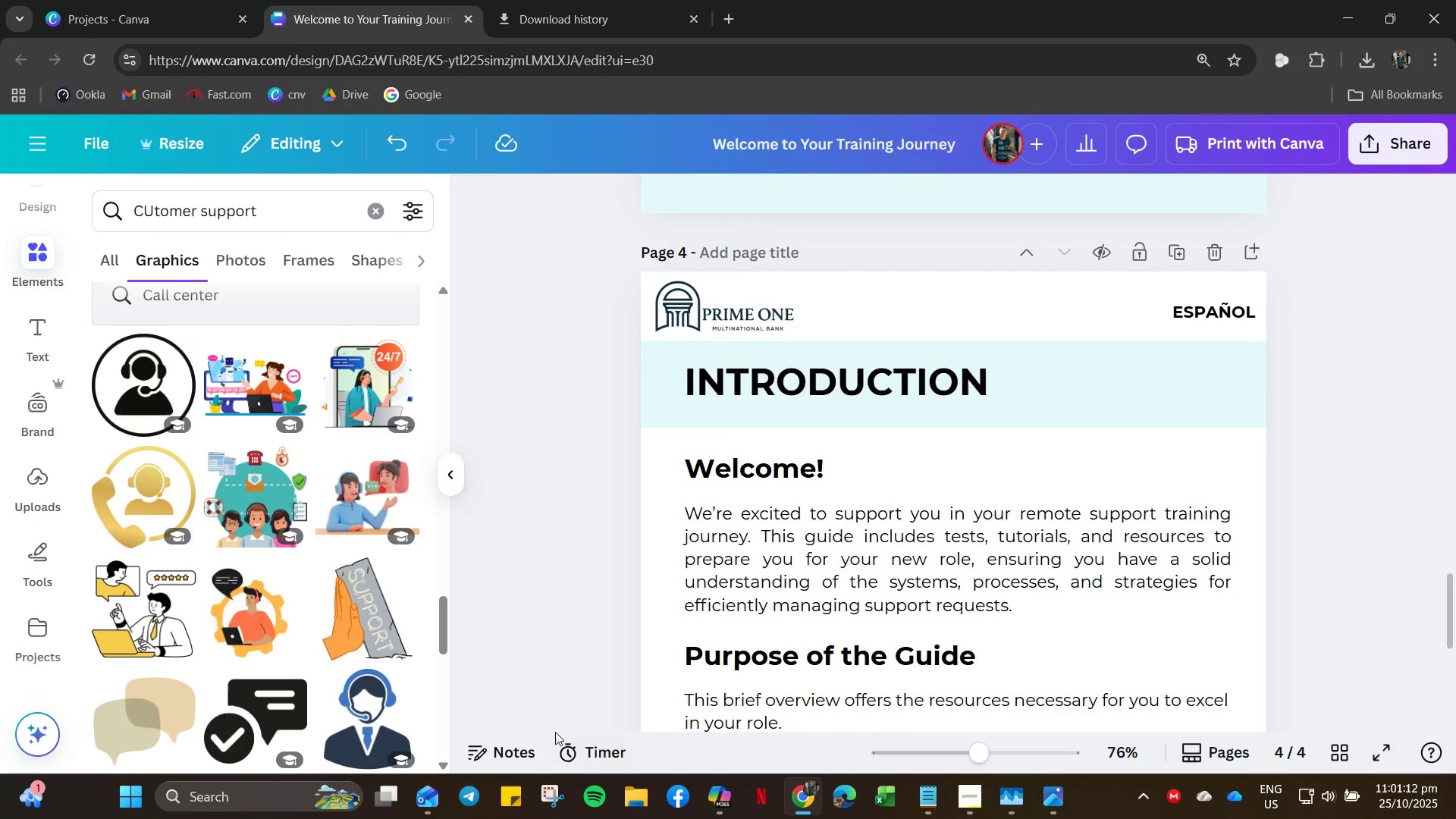 
left_click_drag(start_coordinate=[716, 802], to_coordinate=[921, 801])
 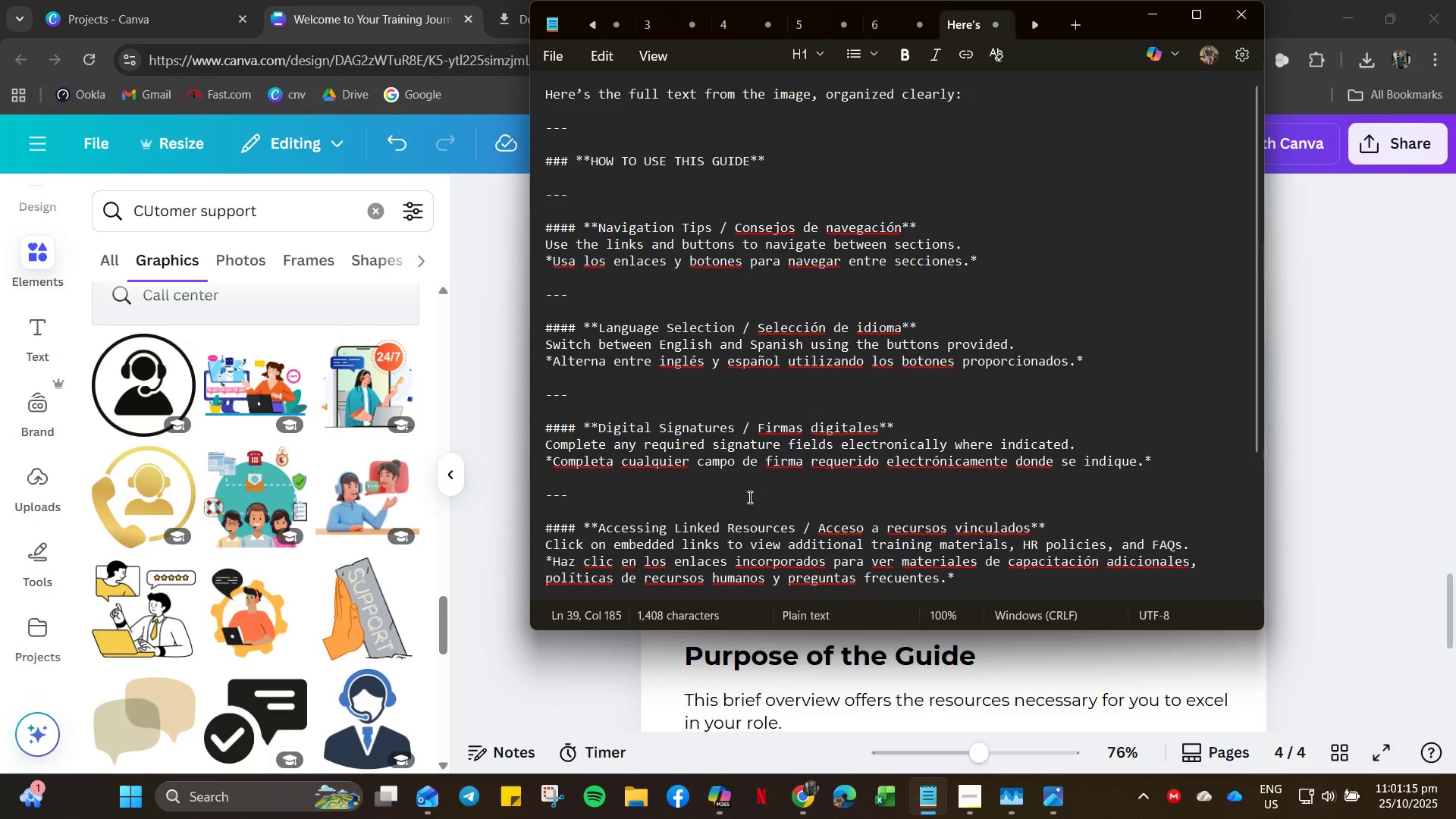 
left_click([748, 497])
 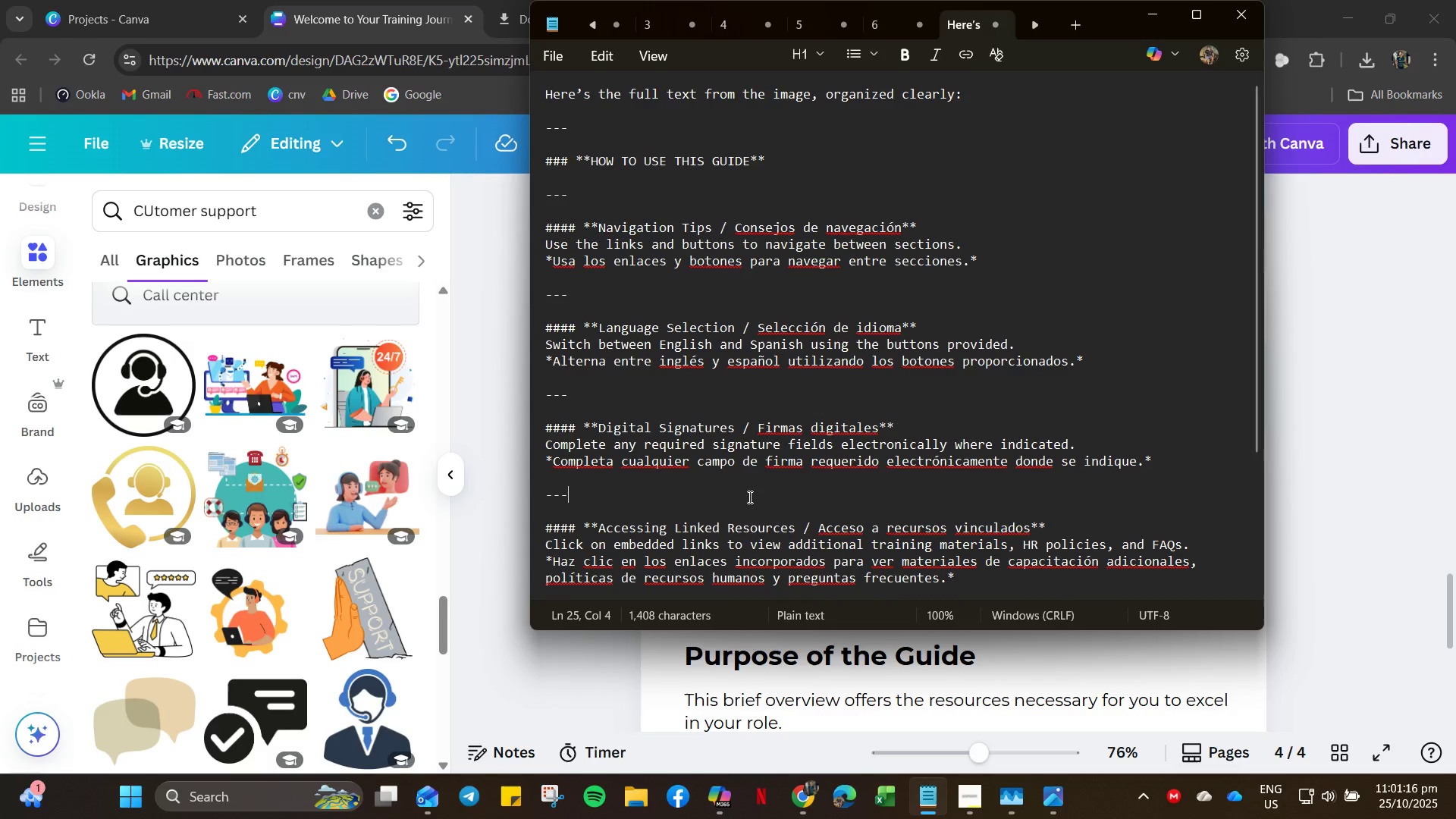 
key(Control+A)
 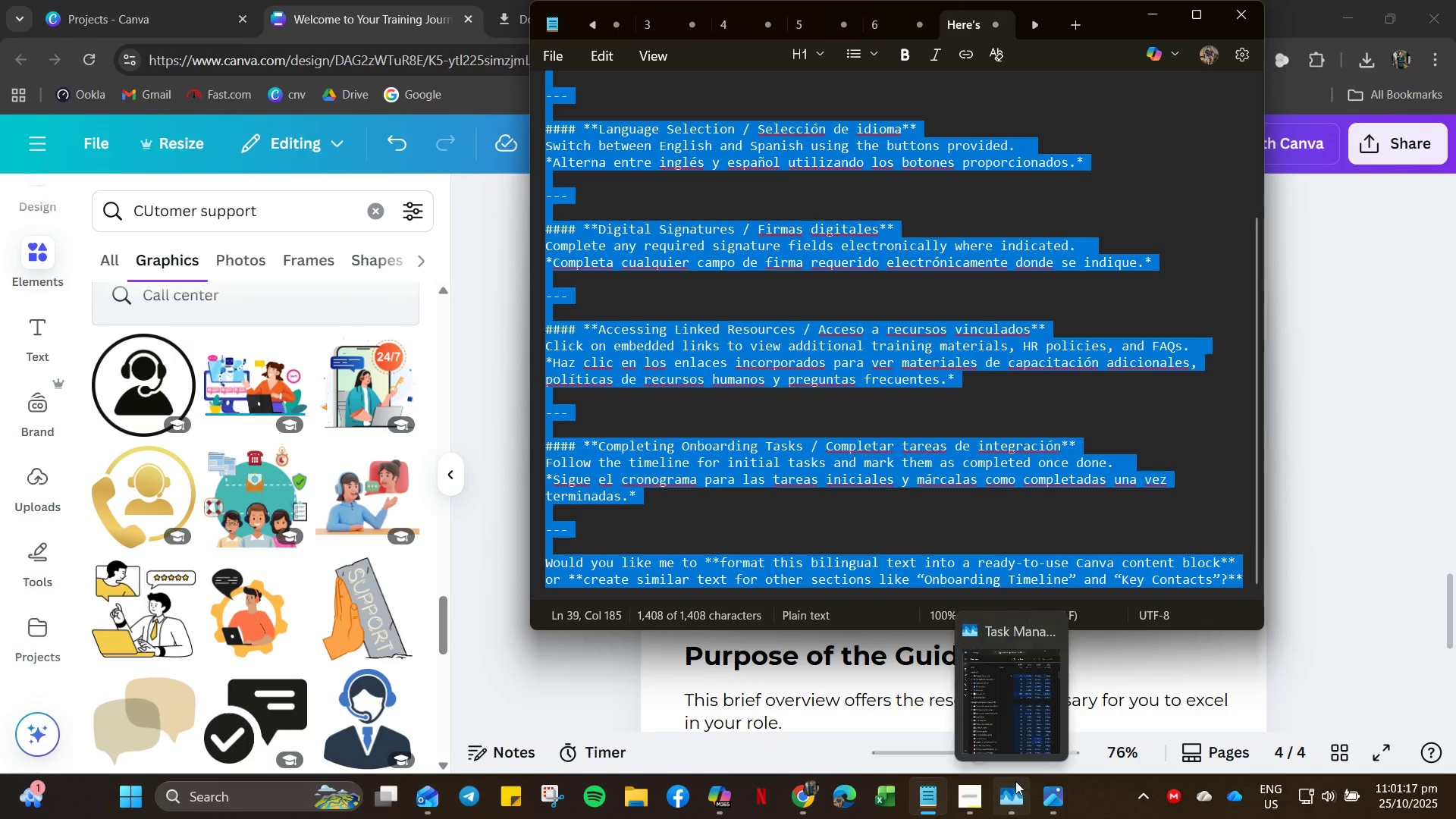 
key(Meta+MetaLeft)
 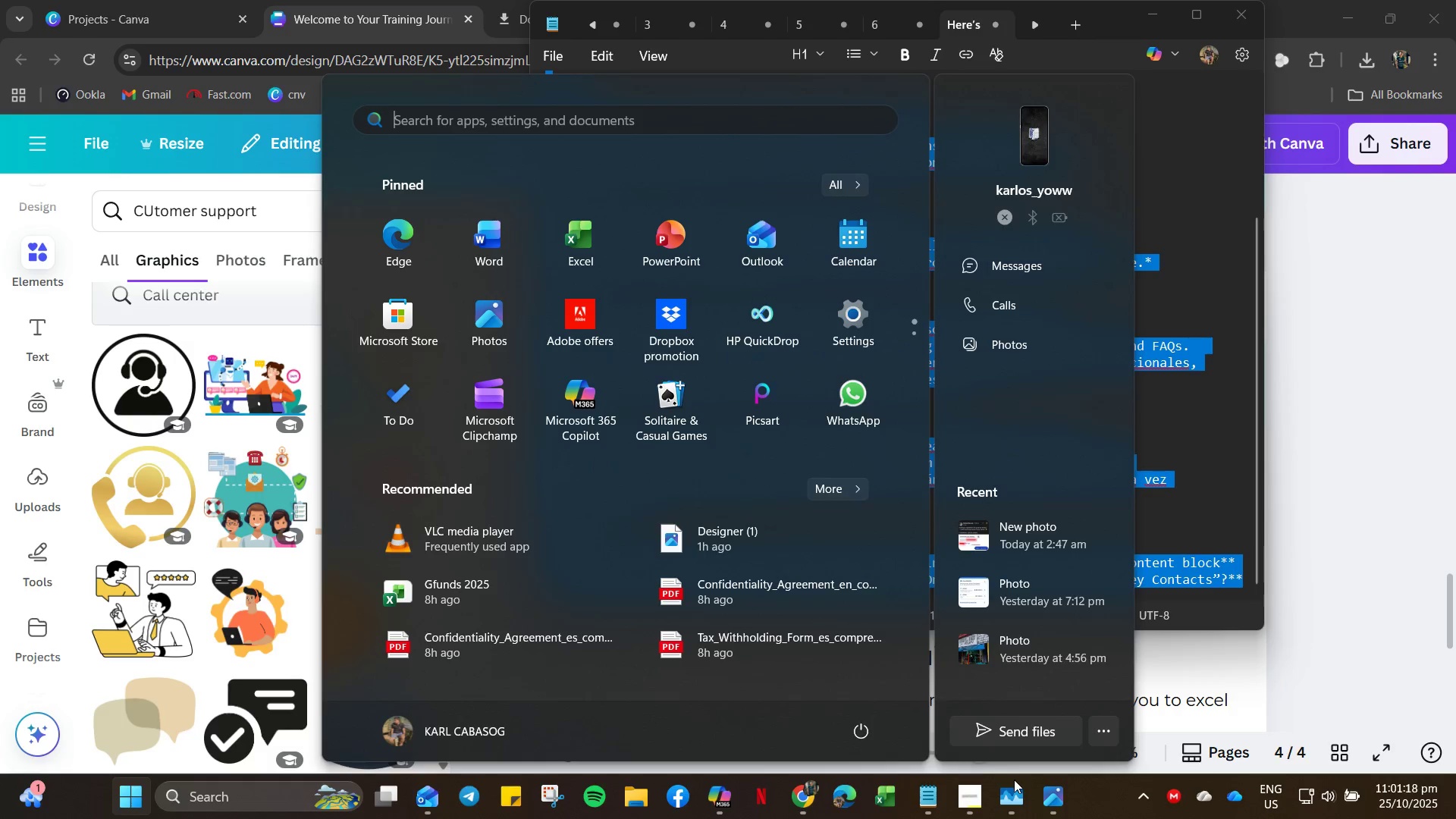 
key(W)
 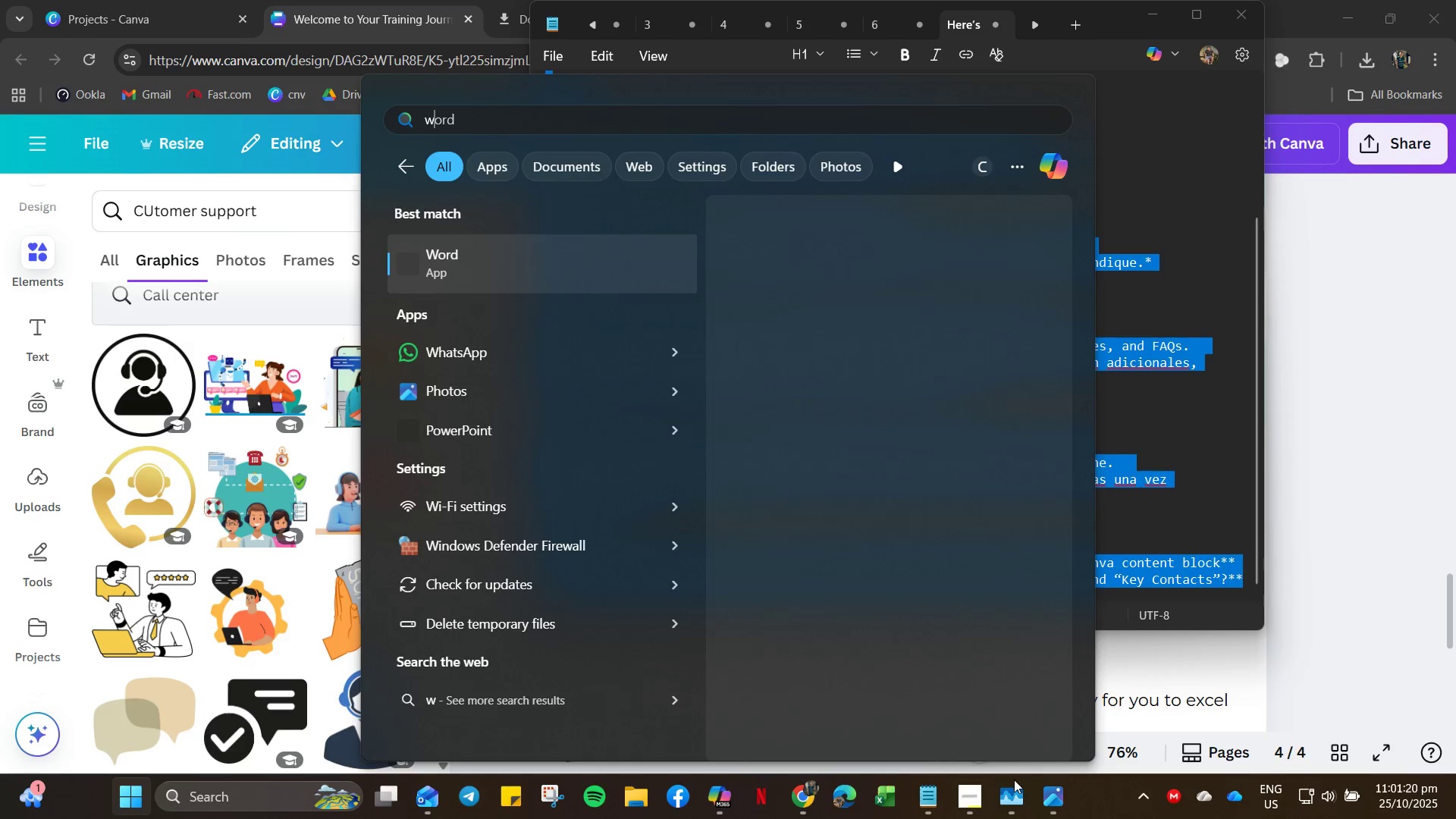 
key(Enter)
 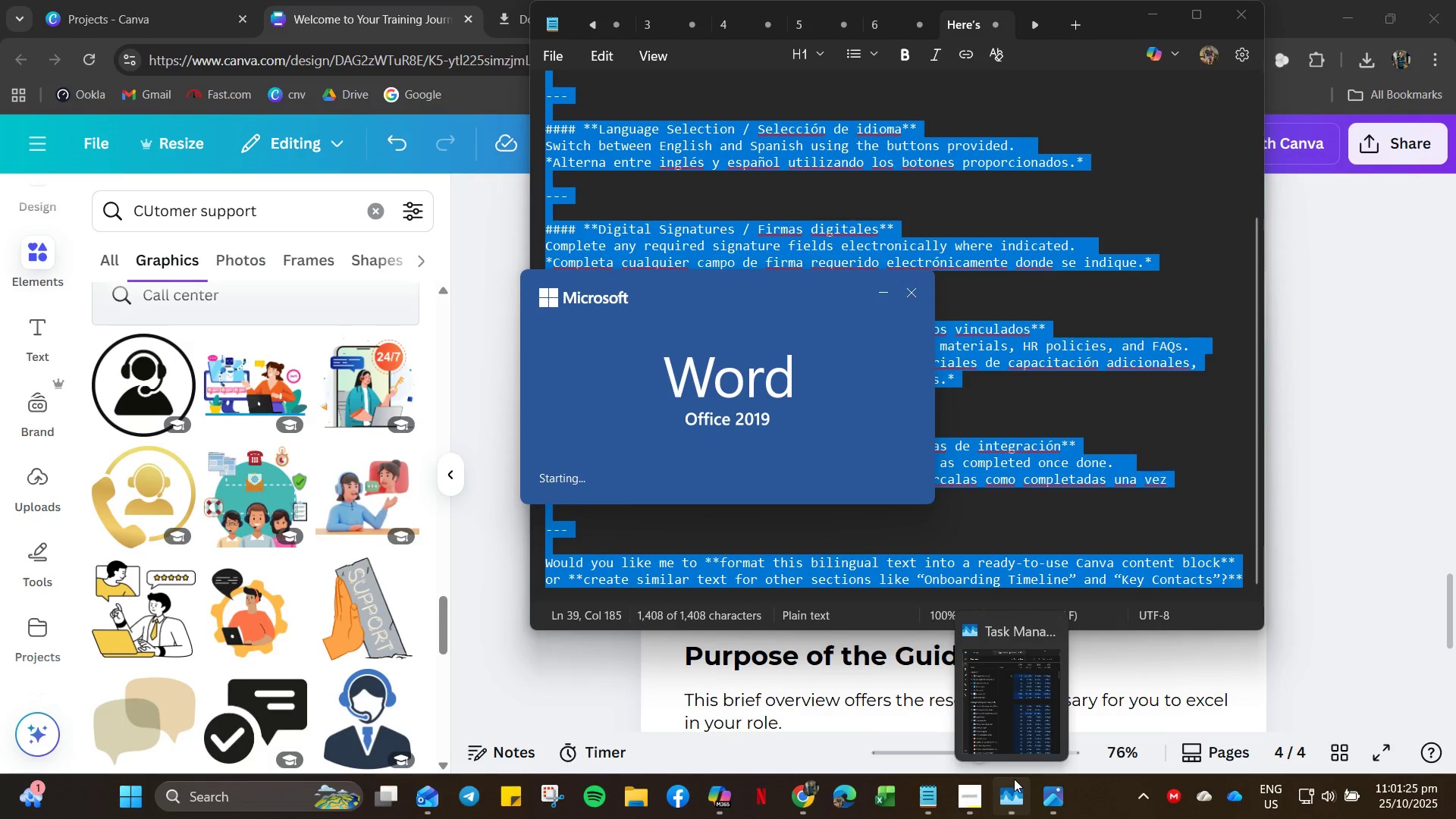 
wait(9.47)
 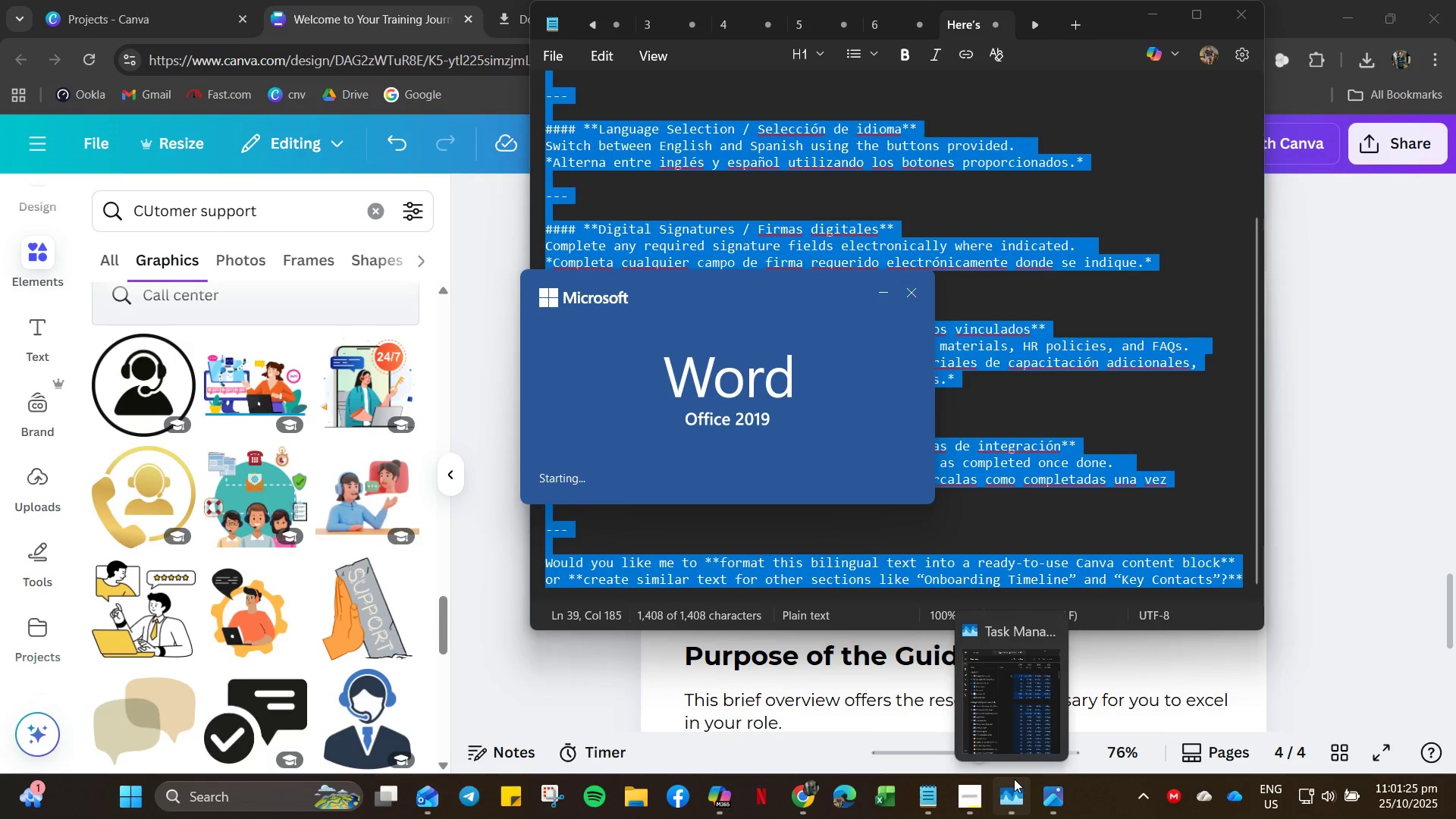 
double_click([226, 210])
 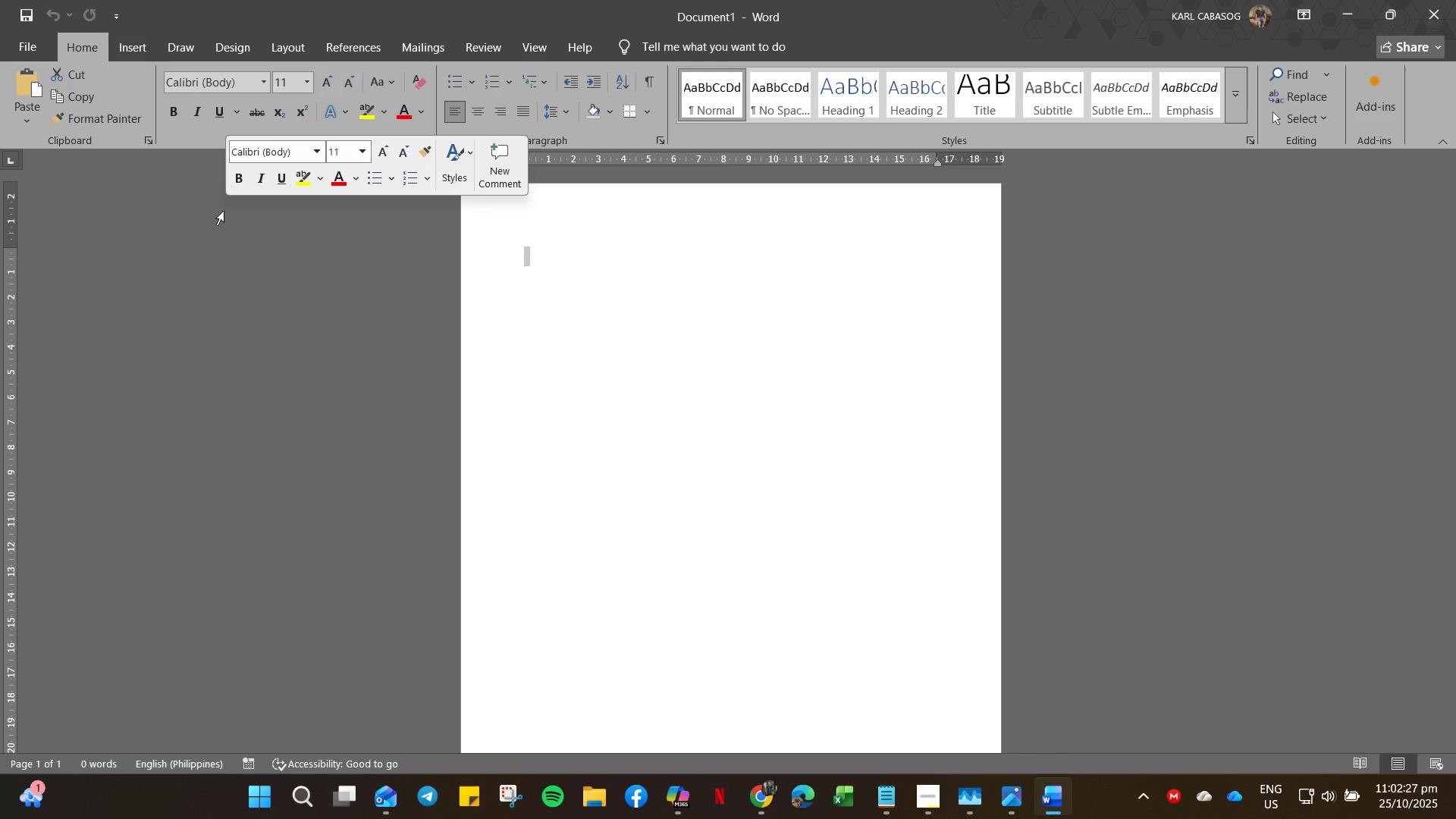 
wait(62.23)
 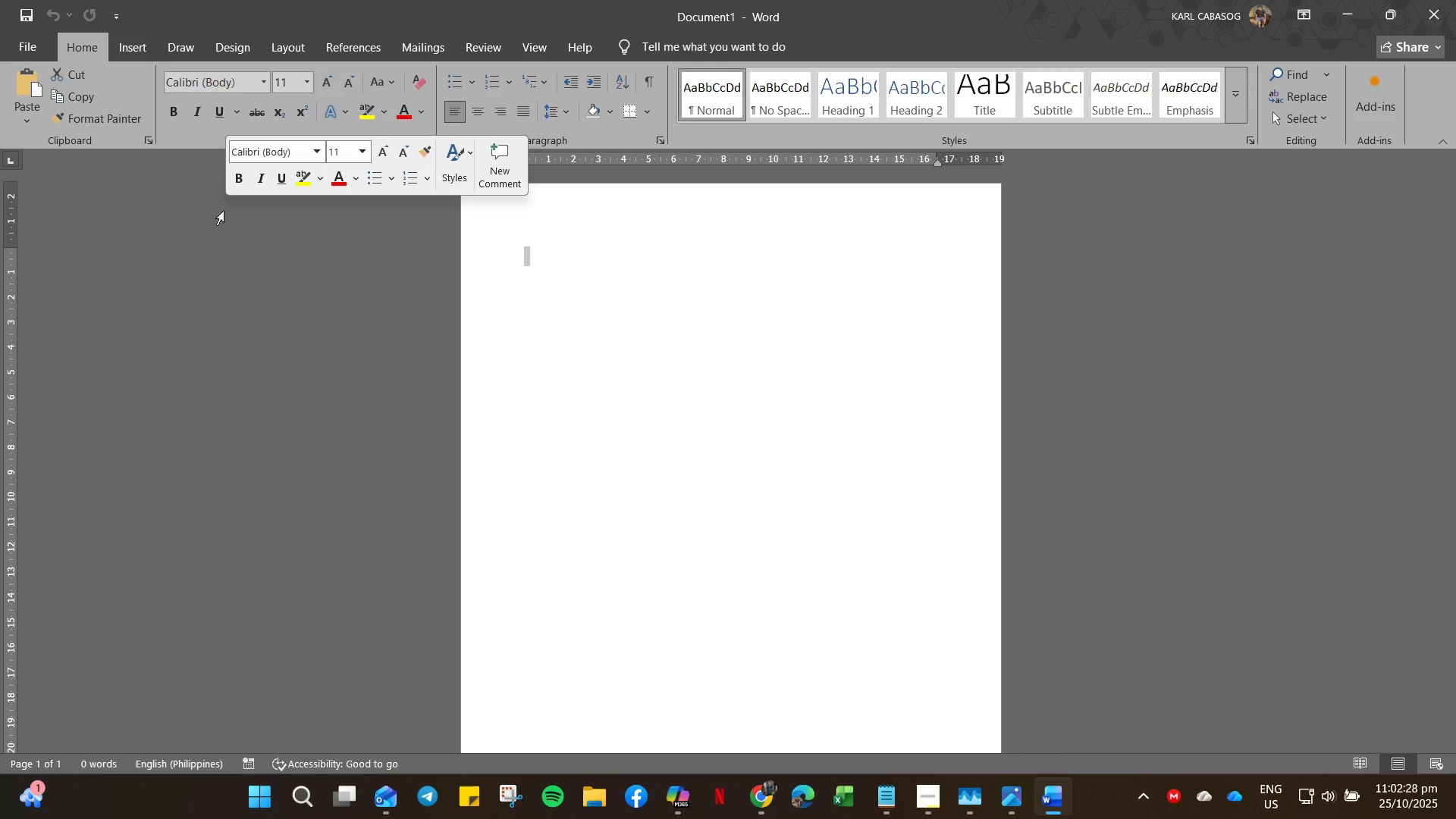 
key(Control+V)
 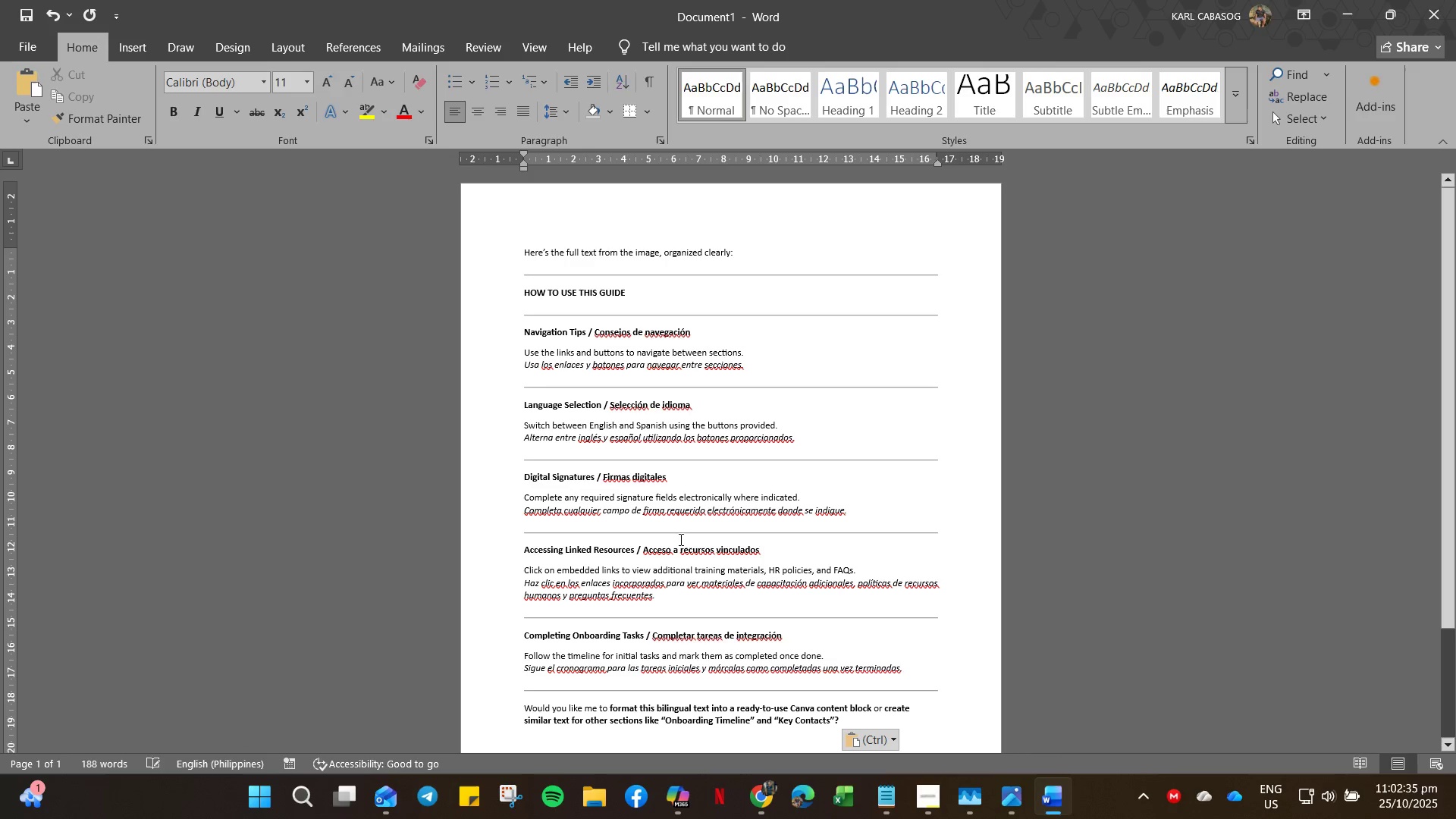 
scroll: coordinate [730, 692], scroll_direction: down, amount: 5.0
 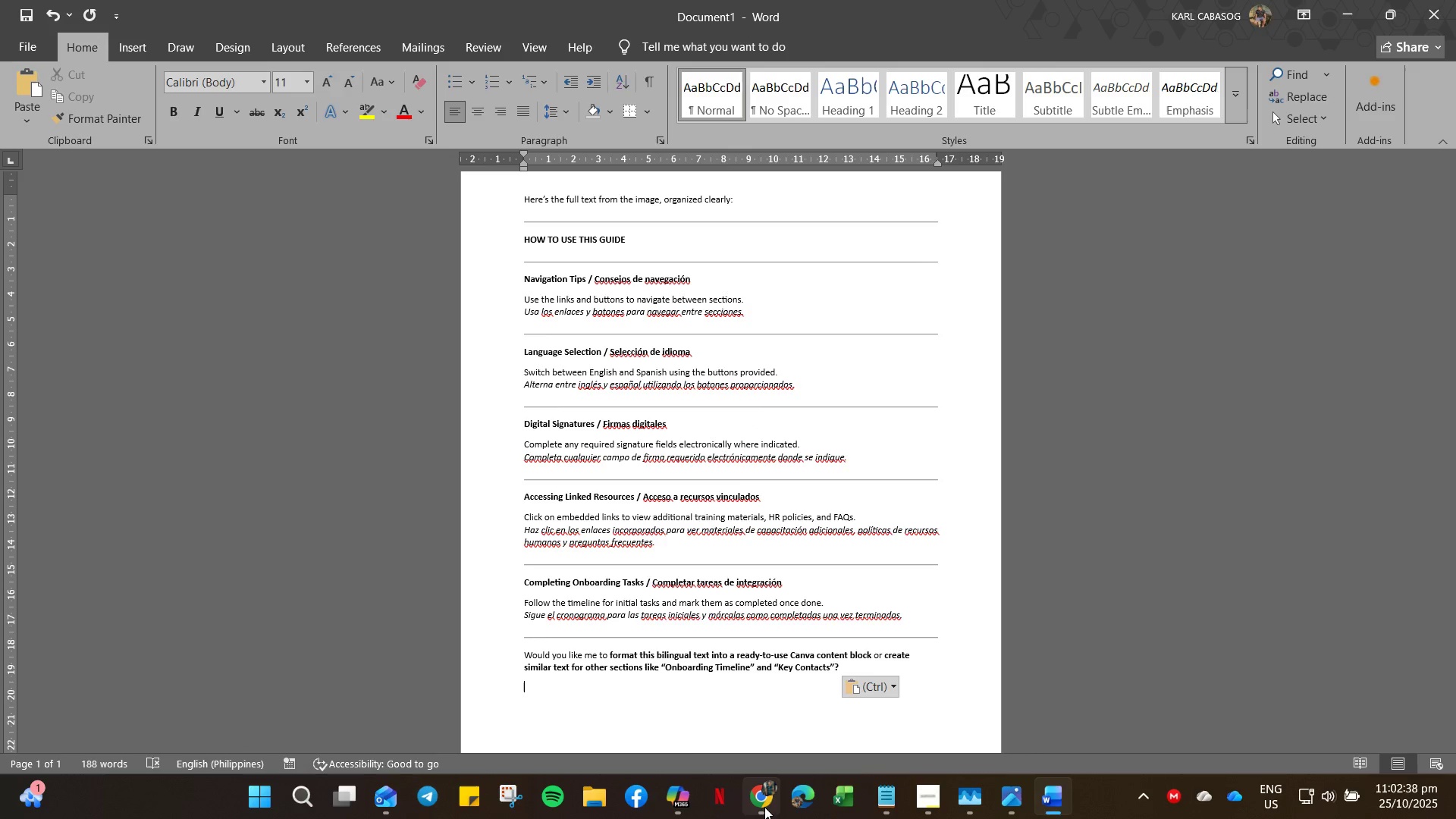 
left_click([683, 805])
 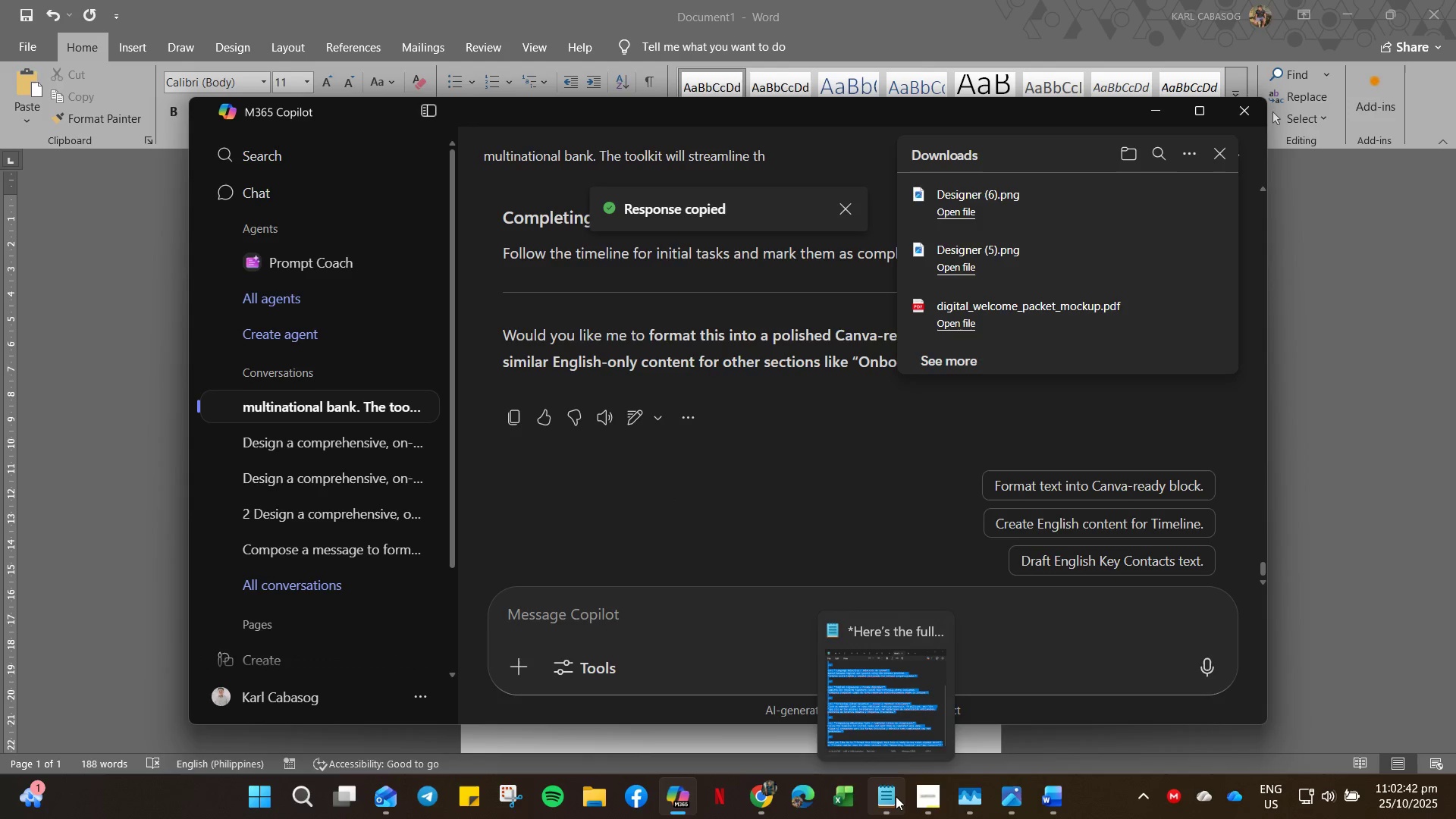 
wait(5.03)
 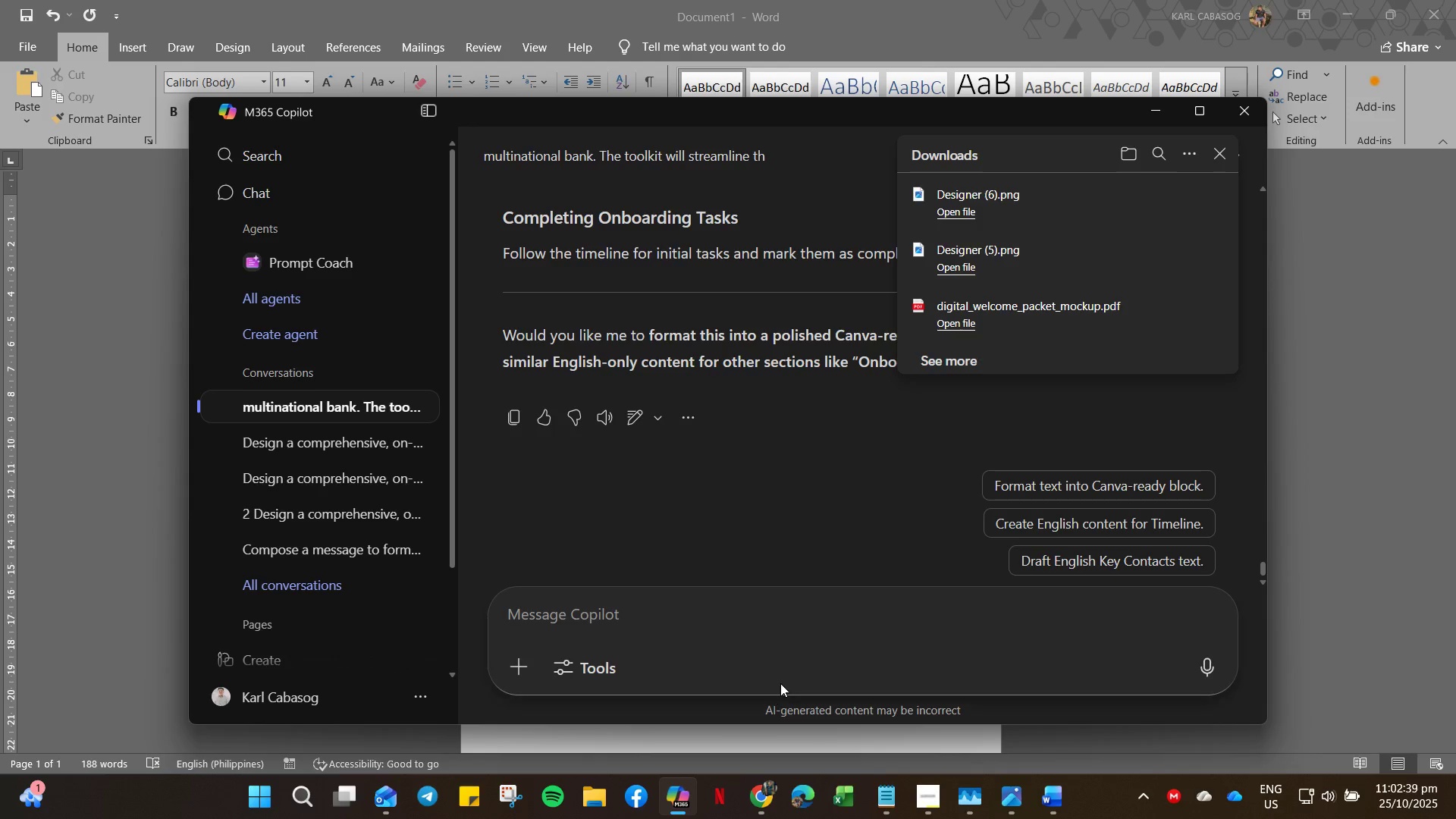 
left_click([1045, 797])
 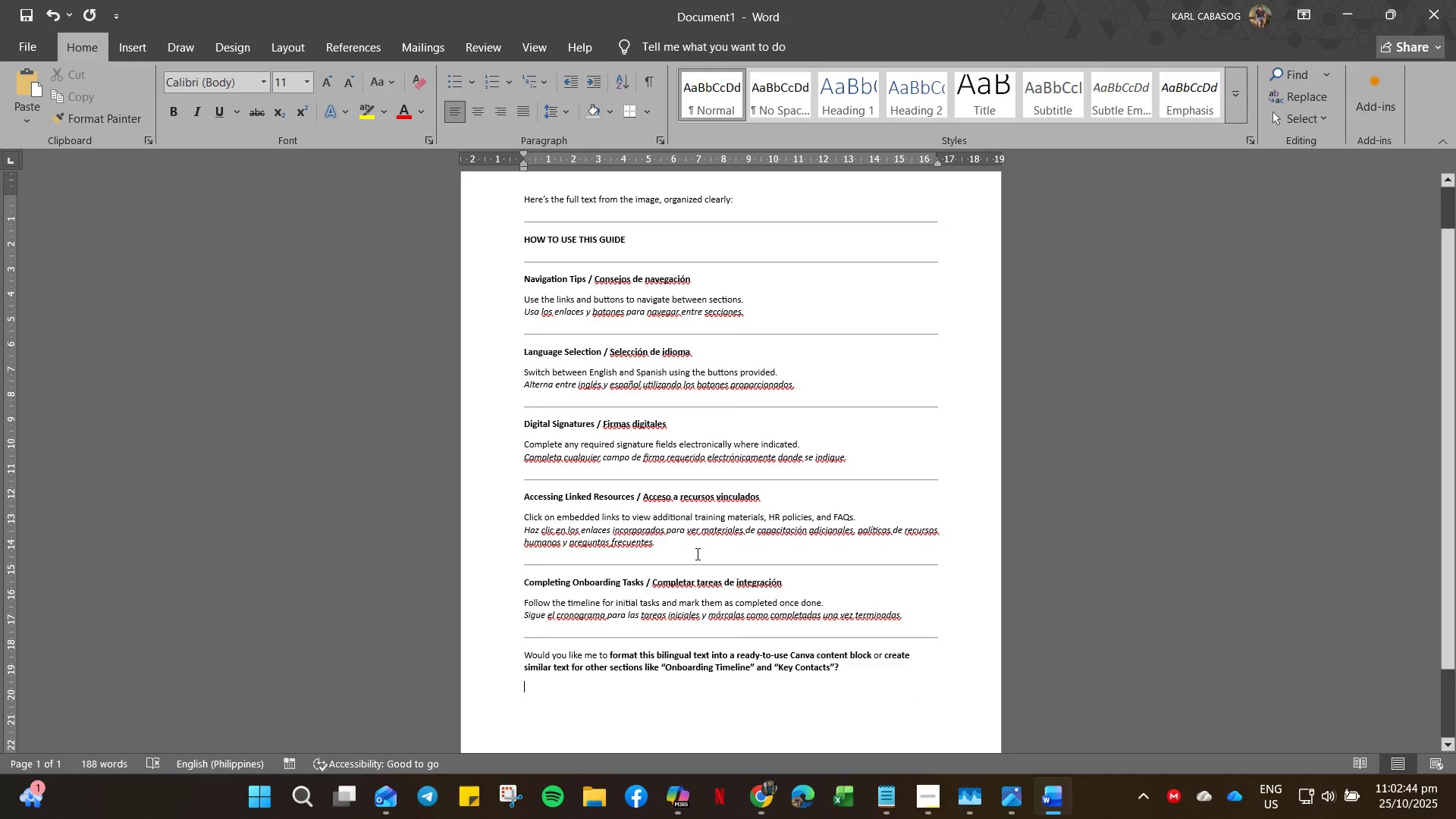 
key(Control+A)
 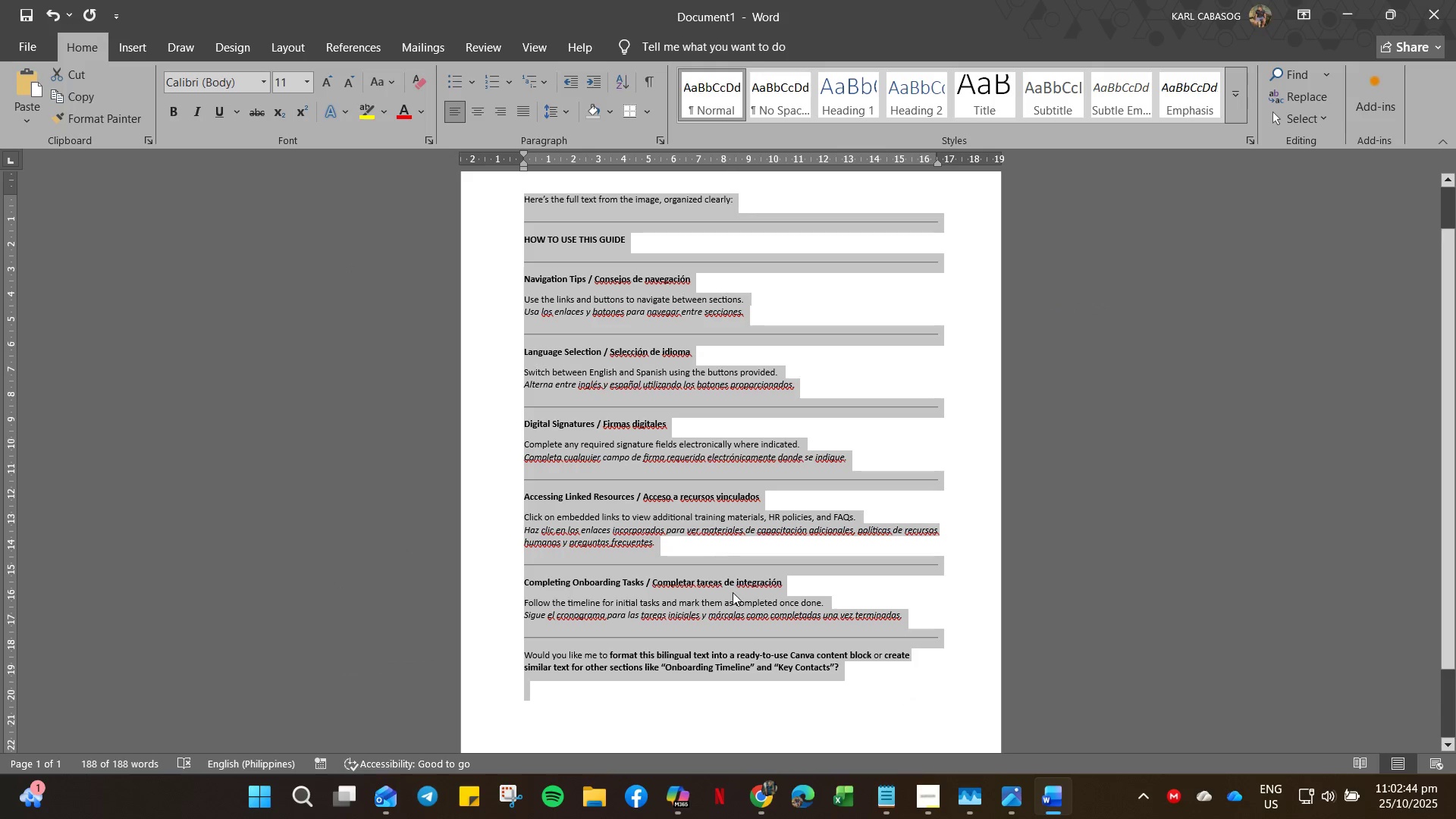 
key(Control+V)
 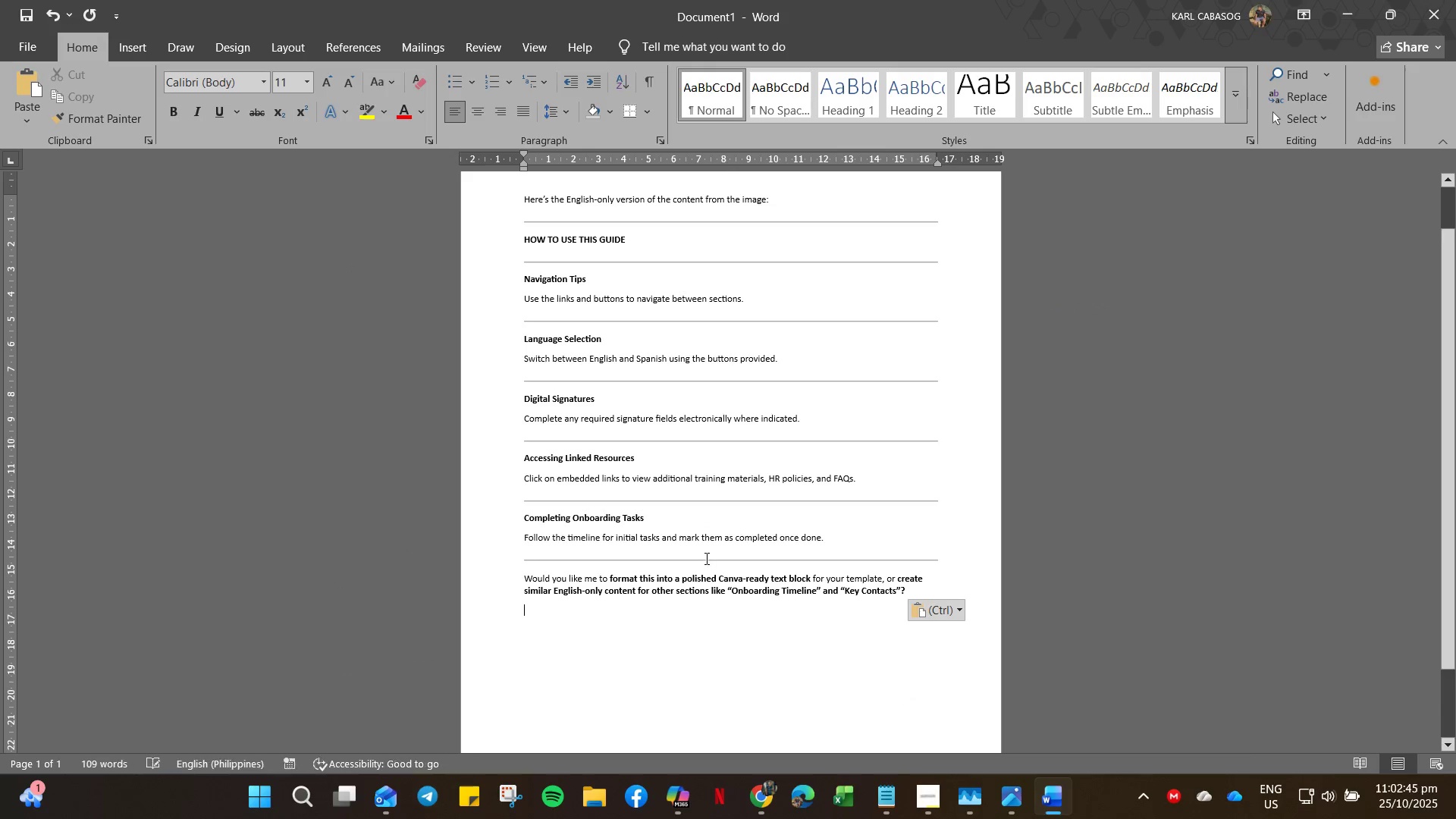 
key(Control+A)
 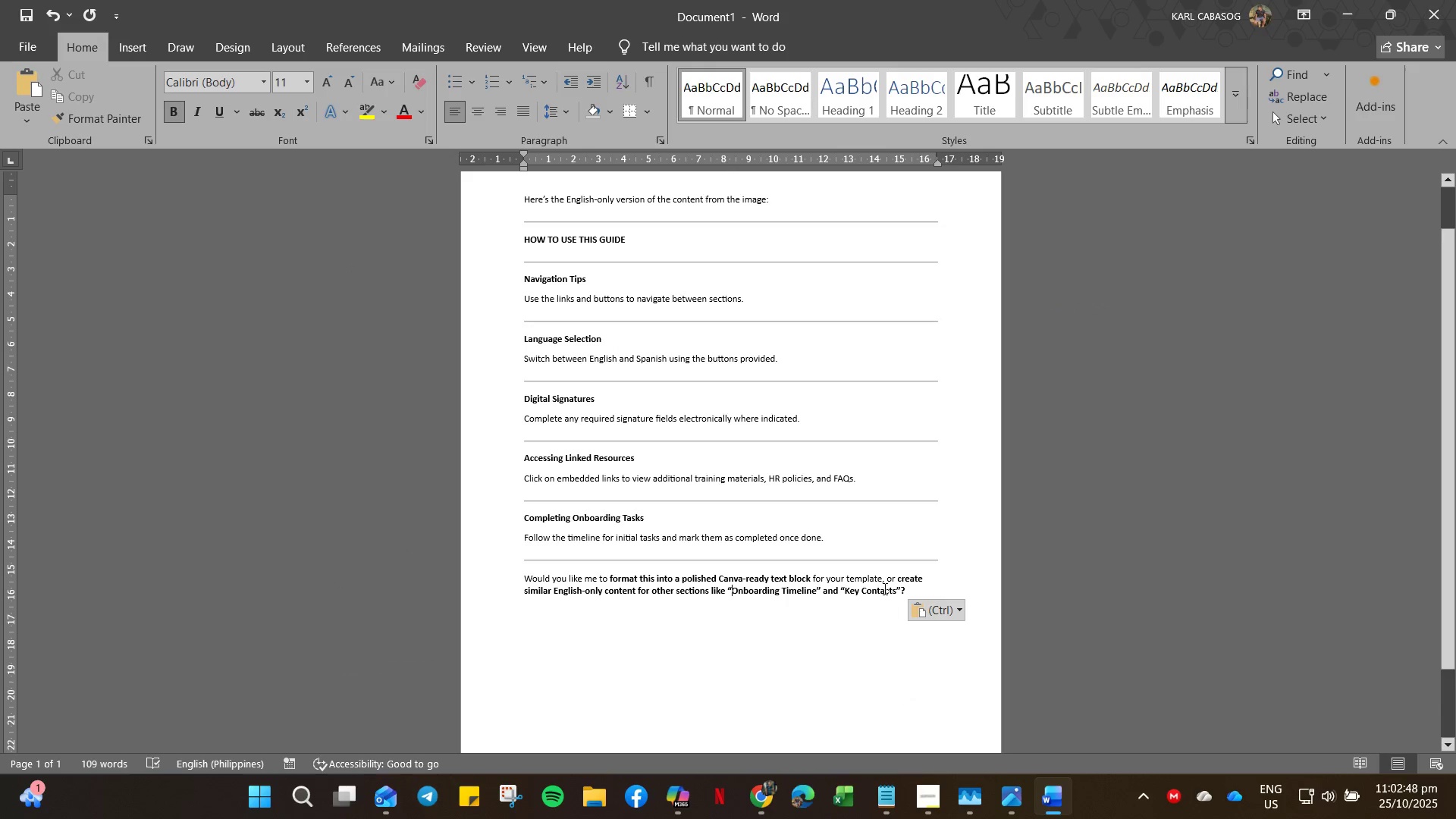 
left_click_drag(start_coordinate=[913, 588], to_coordinate=[541, 560])
 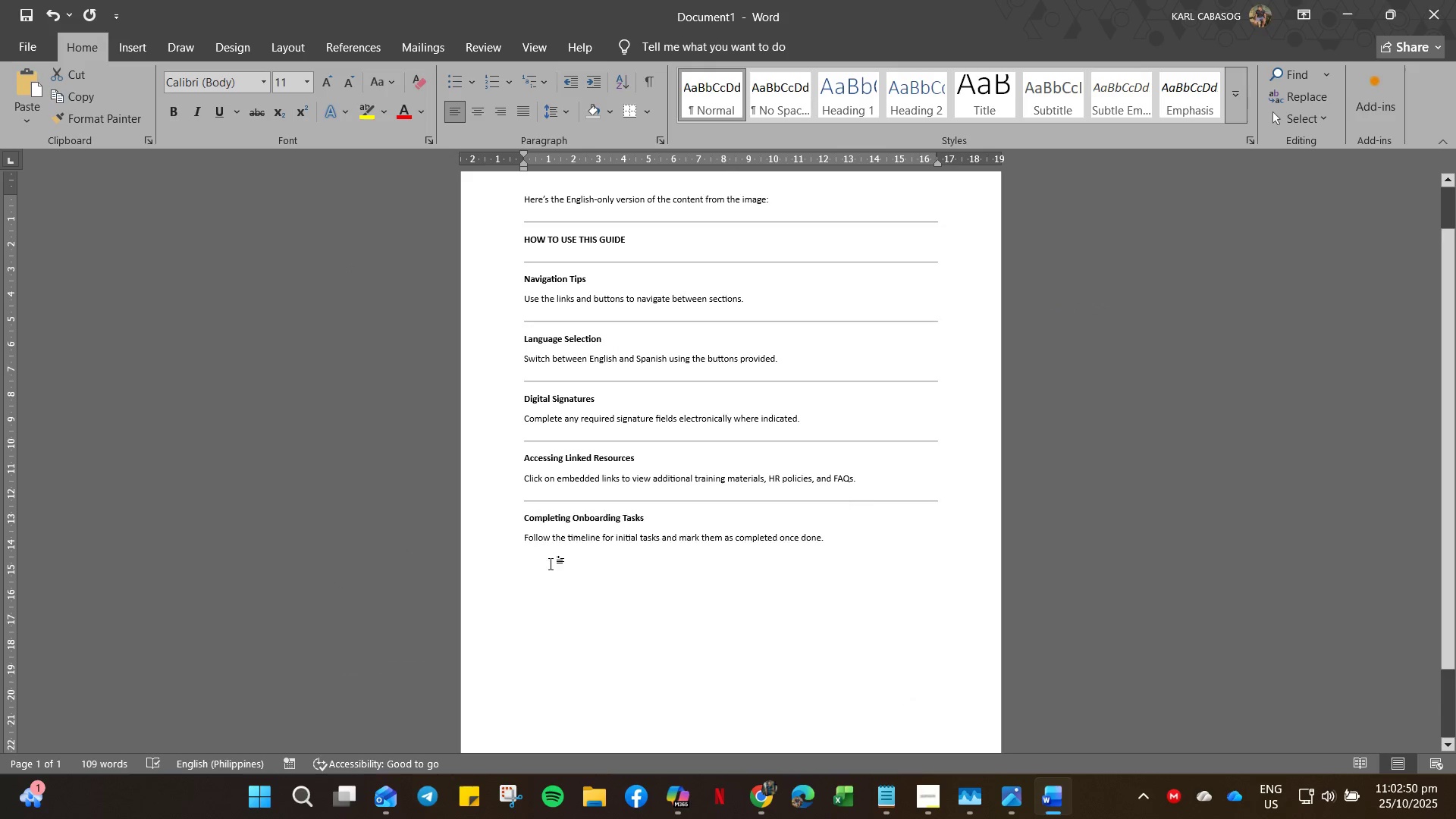 
key(Backspace)
 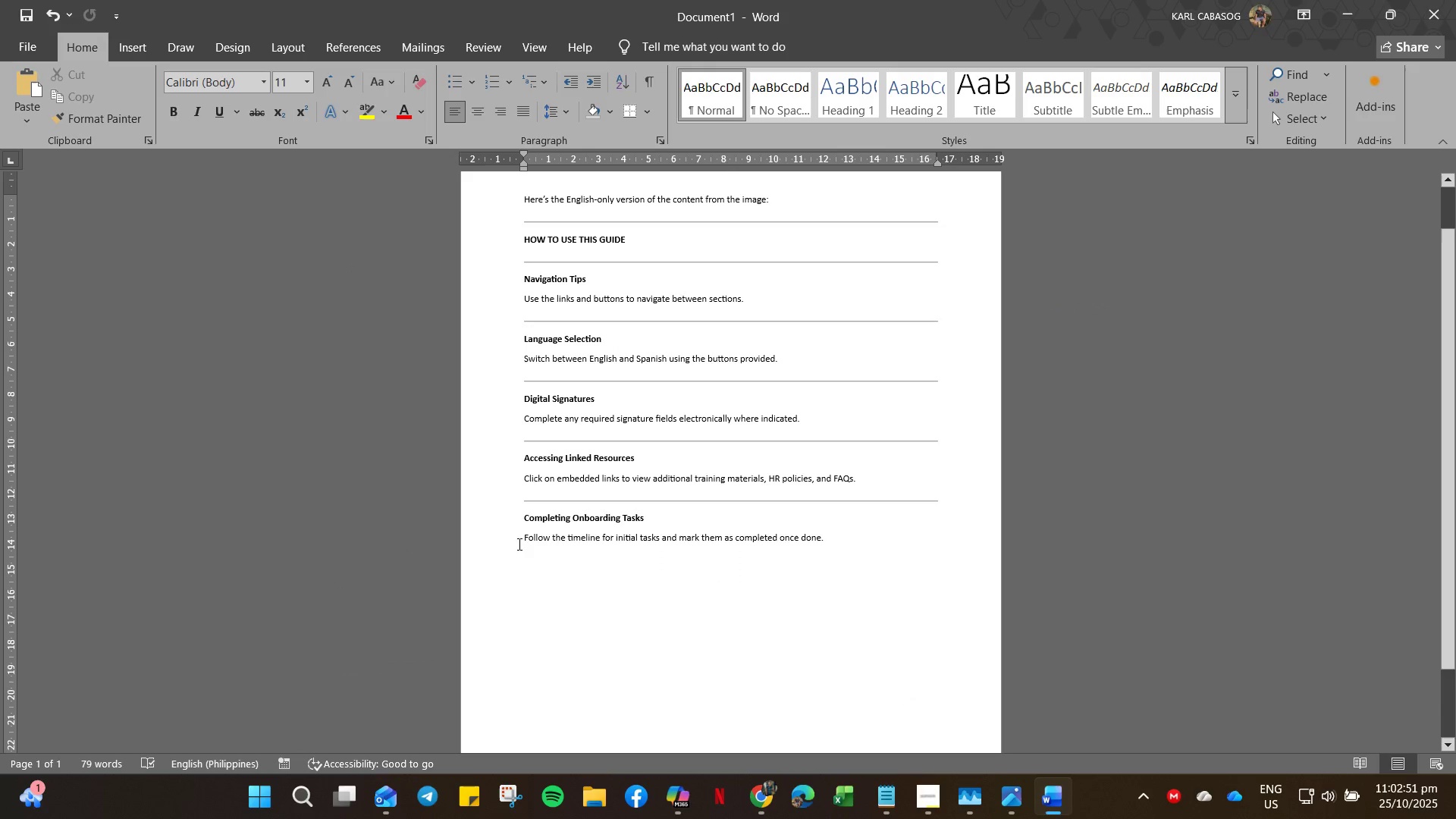 
left_click([521, 542])
 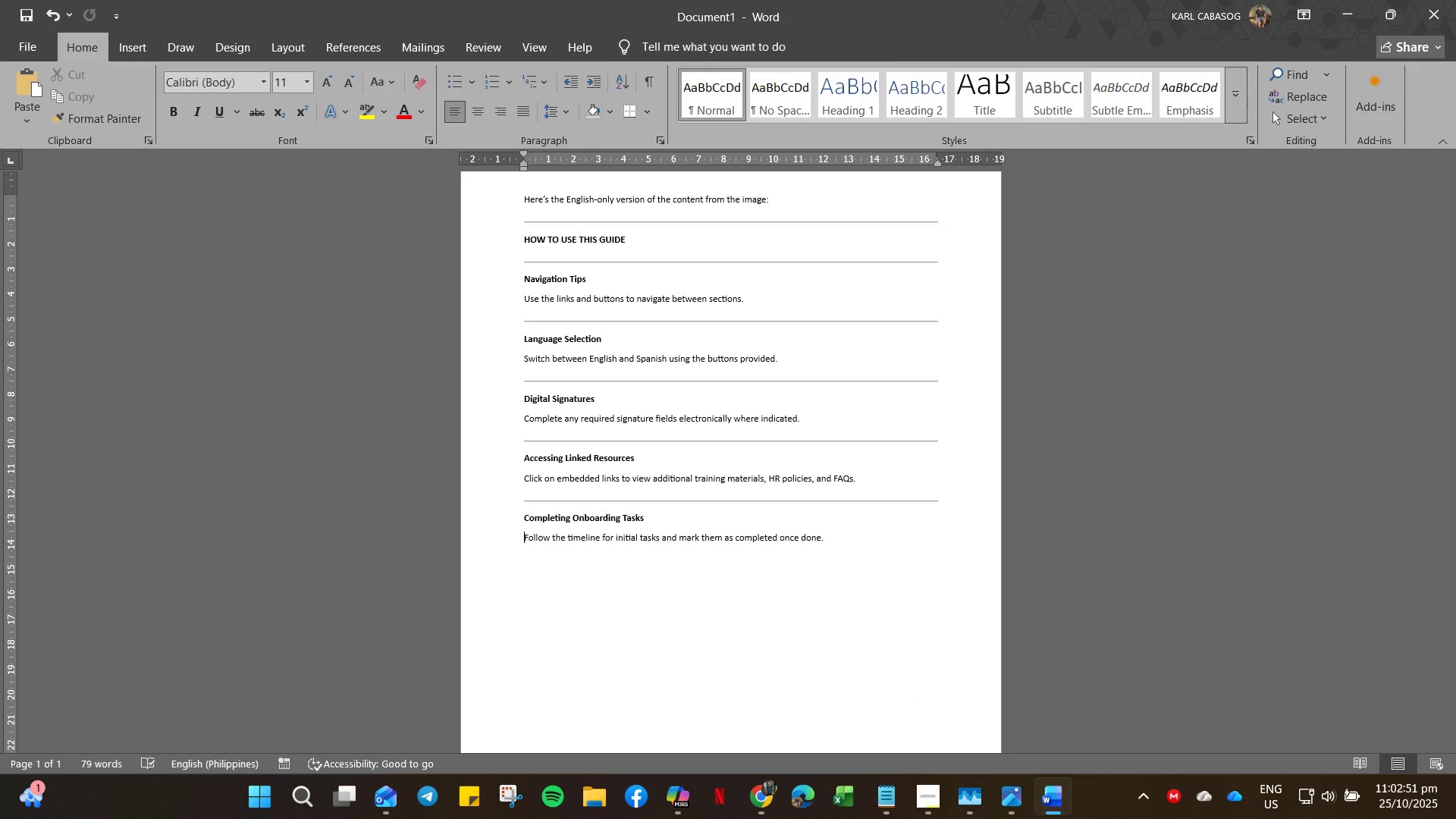 
key(Backspace)
 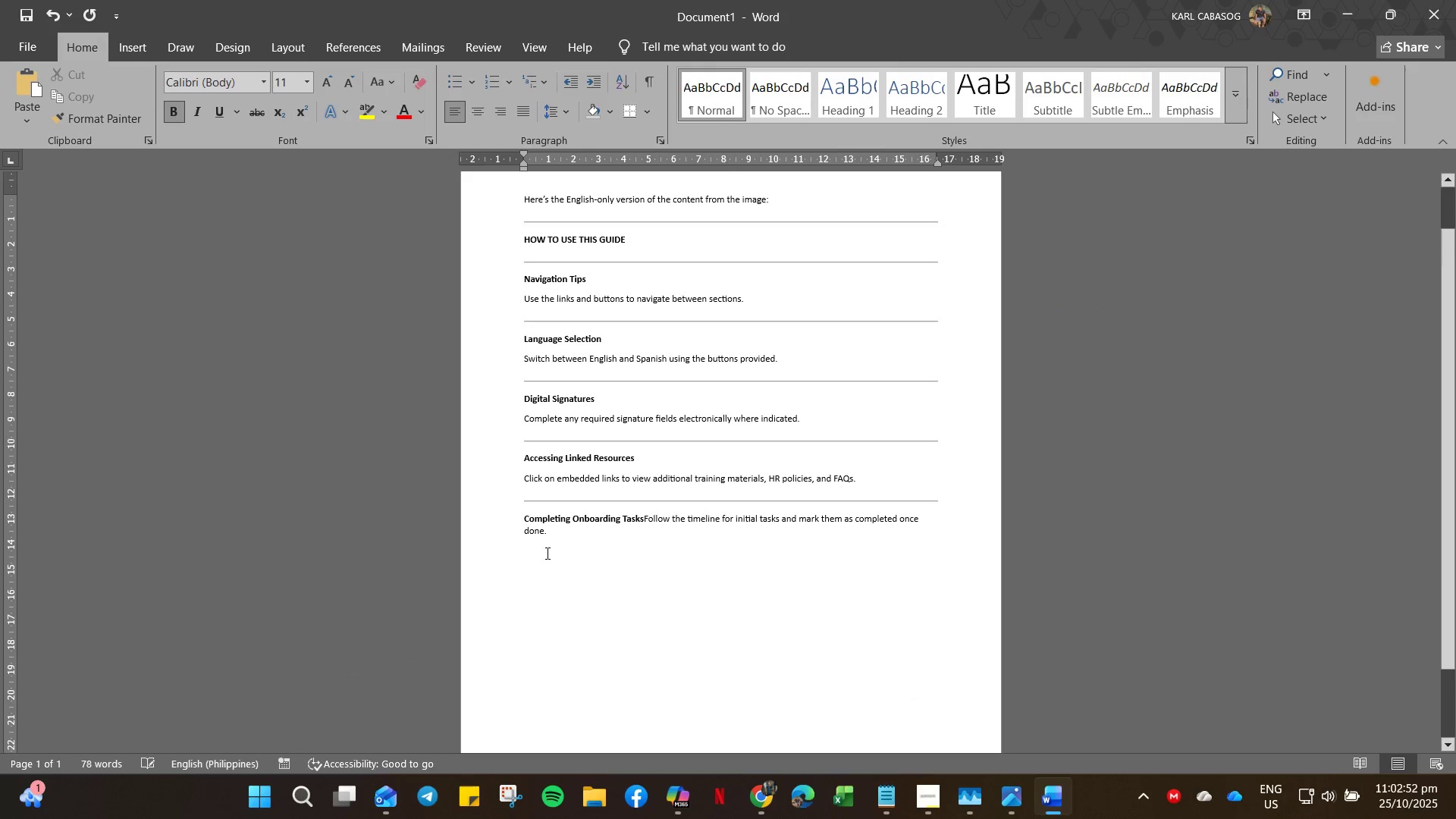 
key(Space)
 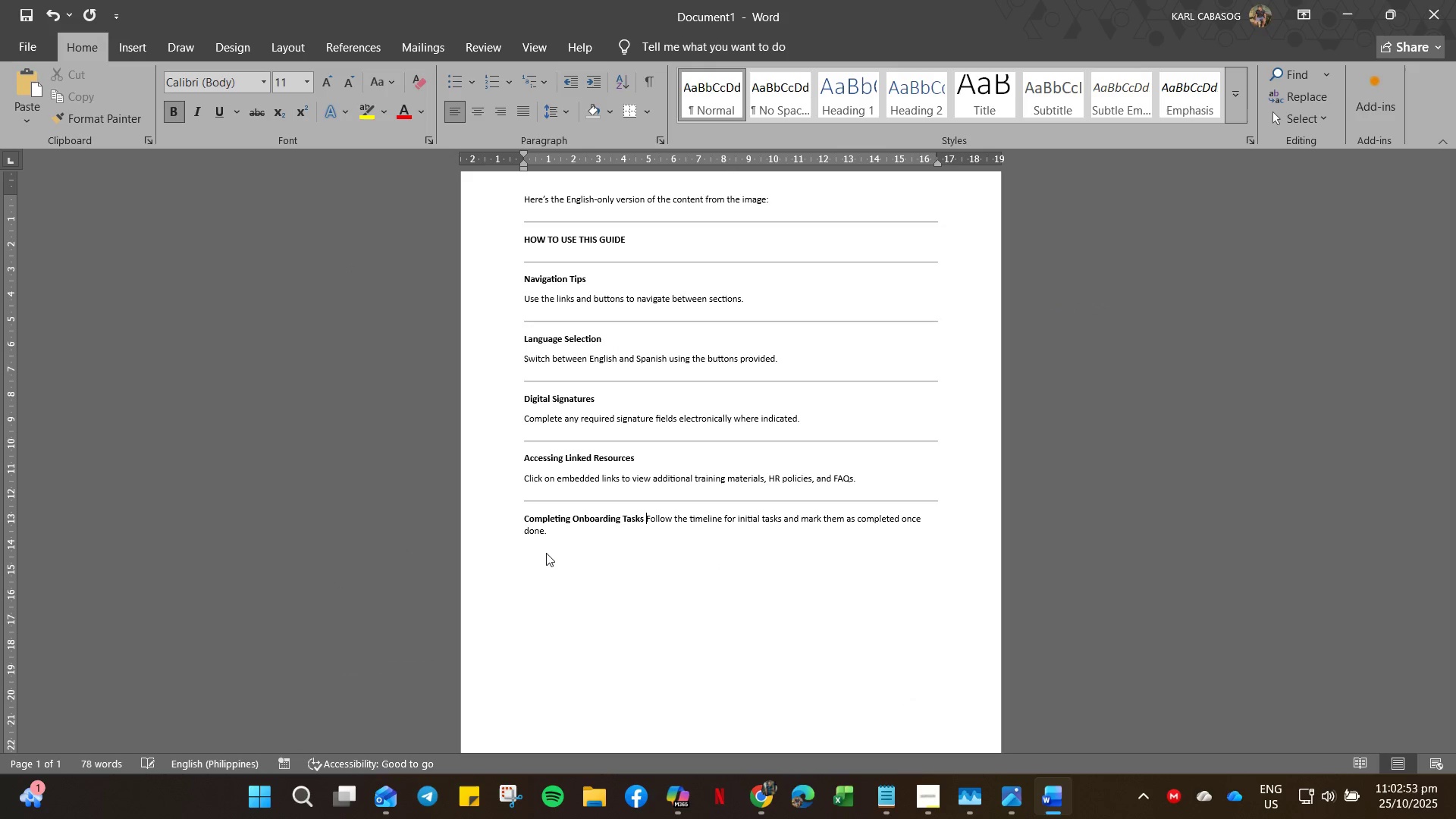 
key(Minus)
 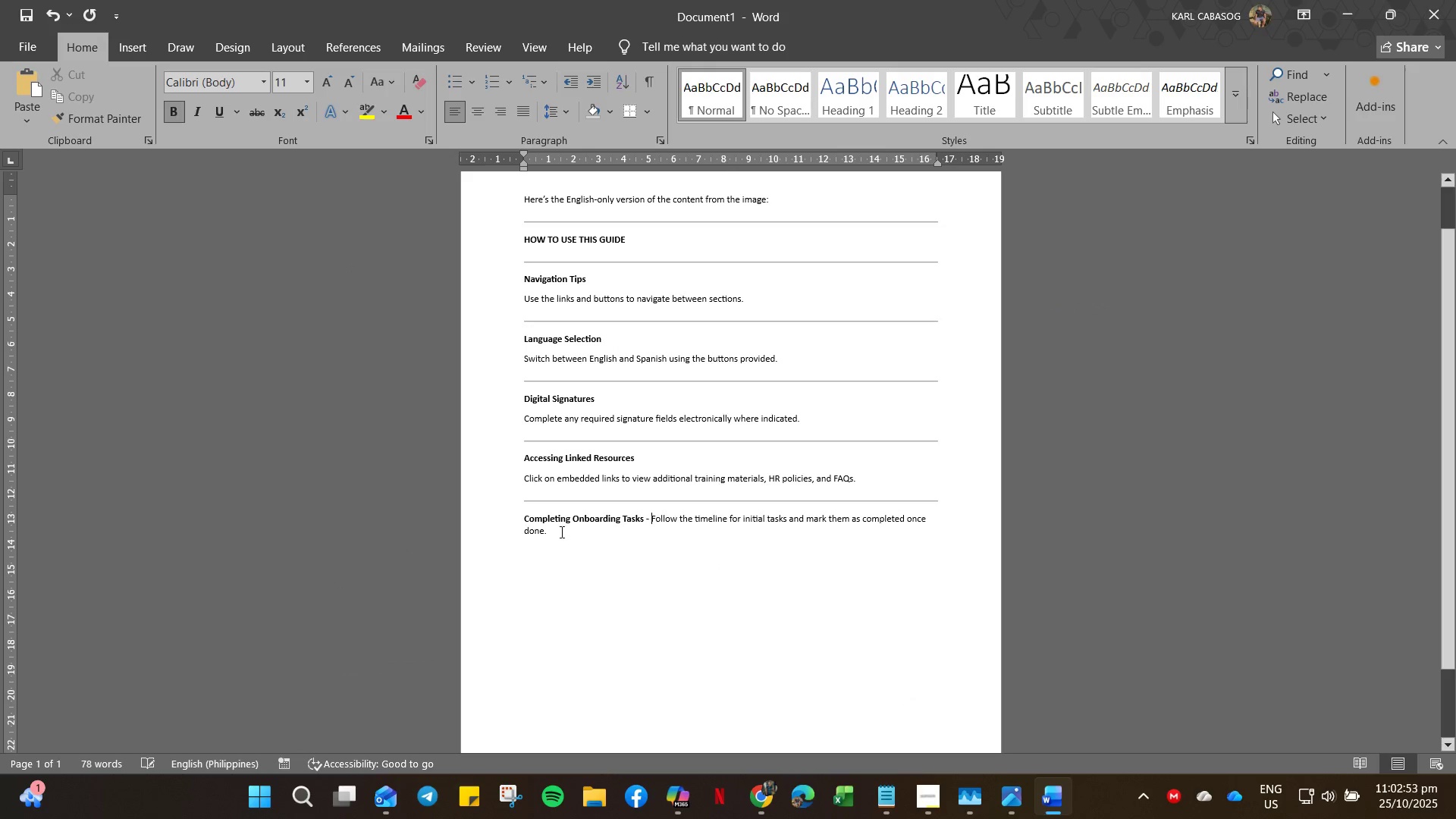 
key(Space)
 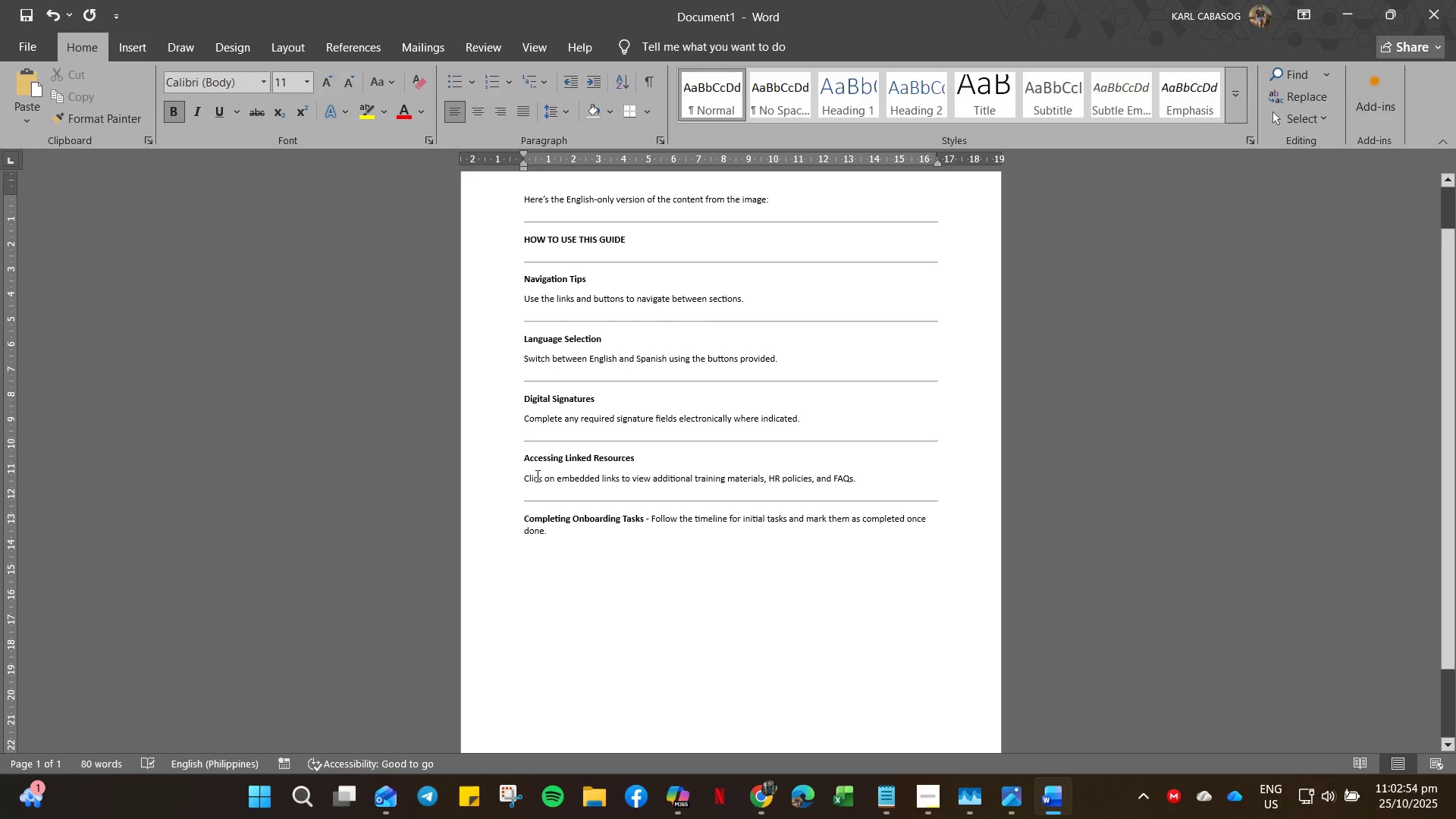 
left_click([513, 481])
 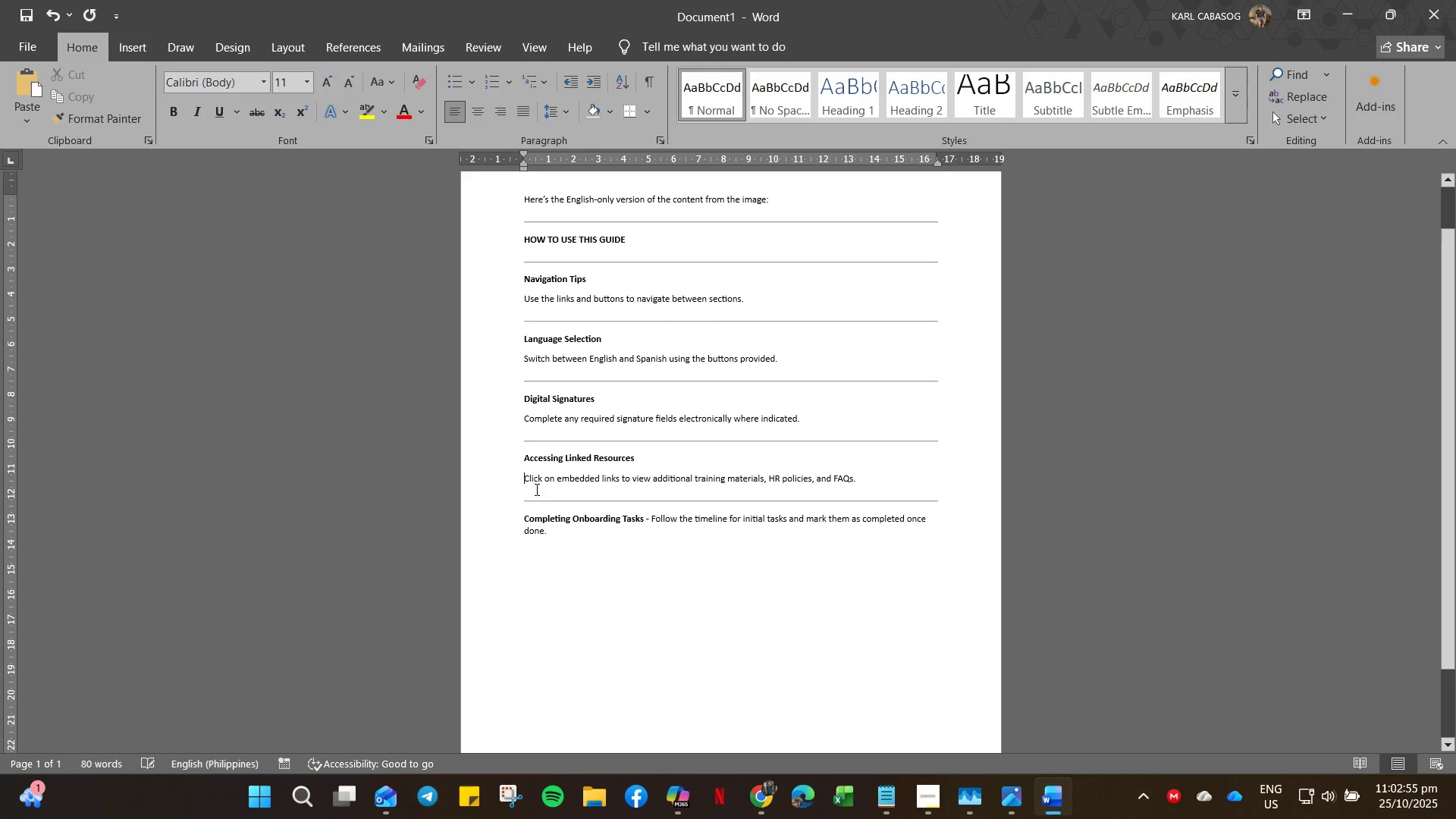 
key(Backspace)
 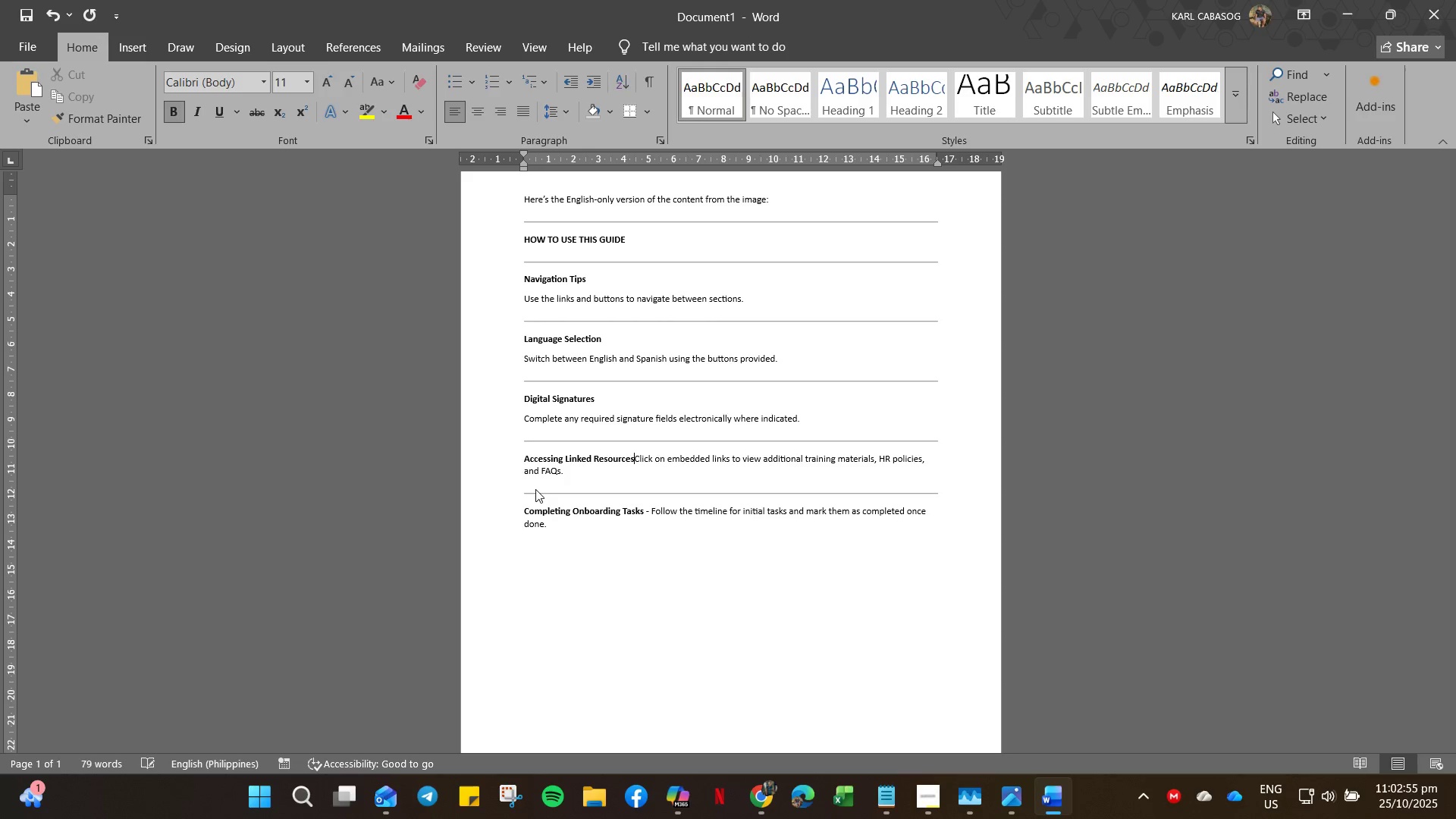 
key(Space)
 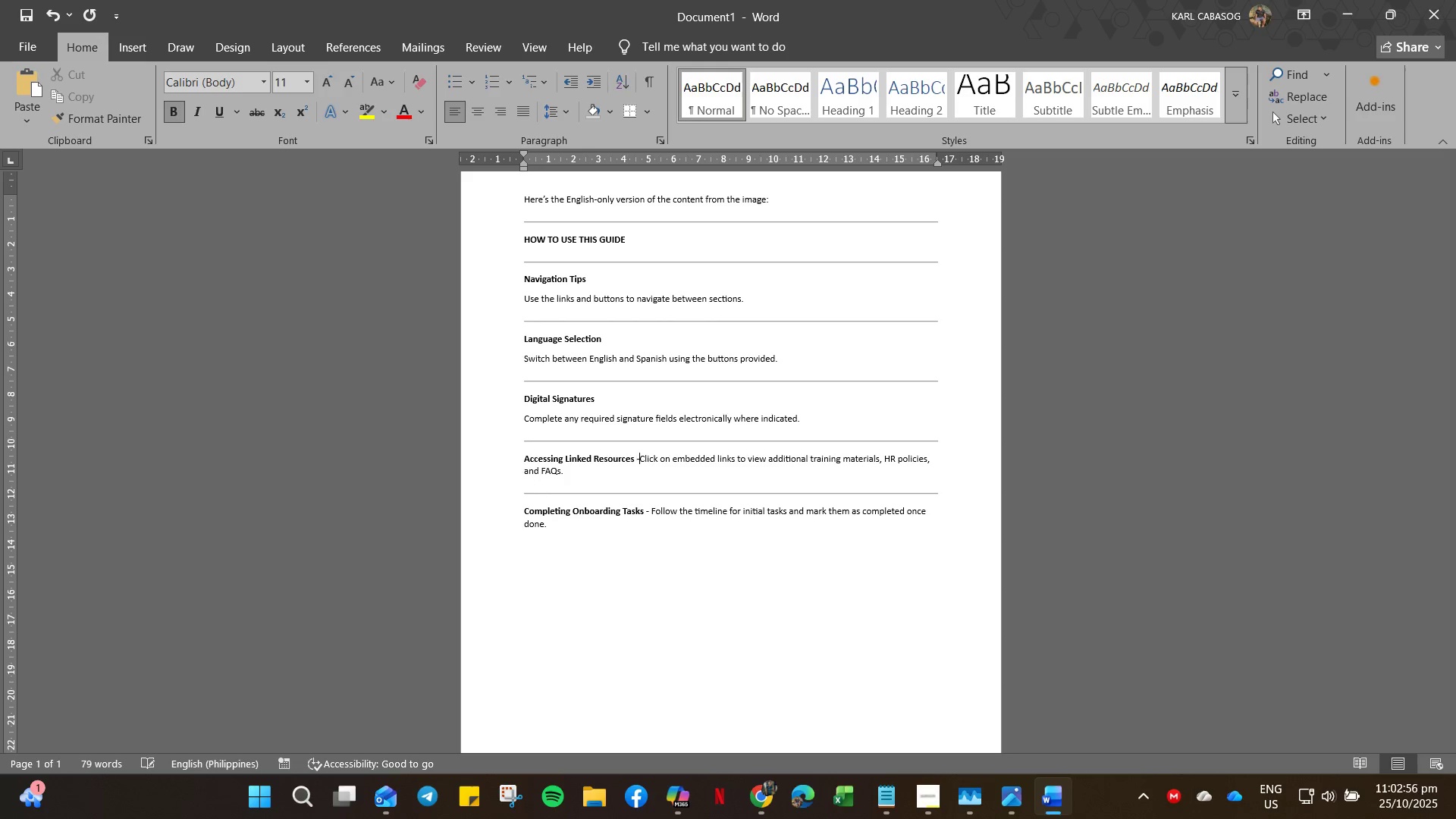 
key(Minus)
 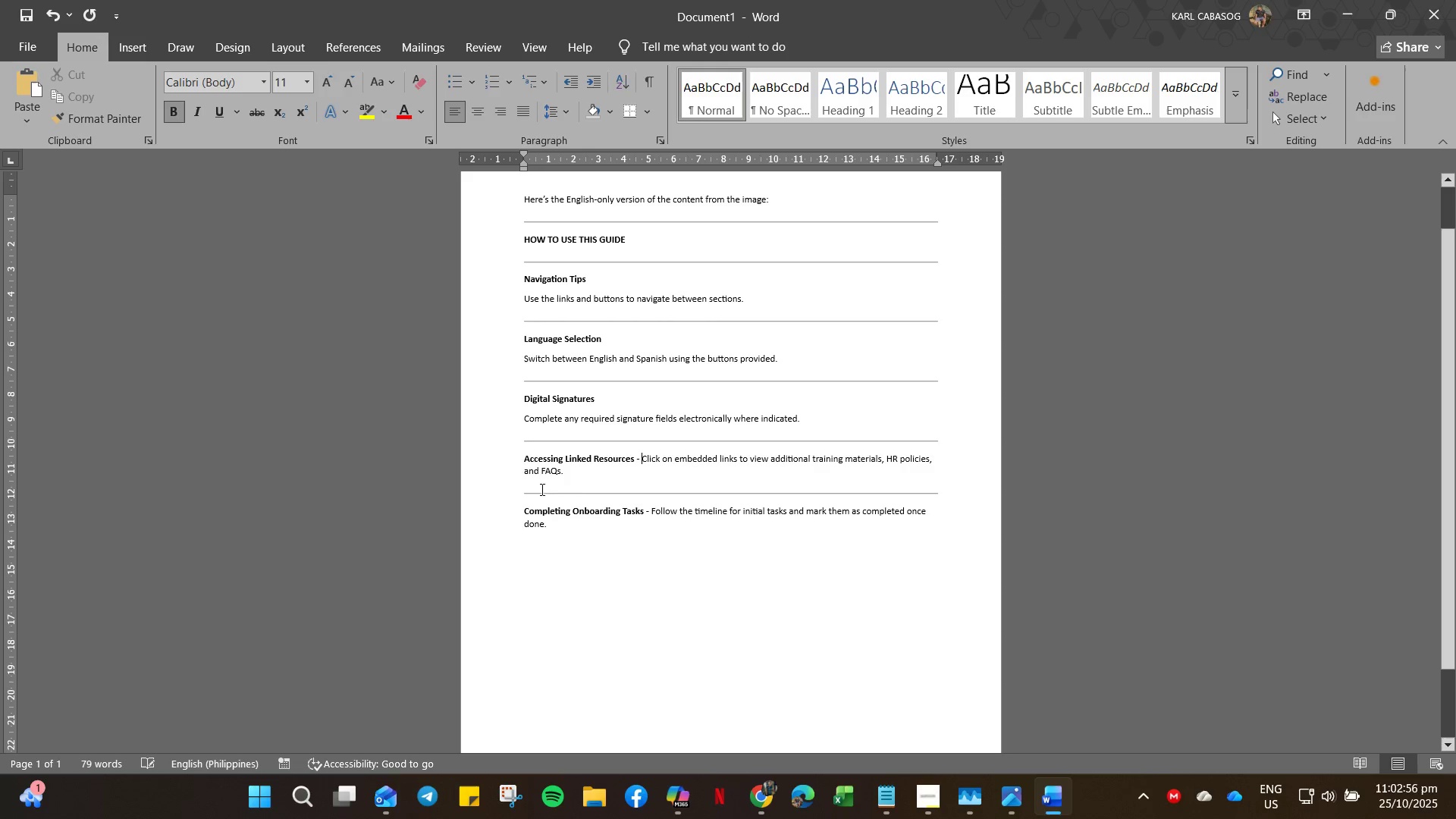 
key(Space)
 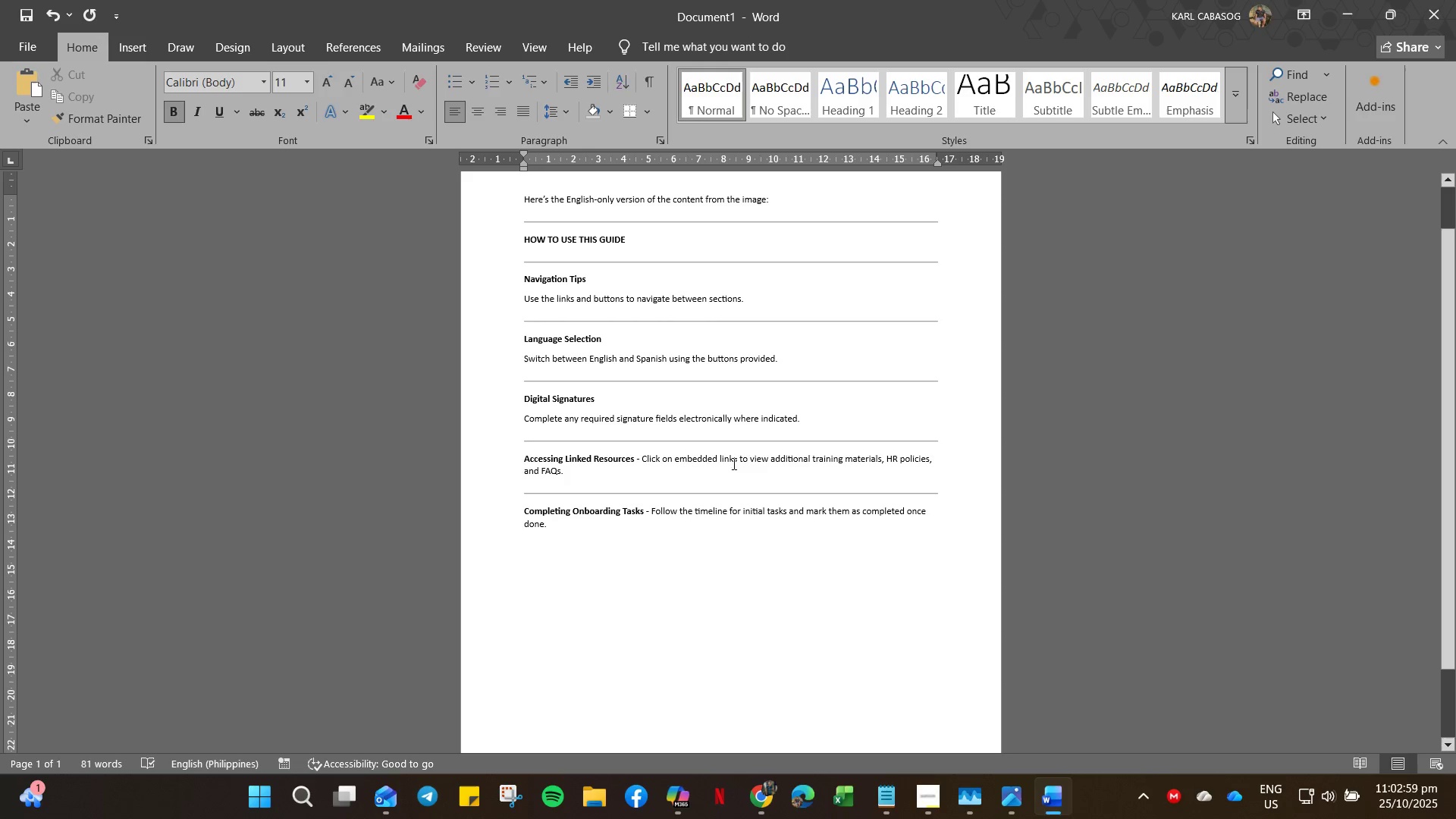 
left_click([523, 416])
 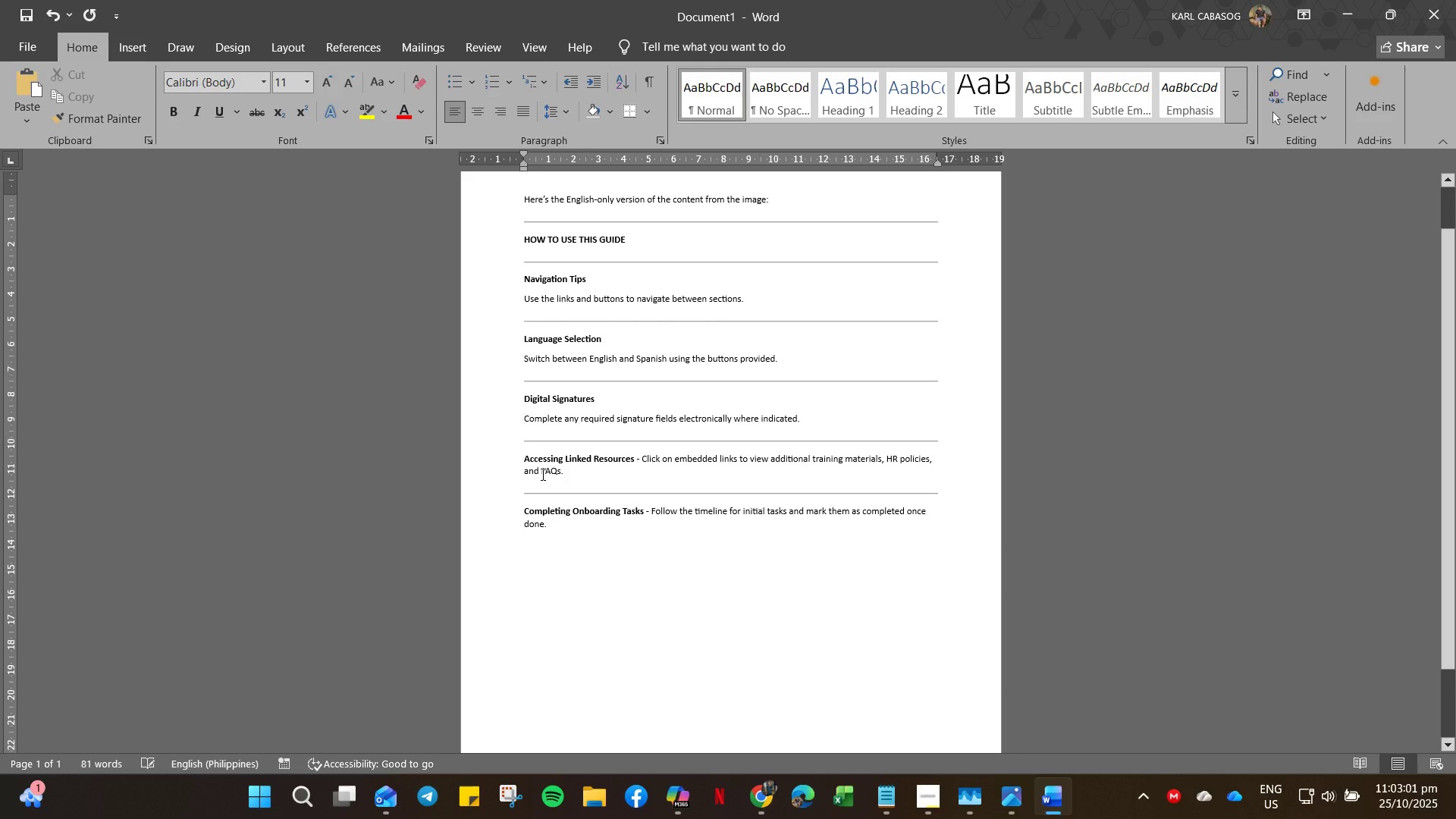 
key(Backspace)
 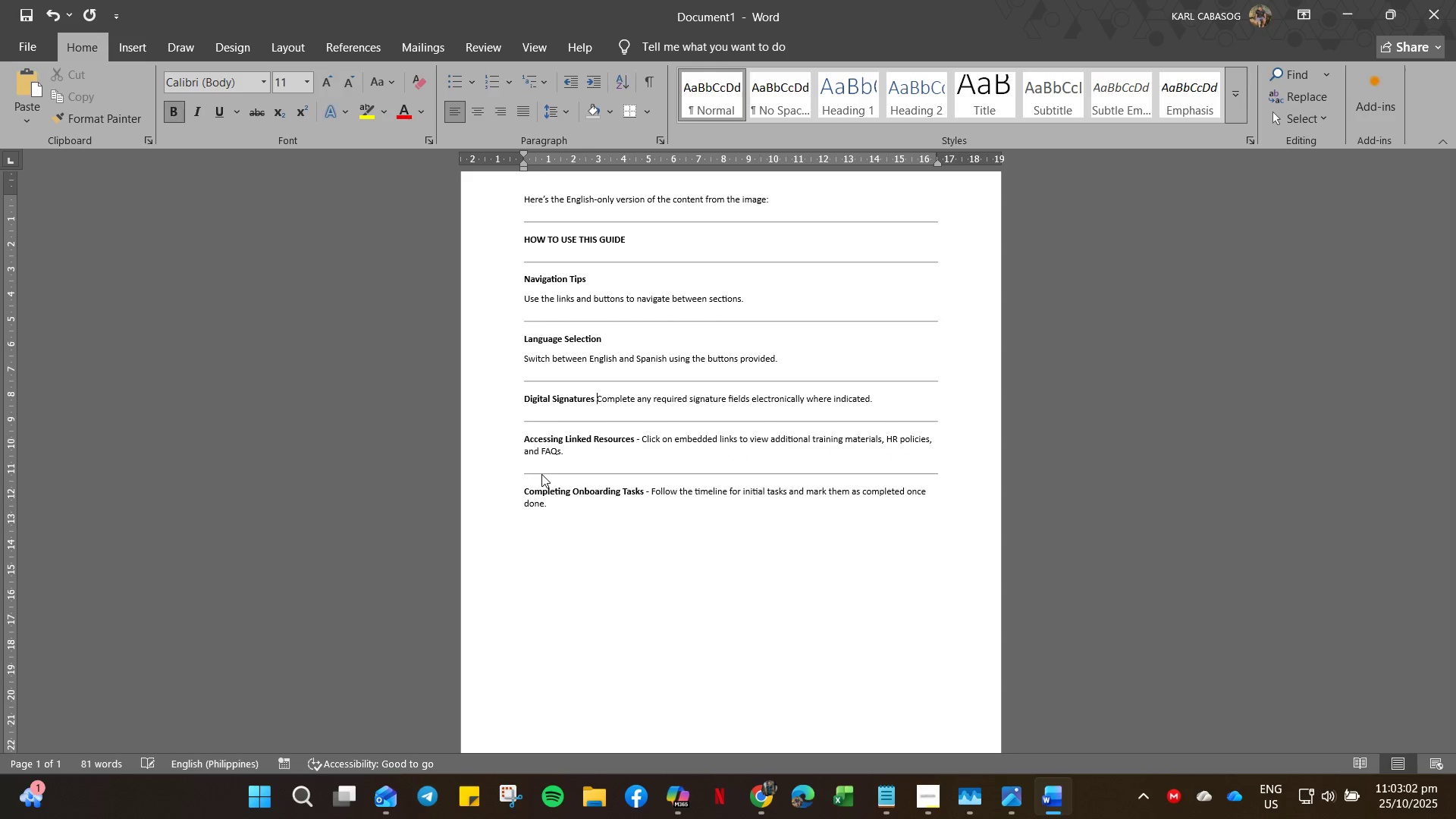 
key(Space)
 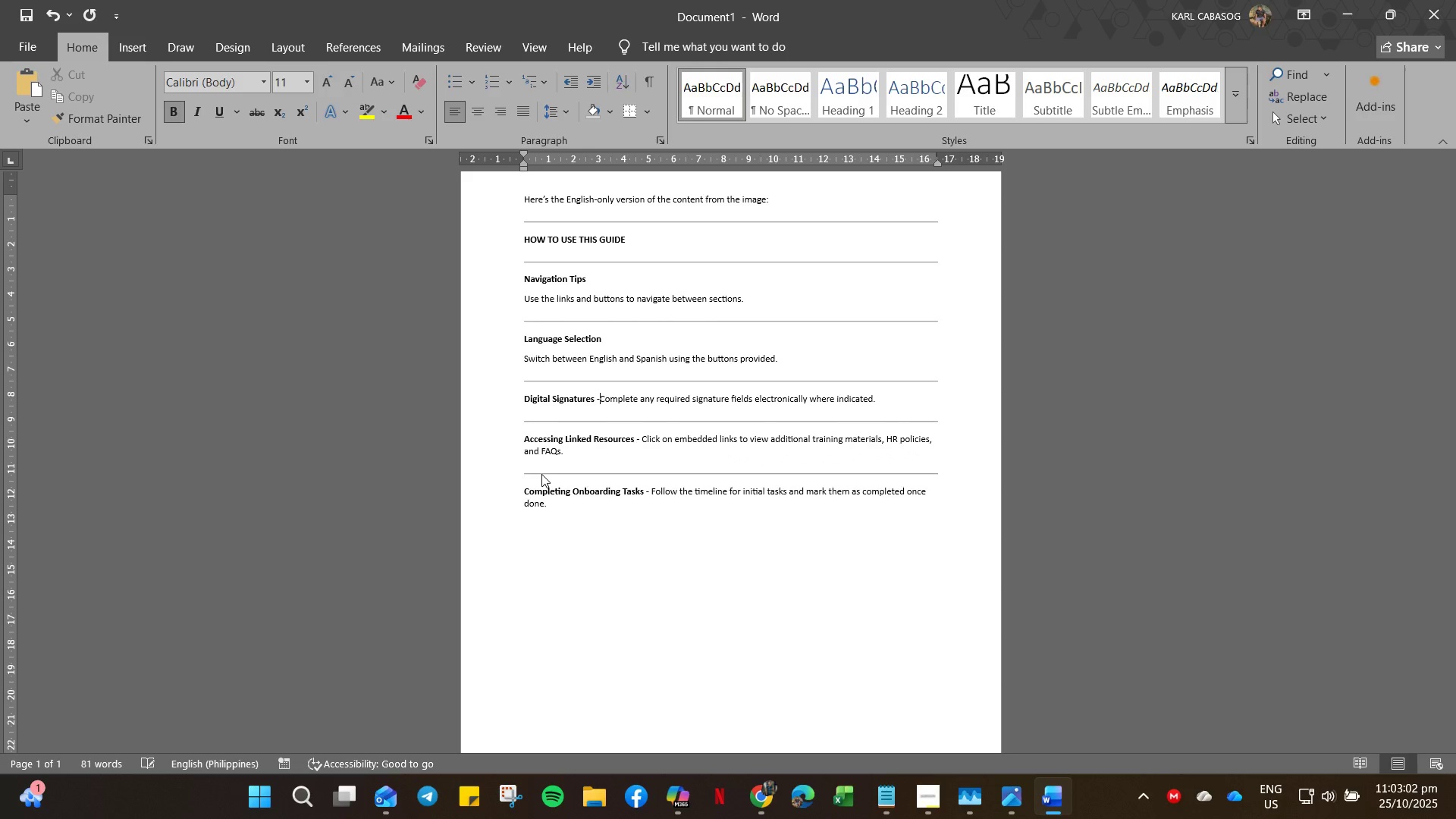 
key(Minus)
 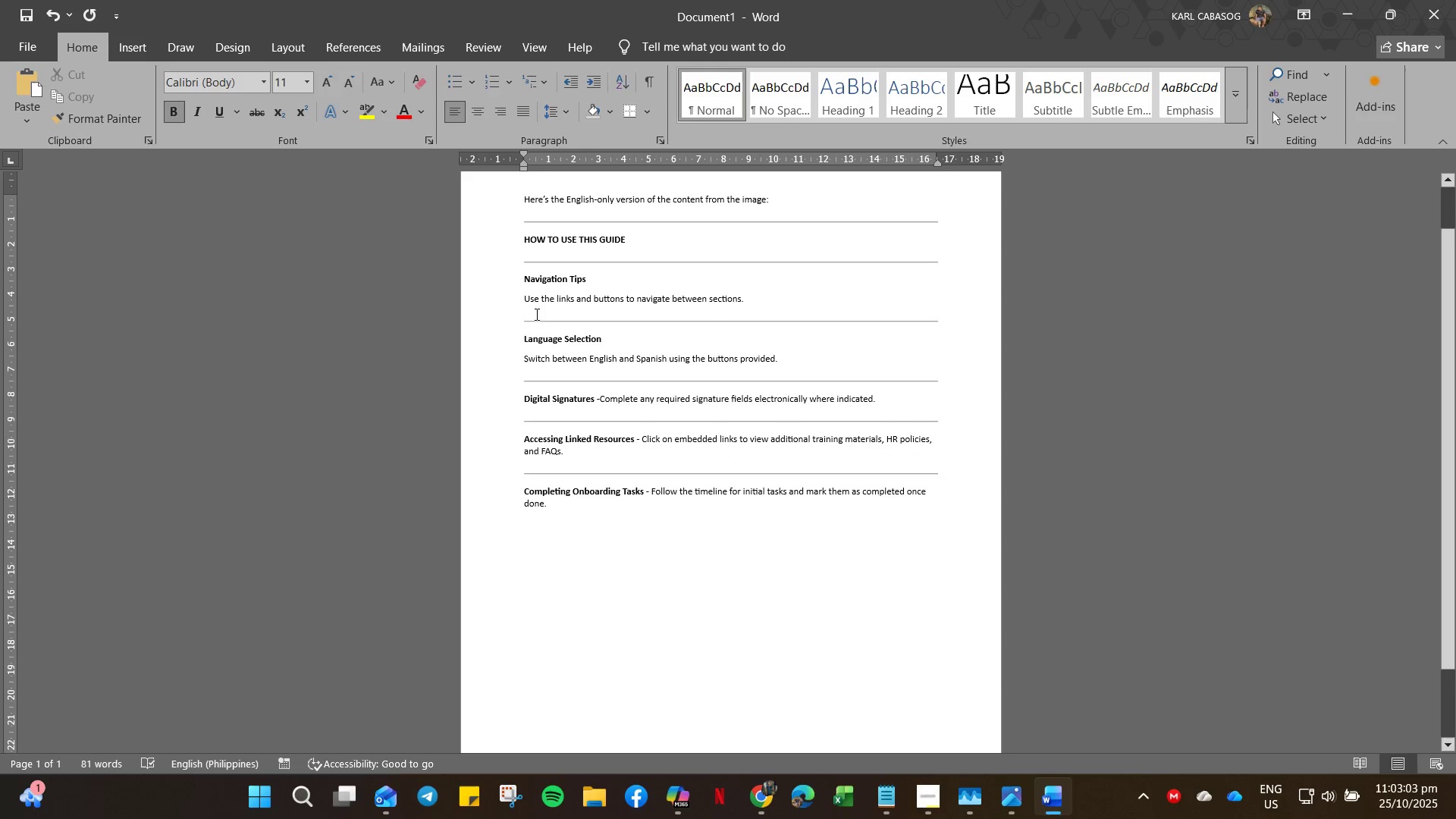 
key(Space)
 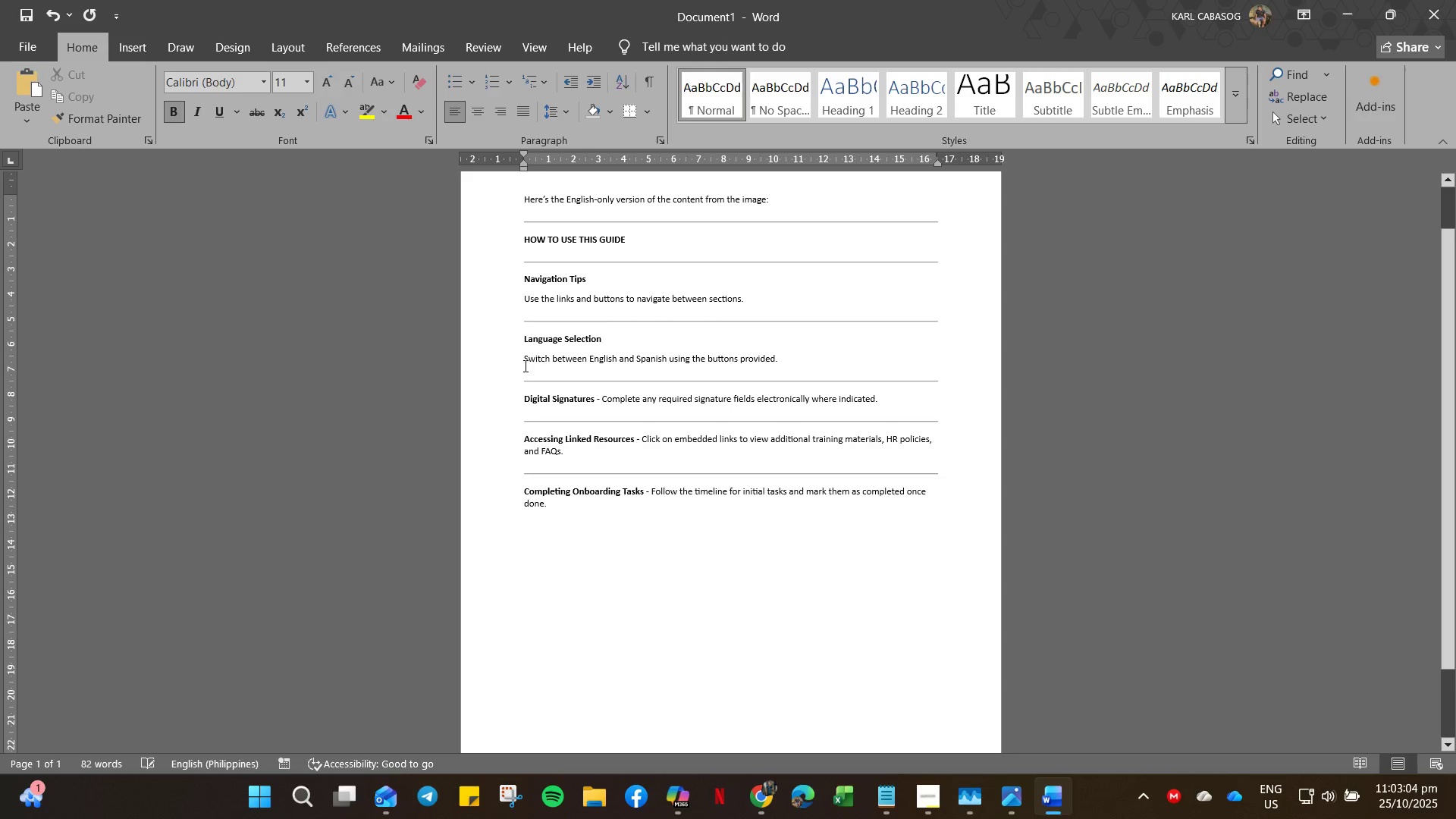 
left_click([524, 362])
 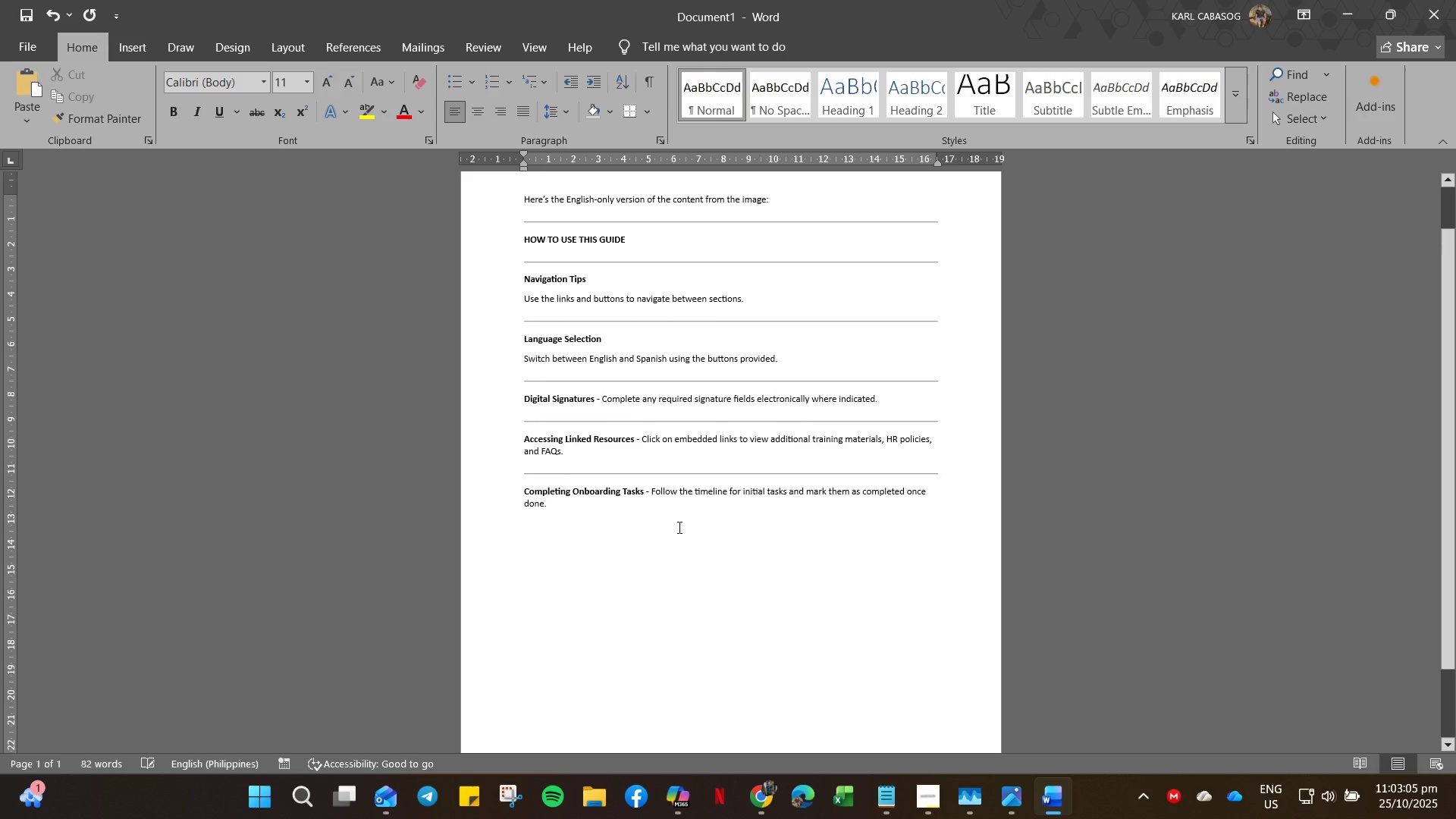 
key(Backspace)
 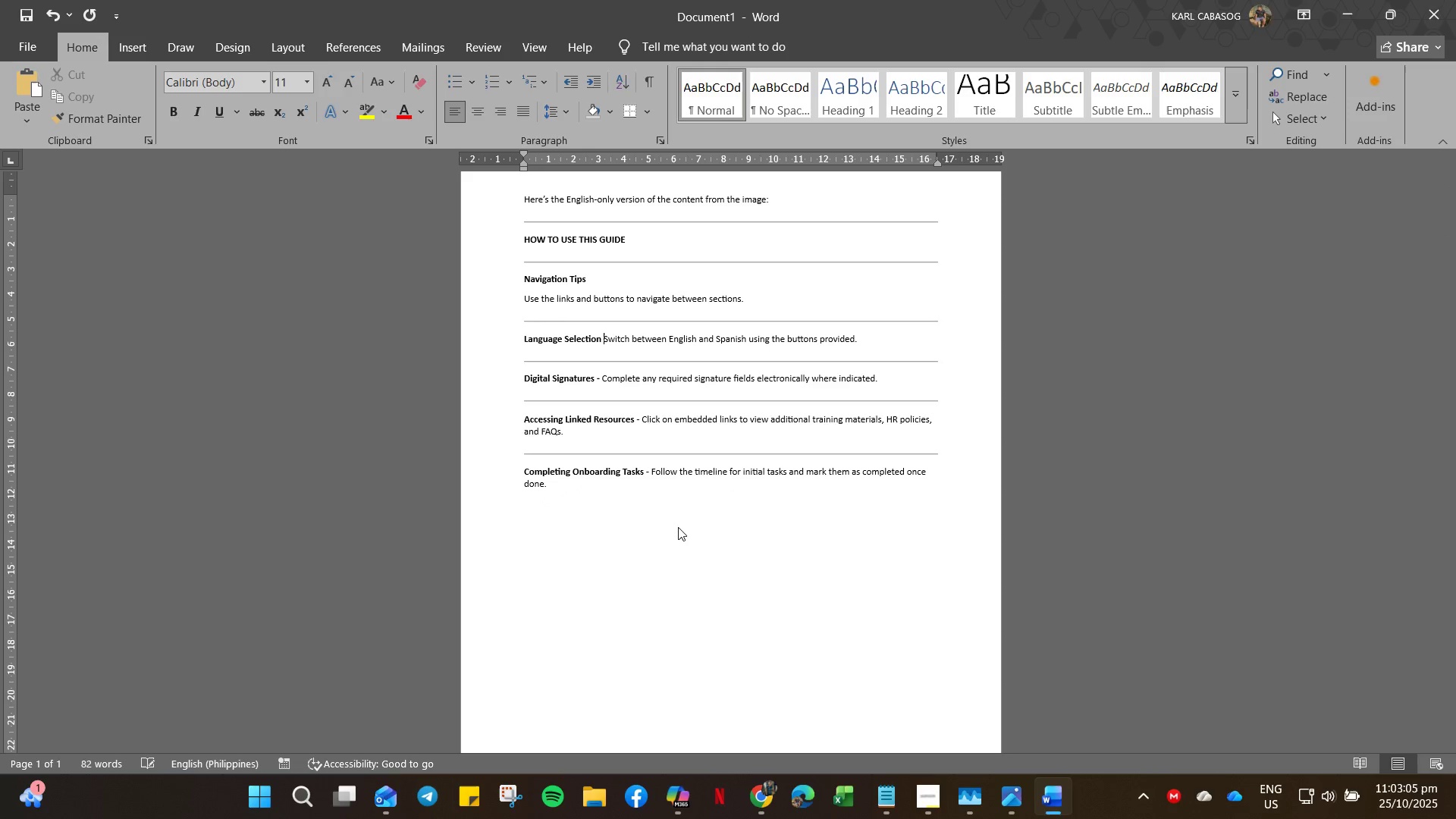 
key(Space)
 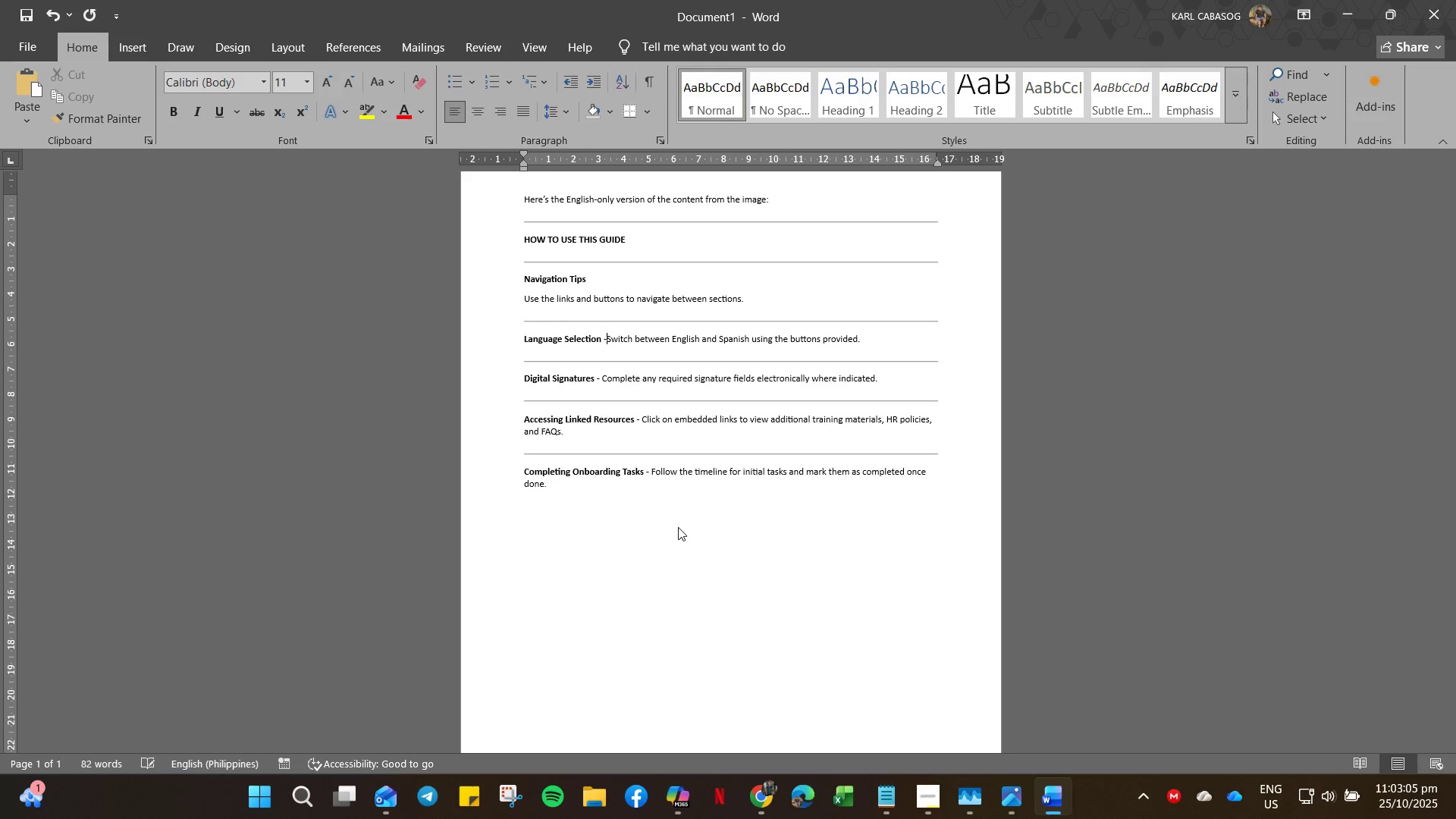 
key(Minus)
 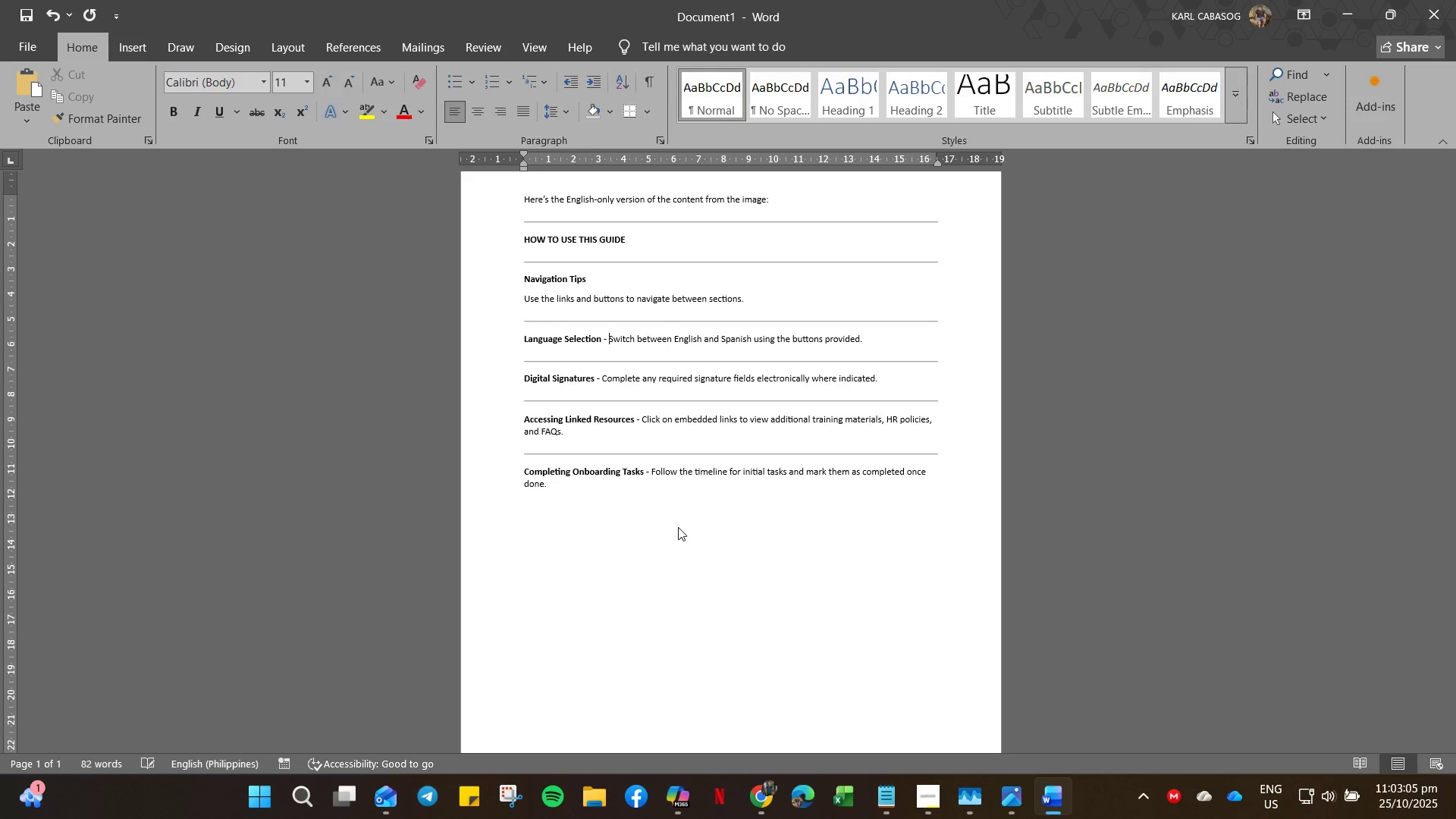 
key(Space)
 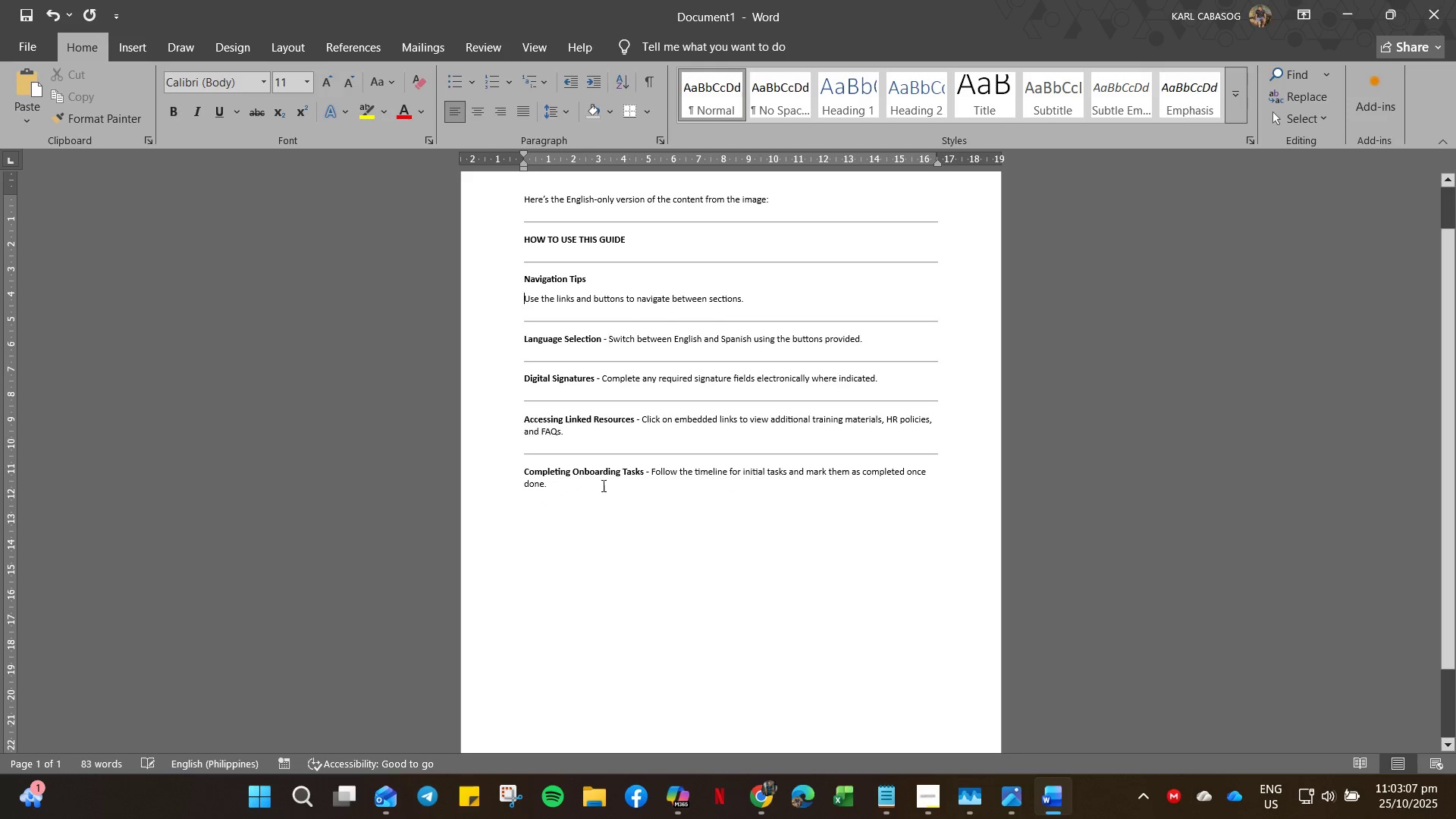 
key(Backspace)
 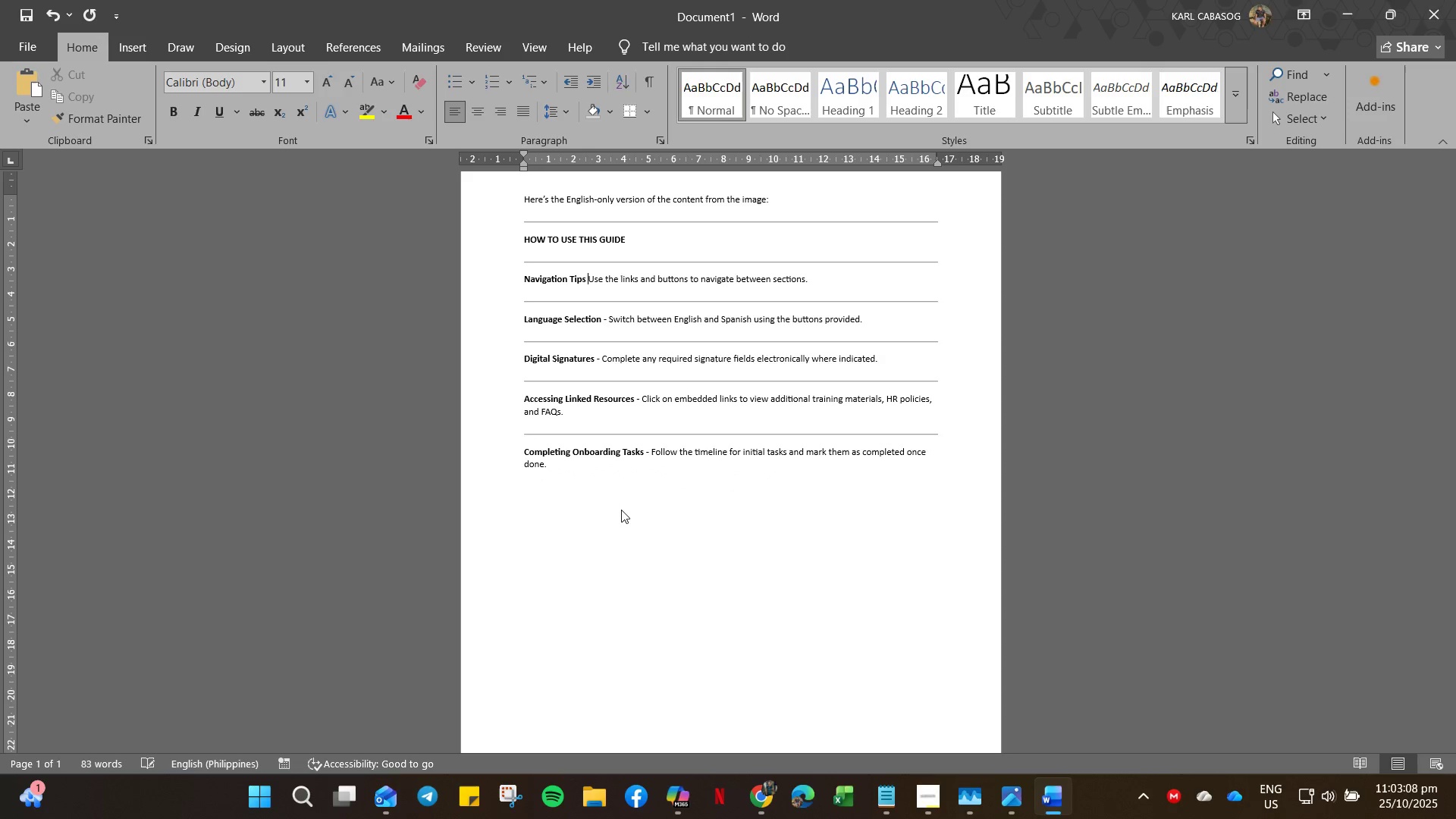 
key(Space)
 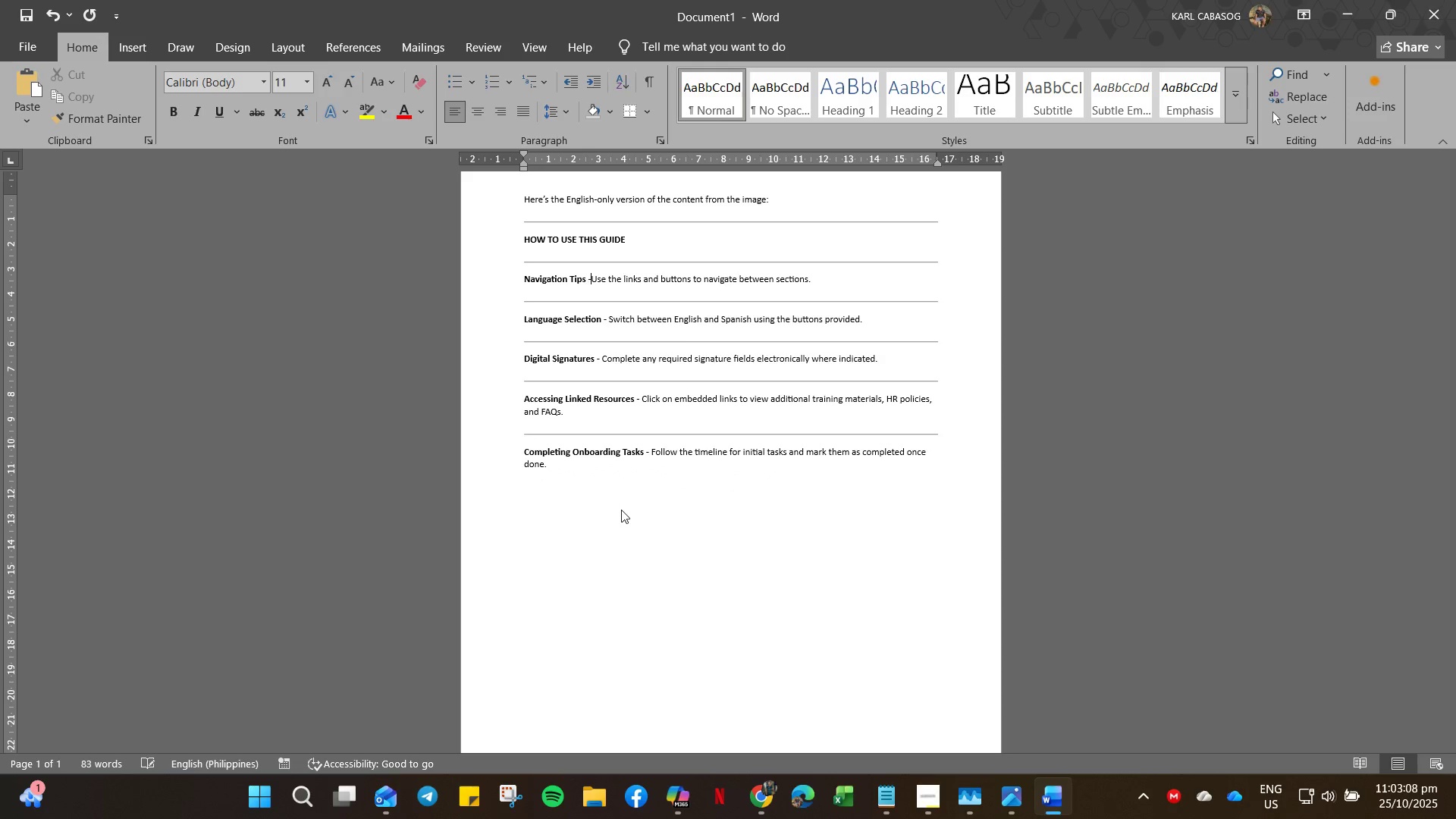 
key(Minus)
 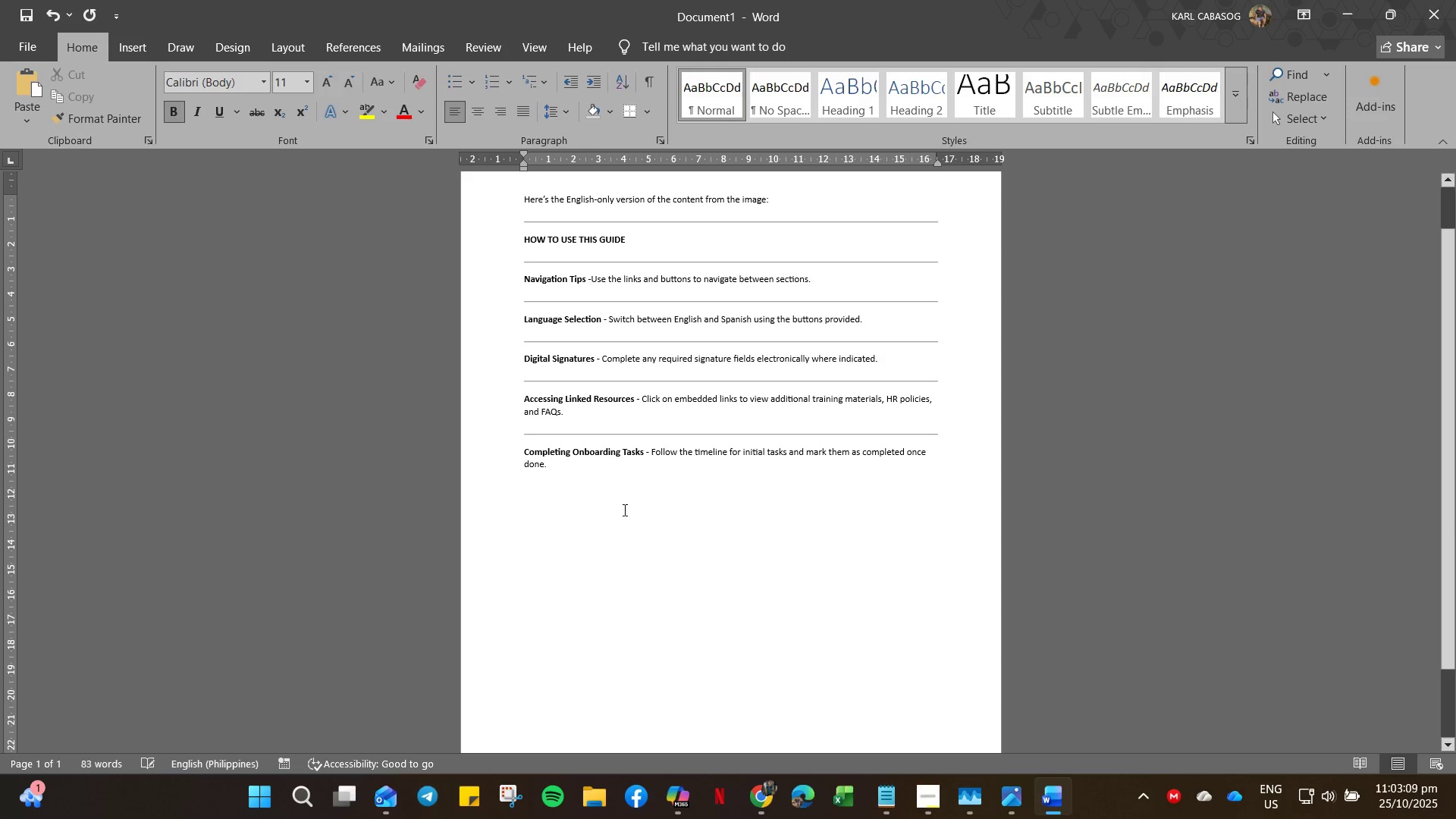 
key(Space)
 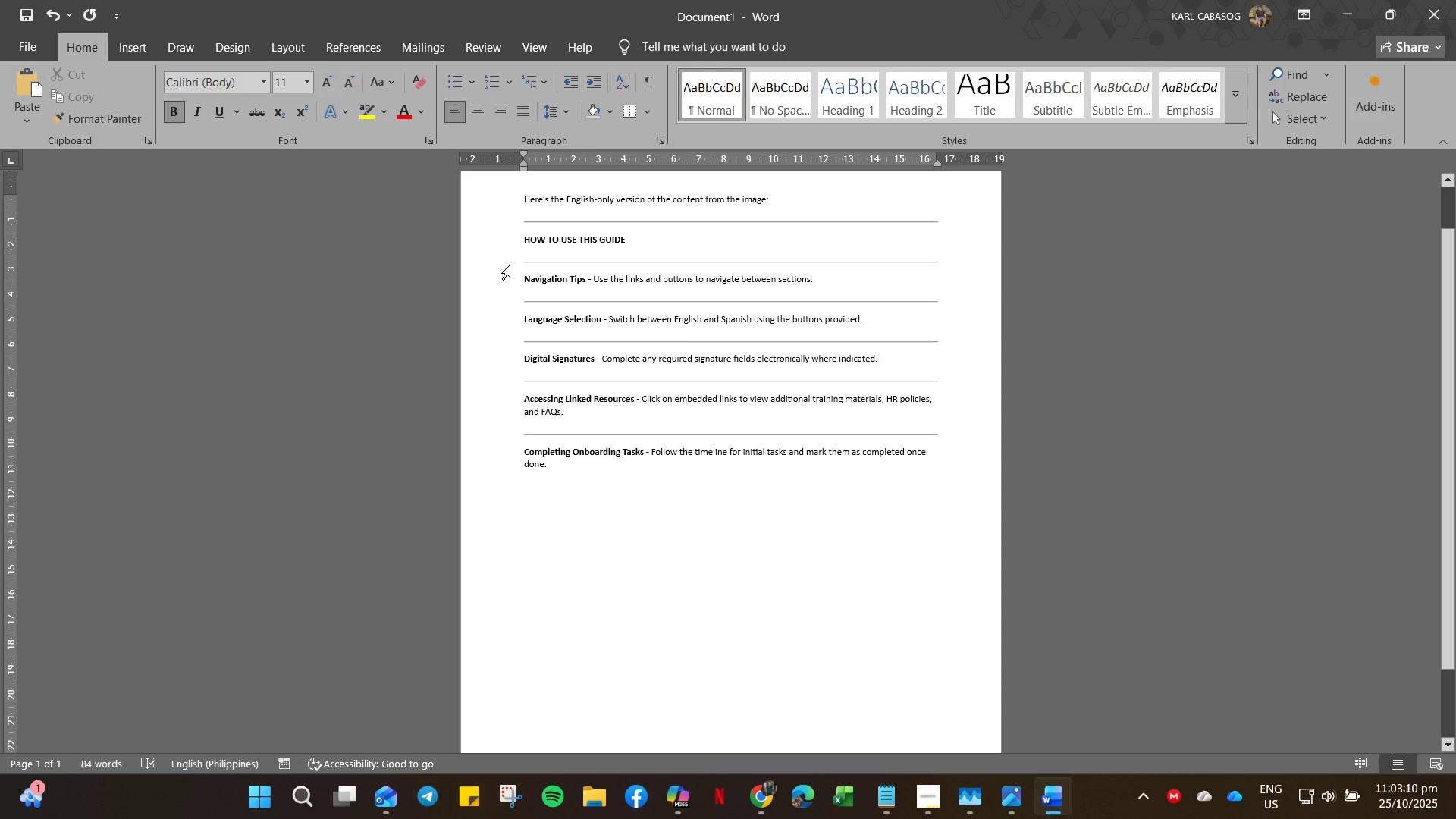 
left_click_drag(start_coordinate=[512, 267], to_coordinate=[795, 486])
 